 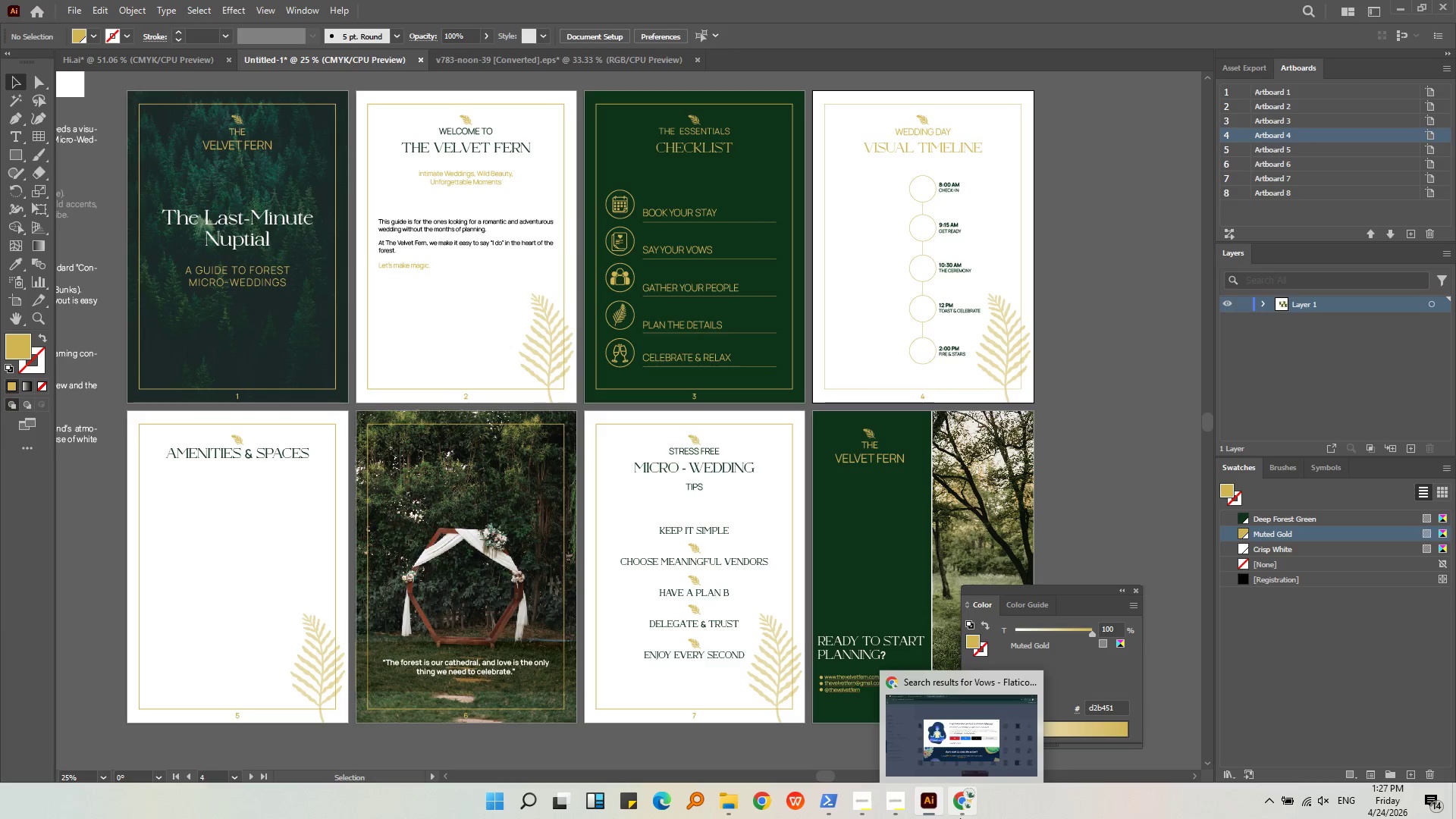 
scroll: coordinate [463, 673], scroll_direction: up, amount: 4.0
 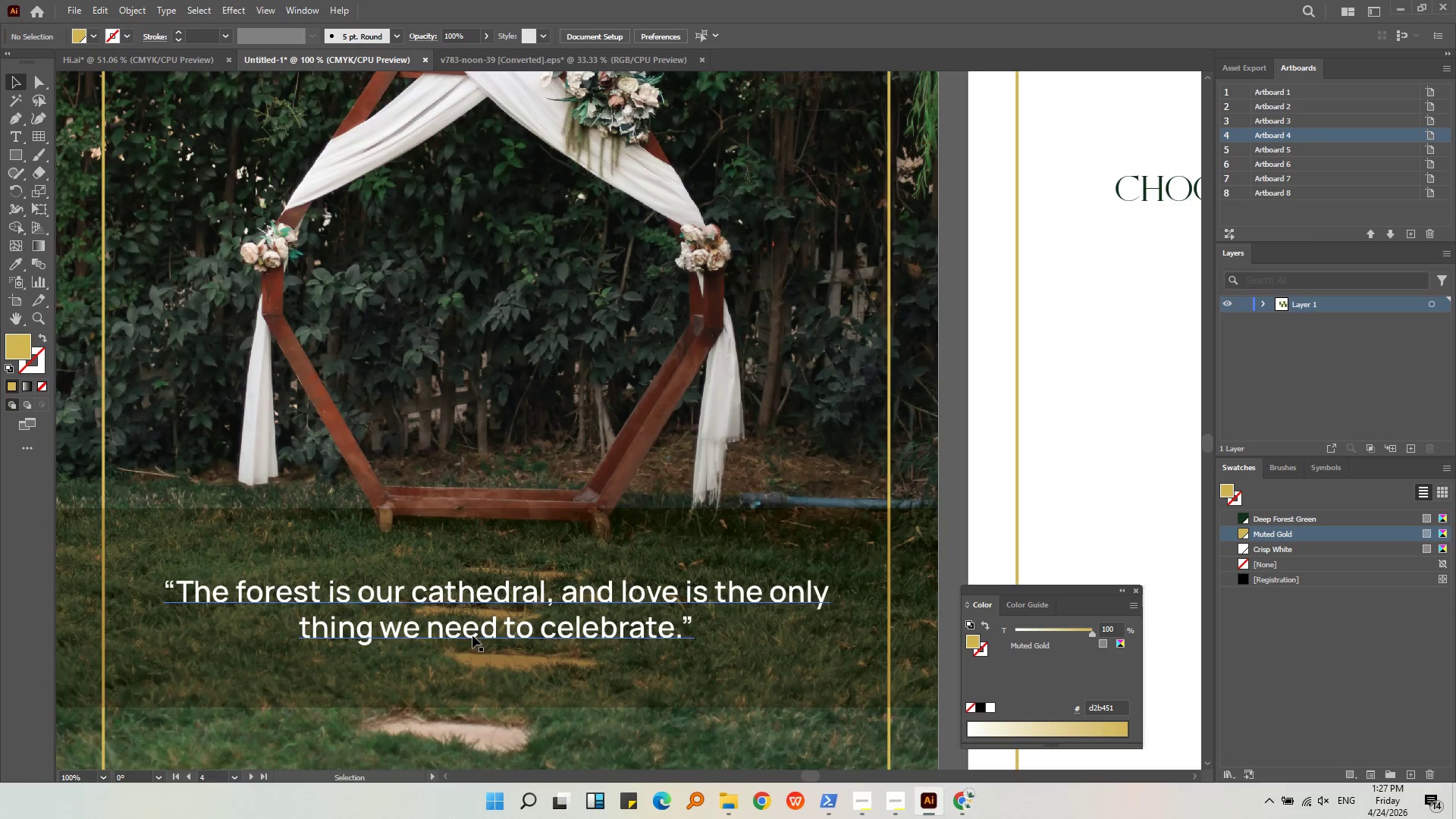 
double_click([473, 635])
 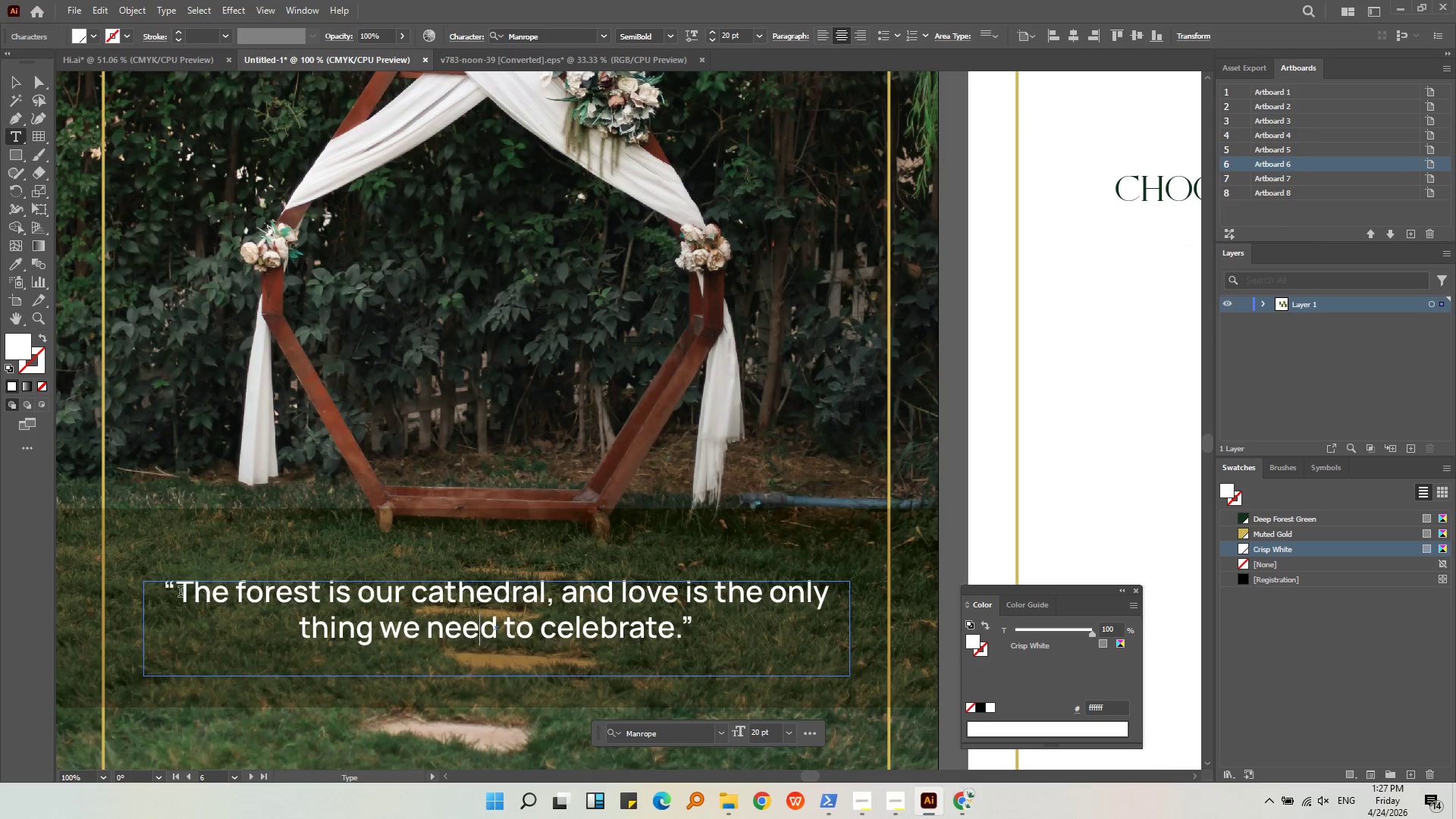 
left_click([169, 589])
 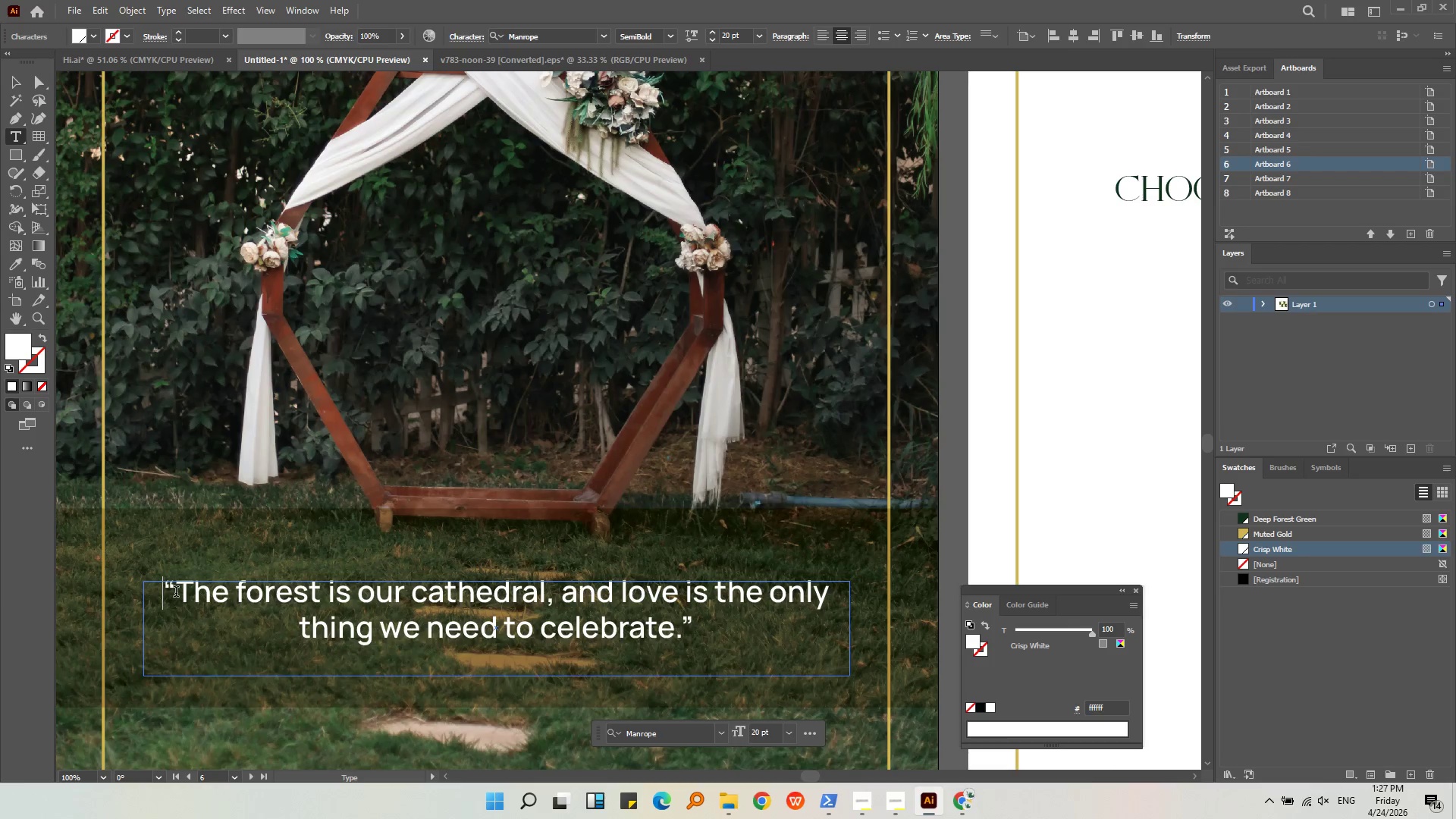 
key(Enter)
 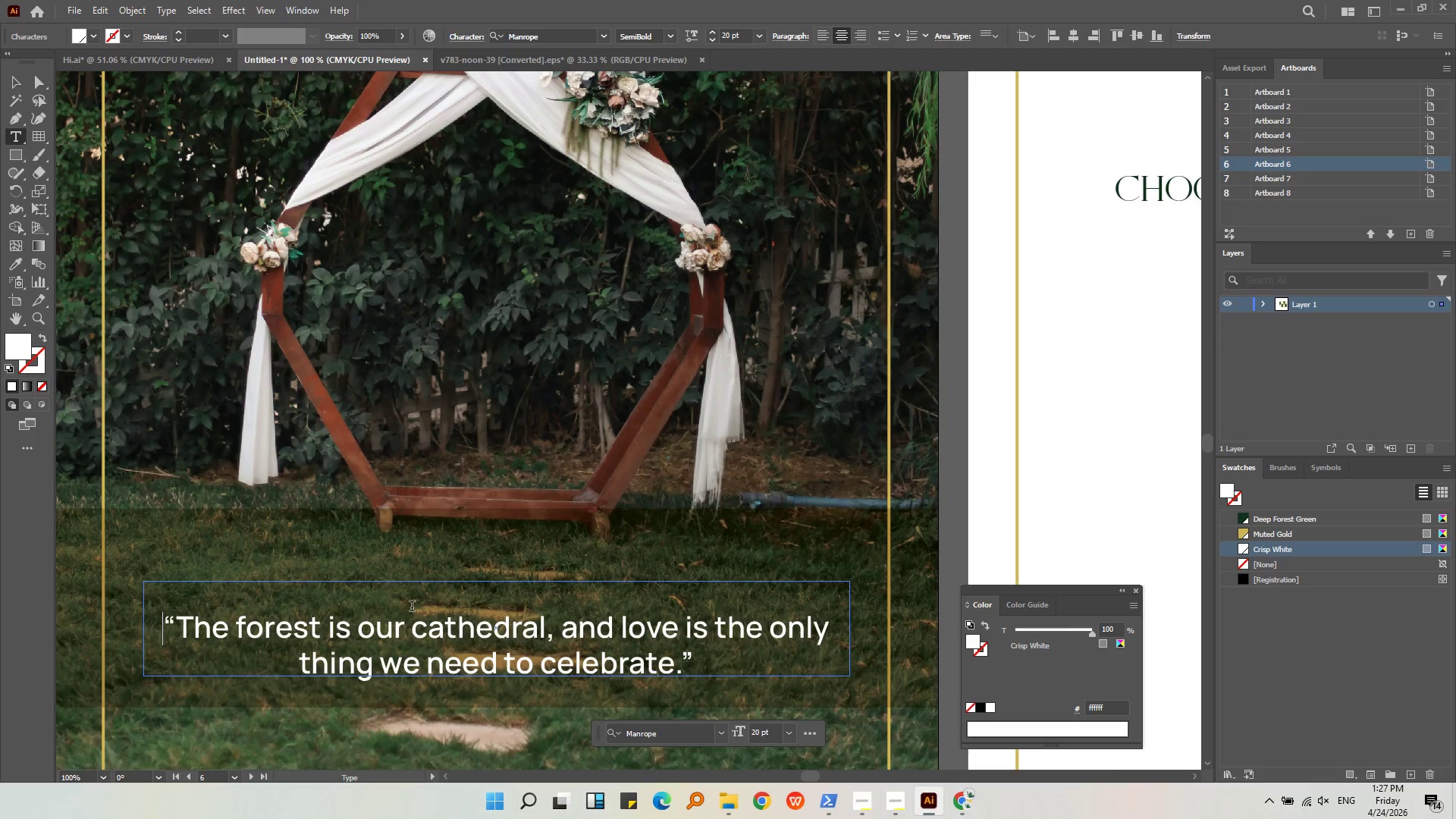 
left_click([435, 598])
 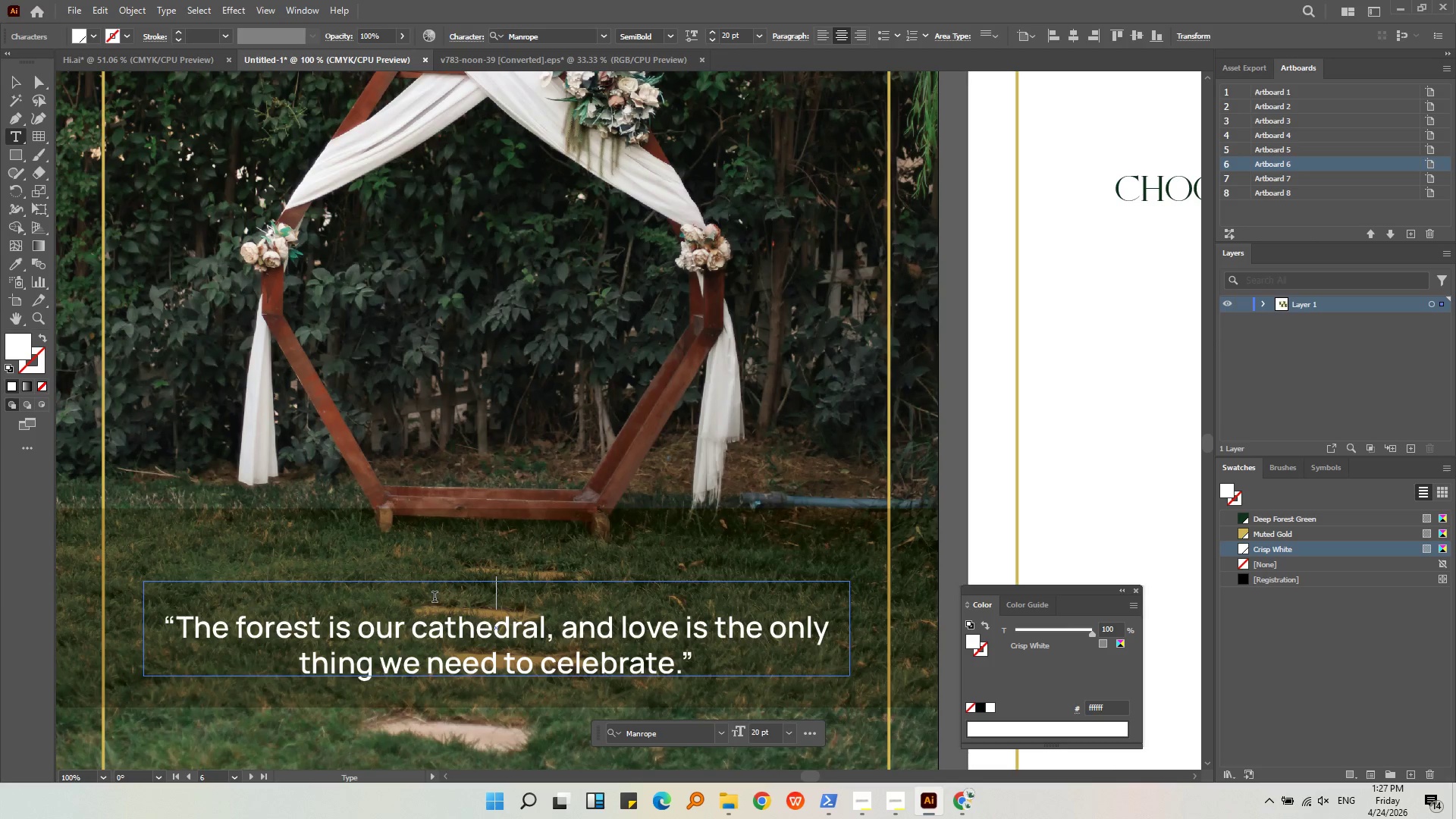 
key(Shift+Quote)
 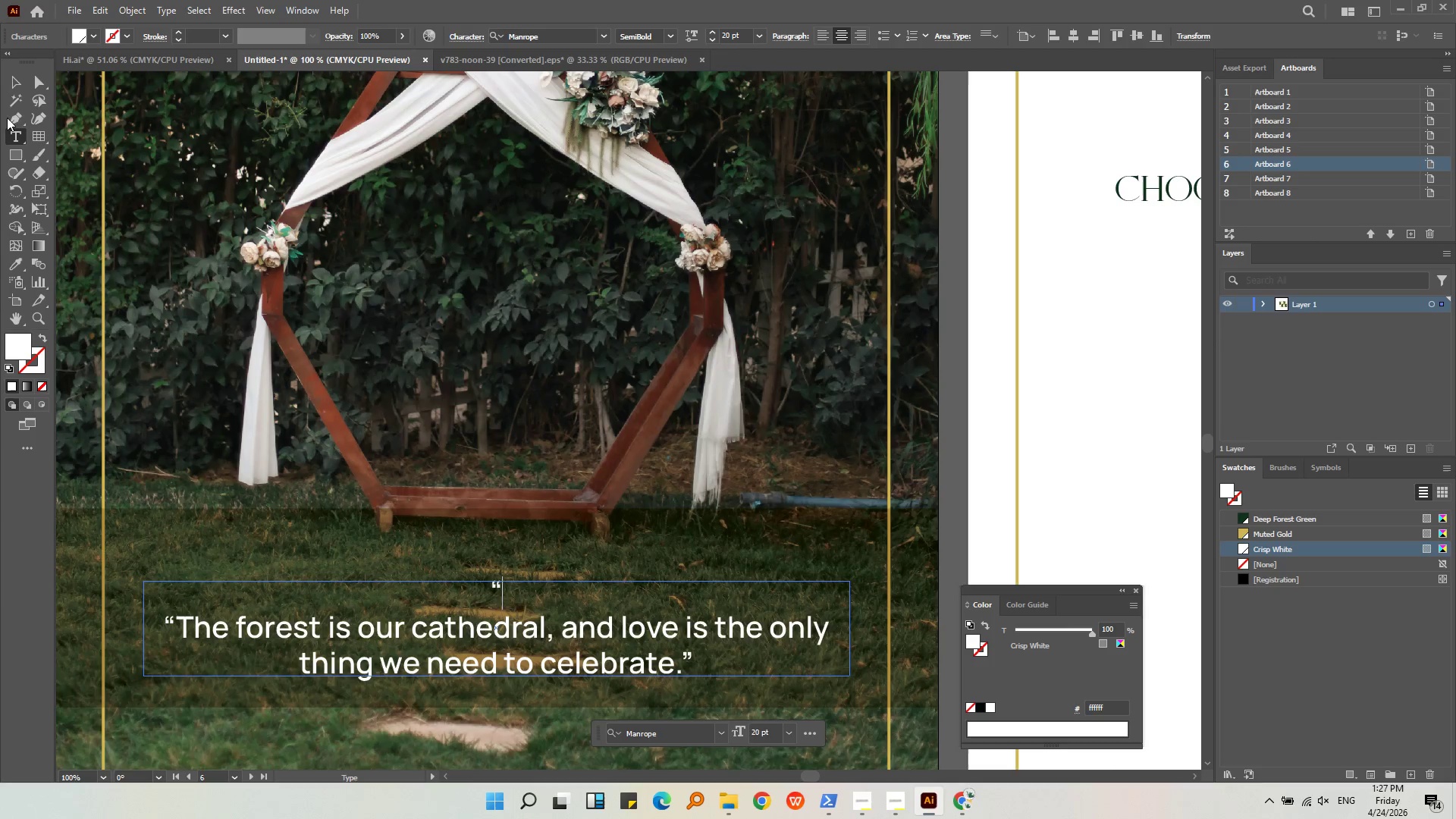 
left_click([18, 83])
 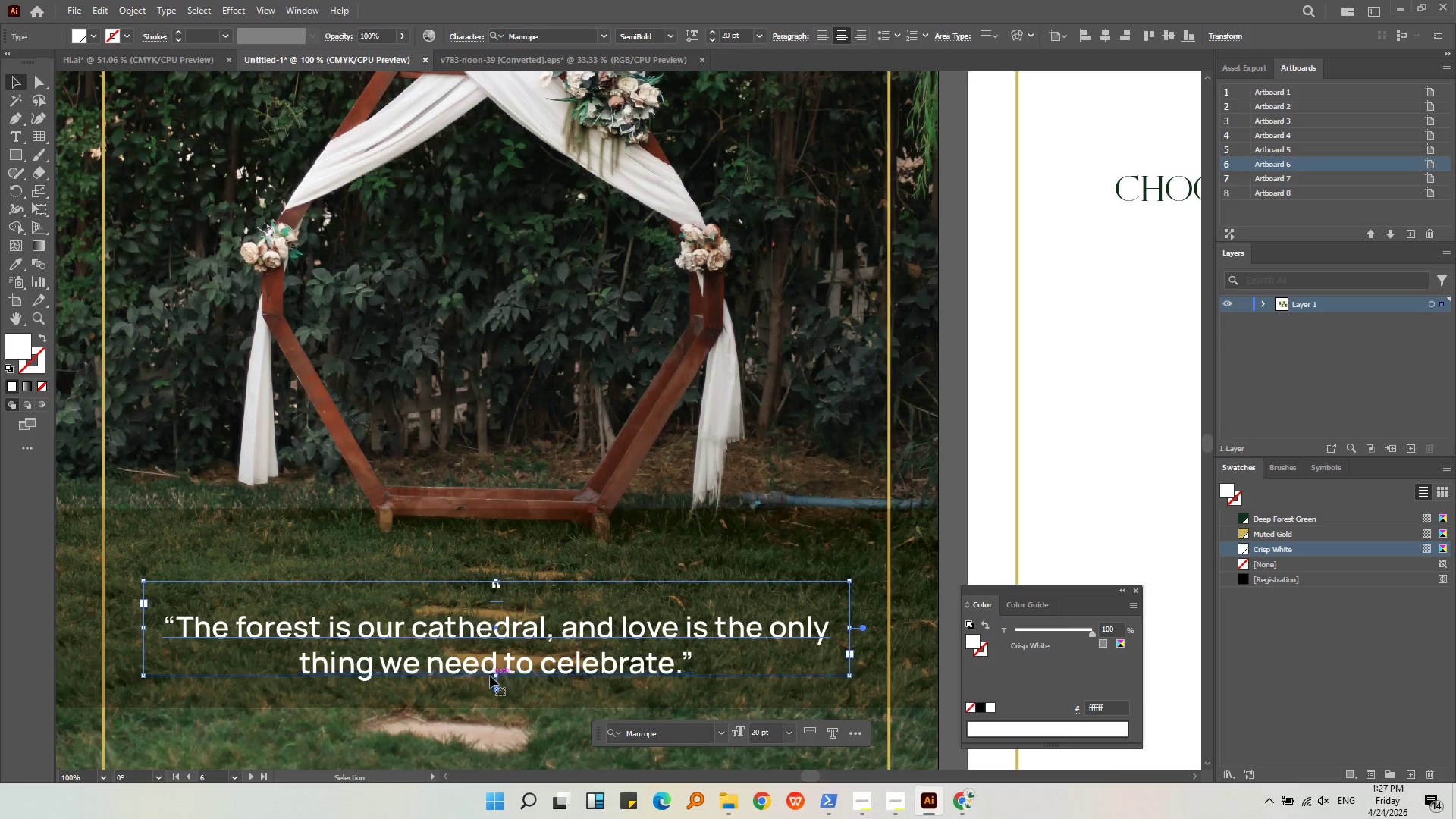 
left_click_drag(start_coordinate=[494, 675], to_coordinate=[491, 755])
 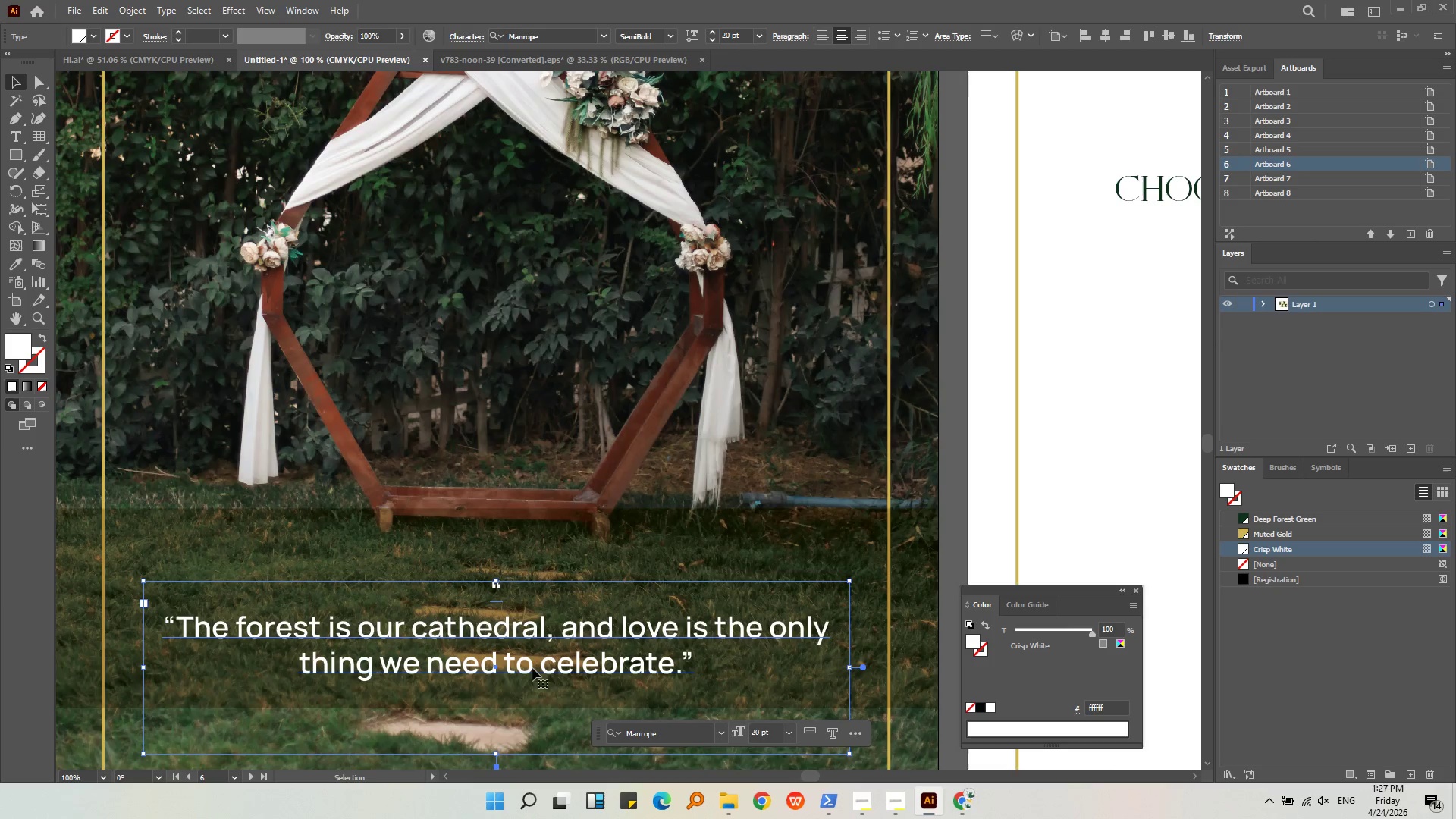 
double_click([532, 668])
 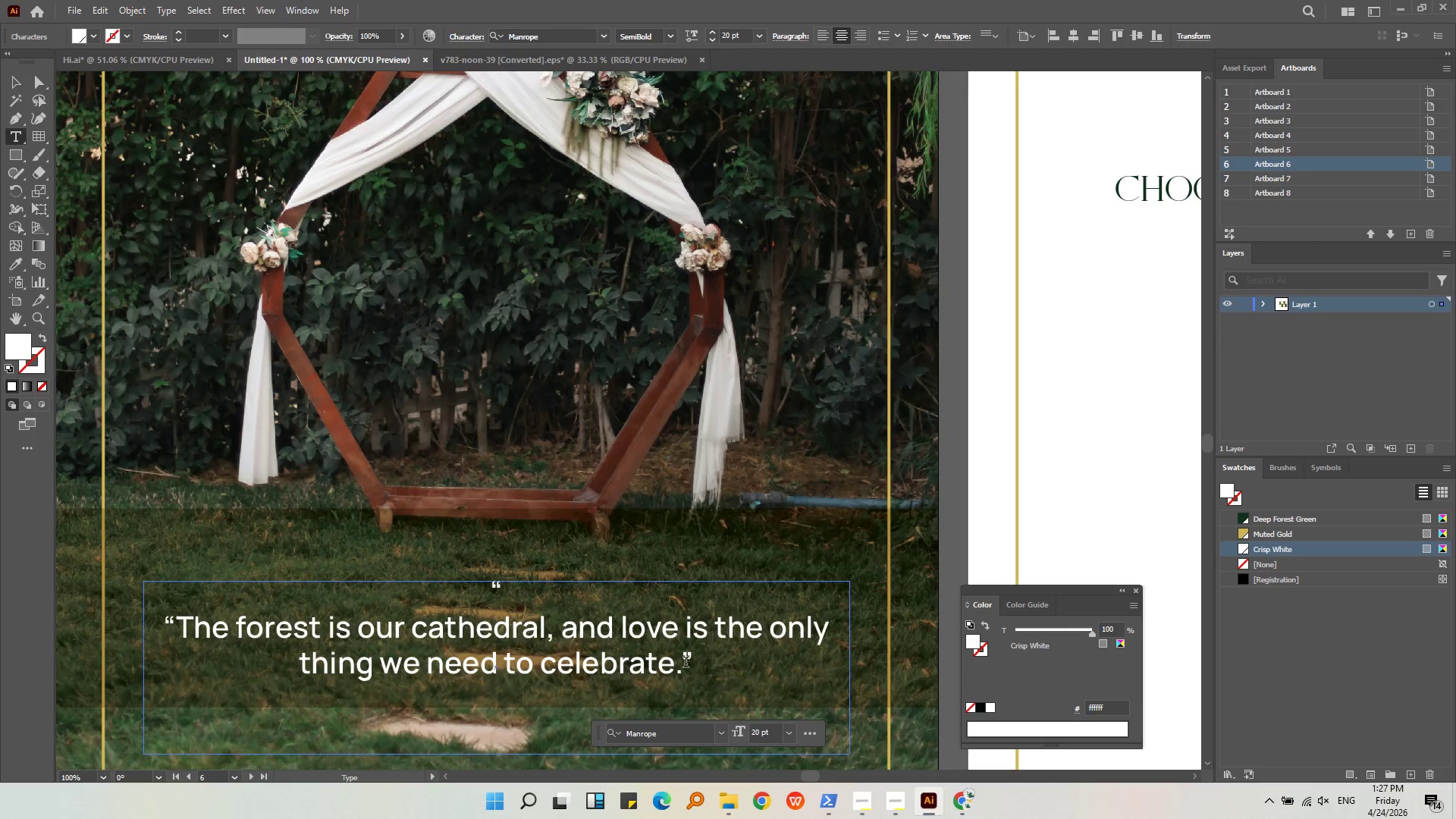 
left_click([698, 661])
 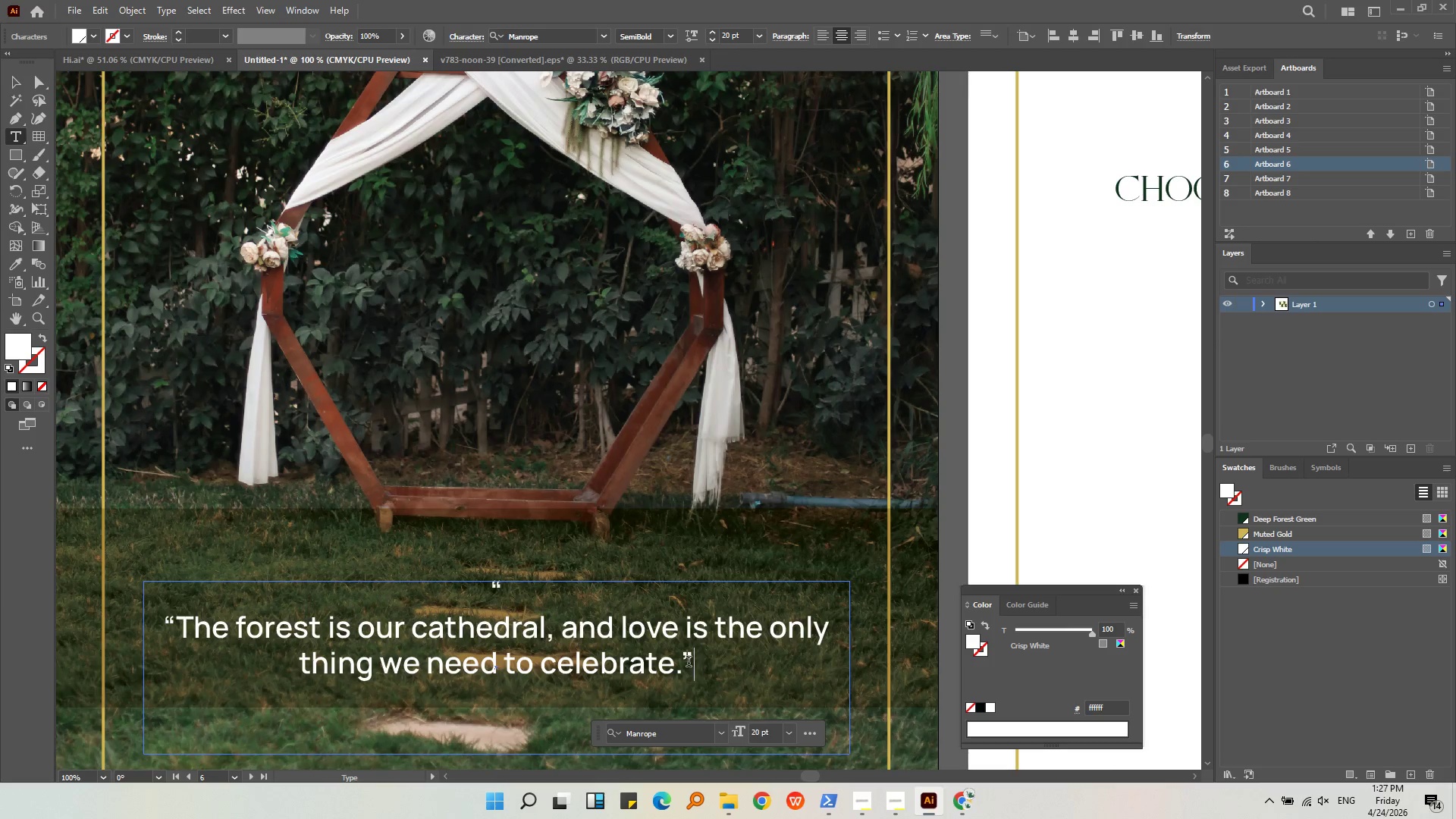 
left_click([686, 661])
 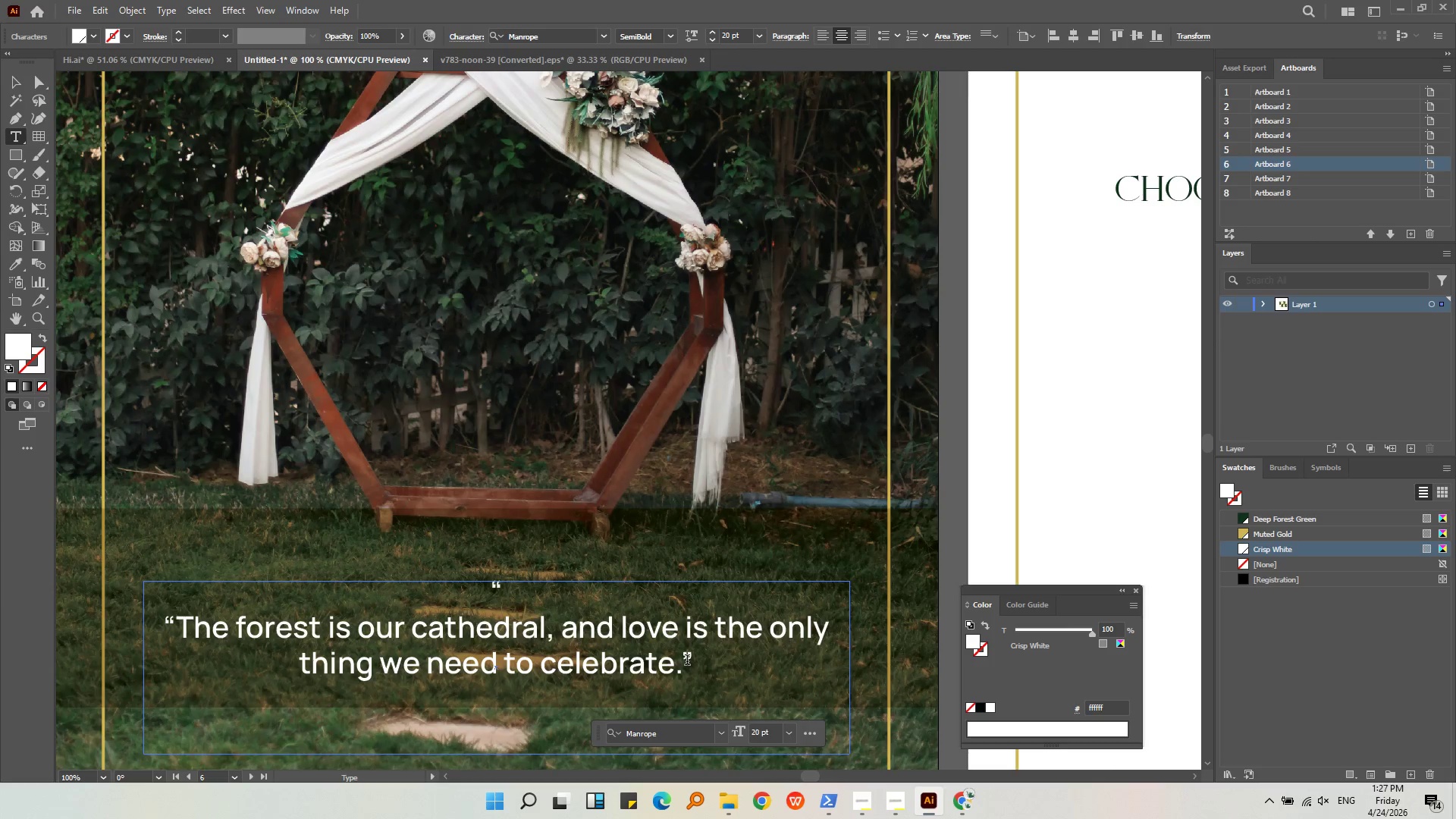 
key(Enter)
 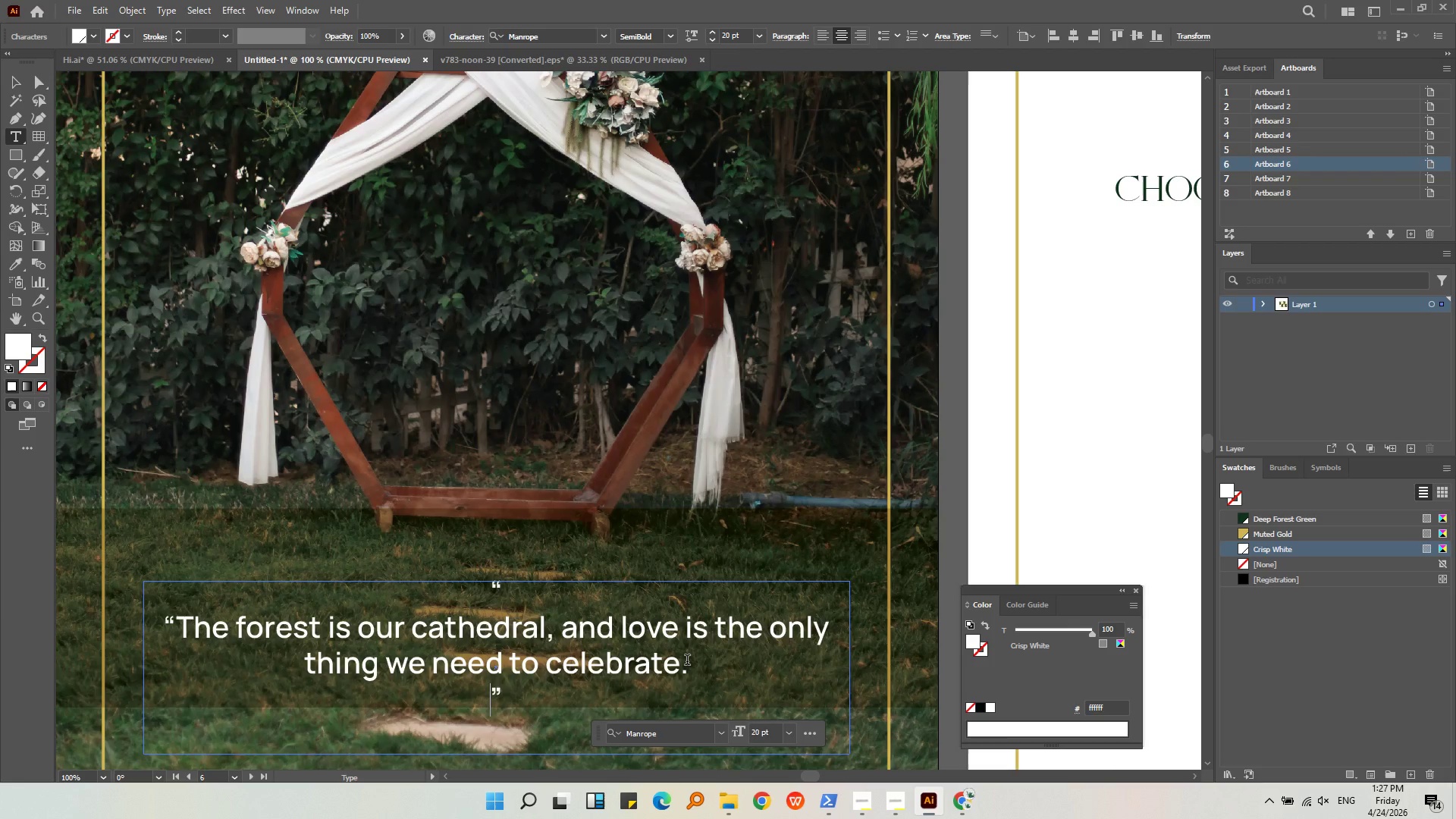 
key(Backspace)
 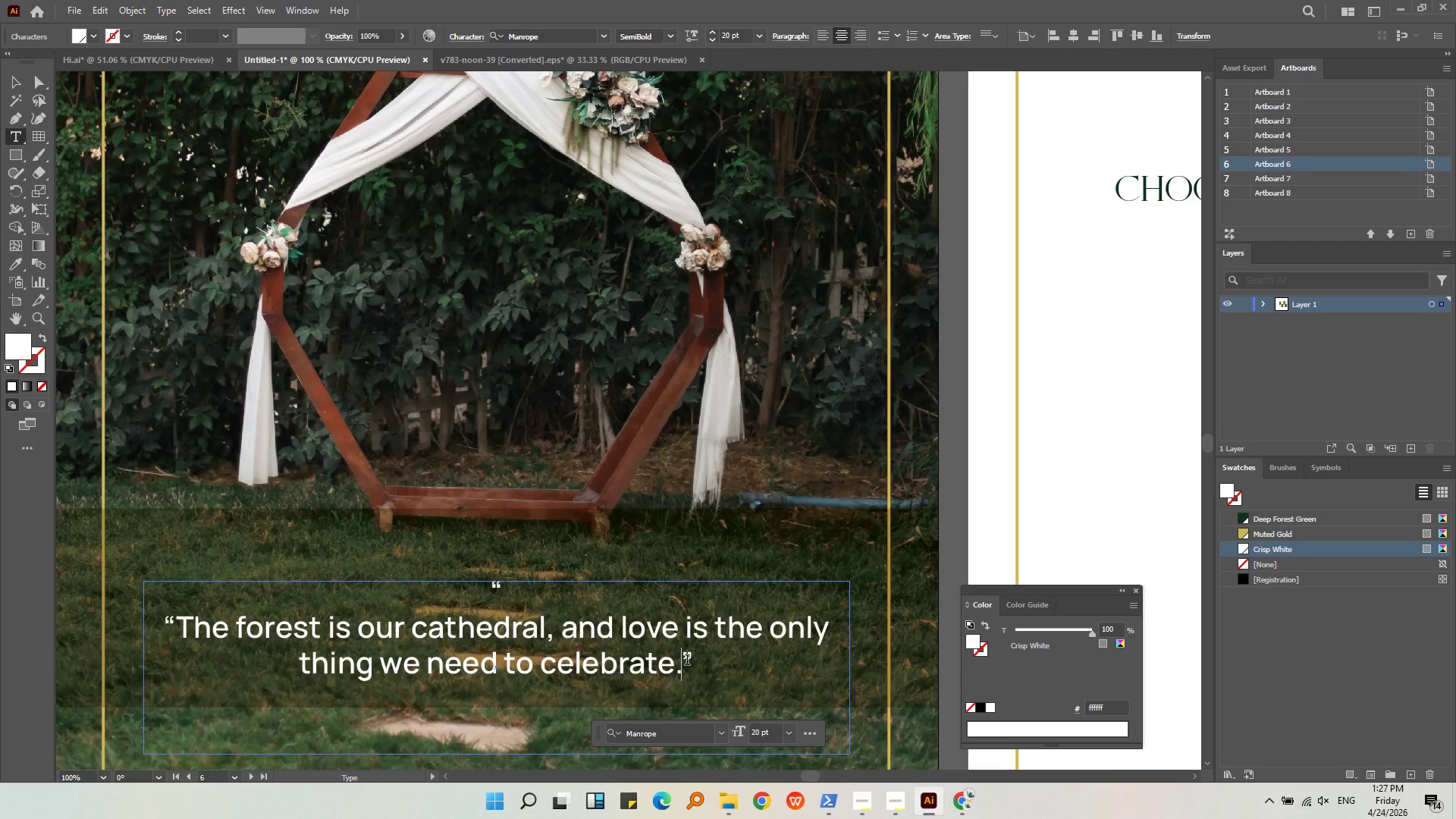 
key(Enter)
 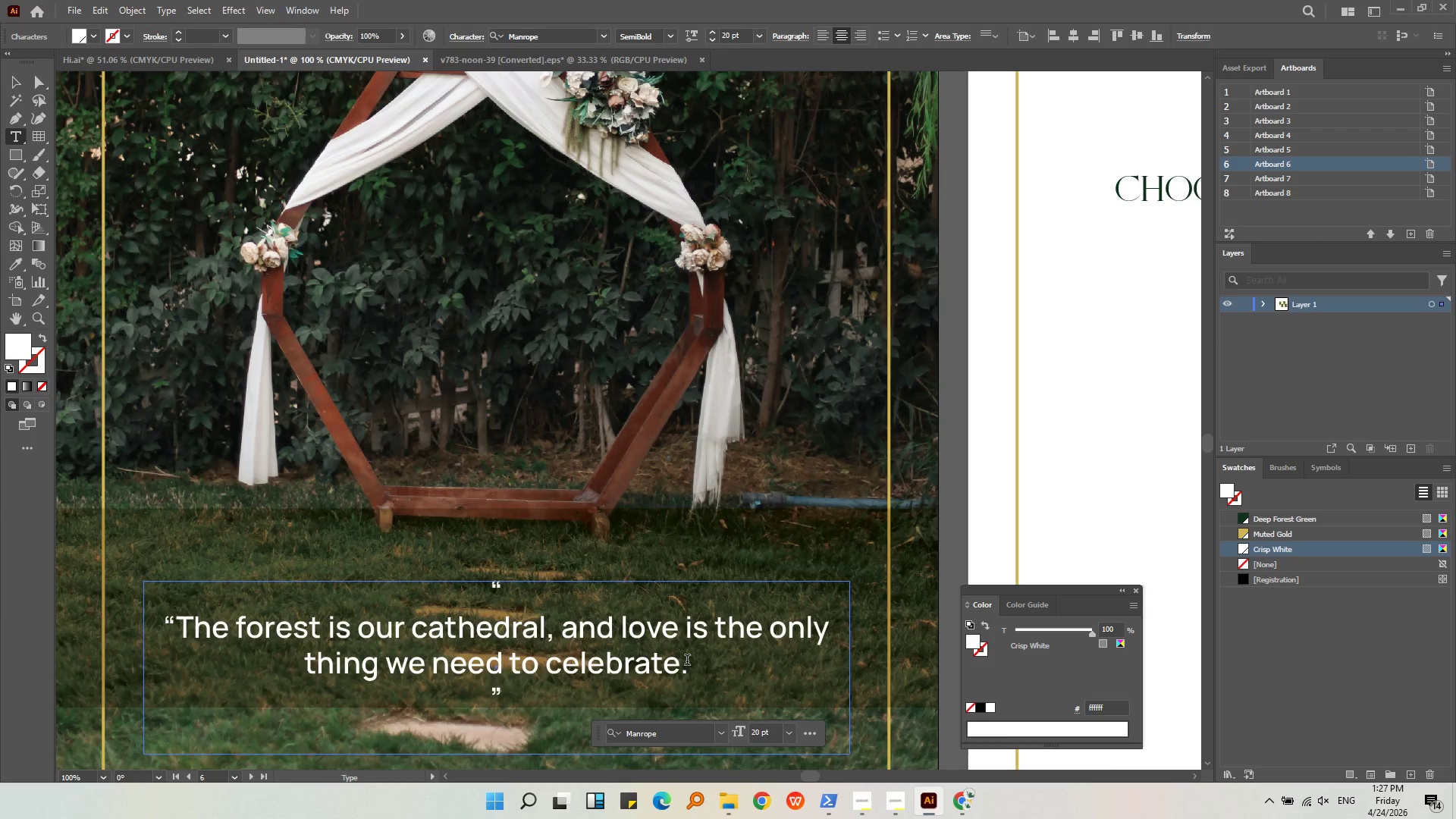 
left_click([711, 667])
 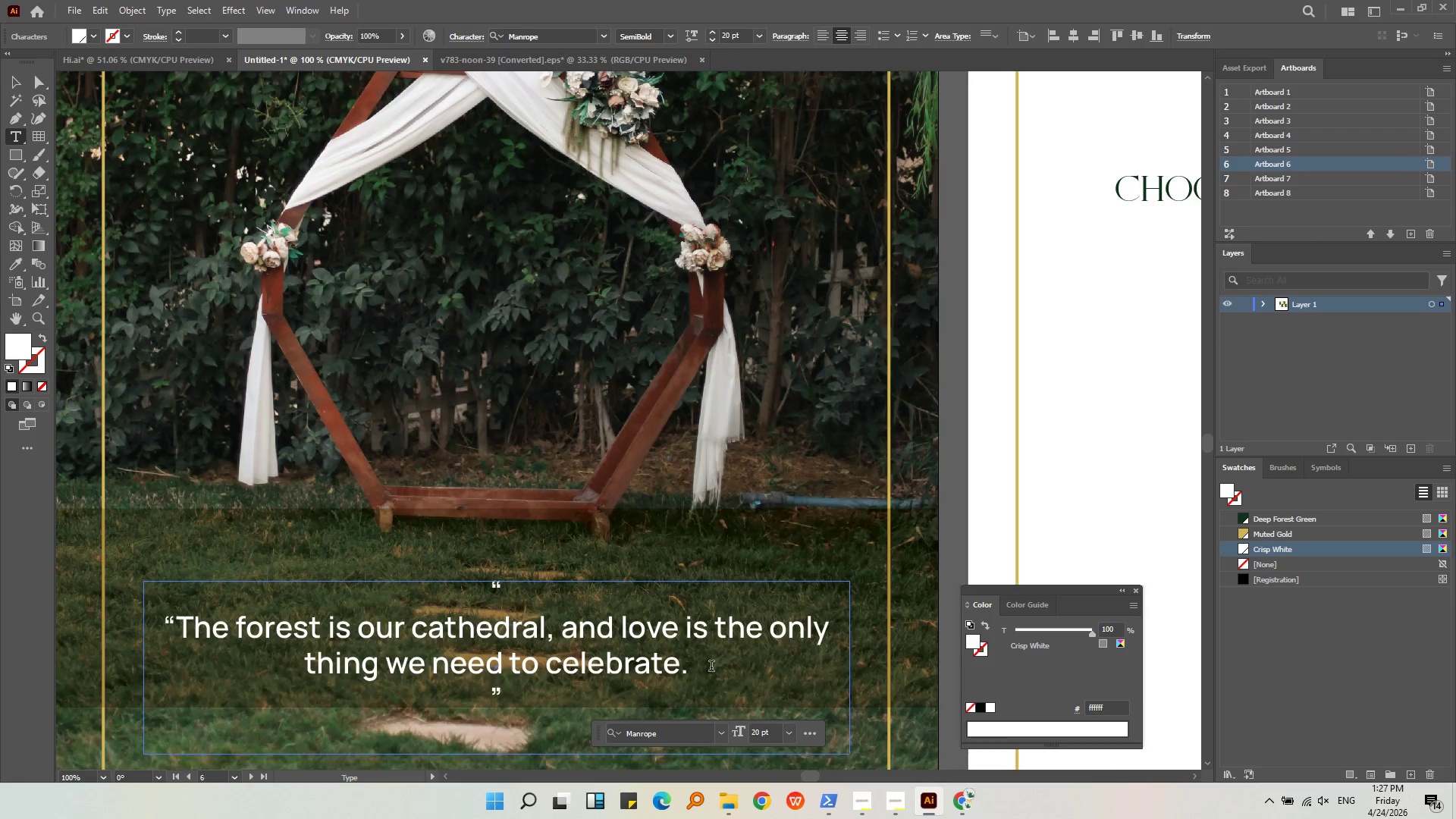 
key(Enter)
 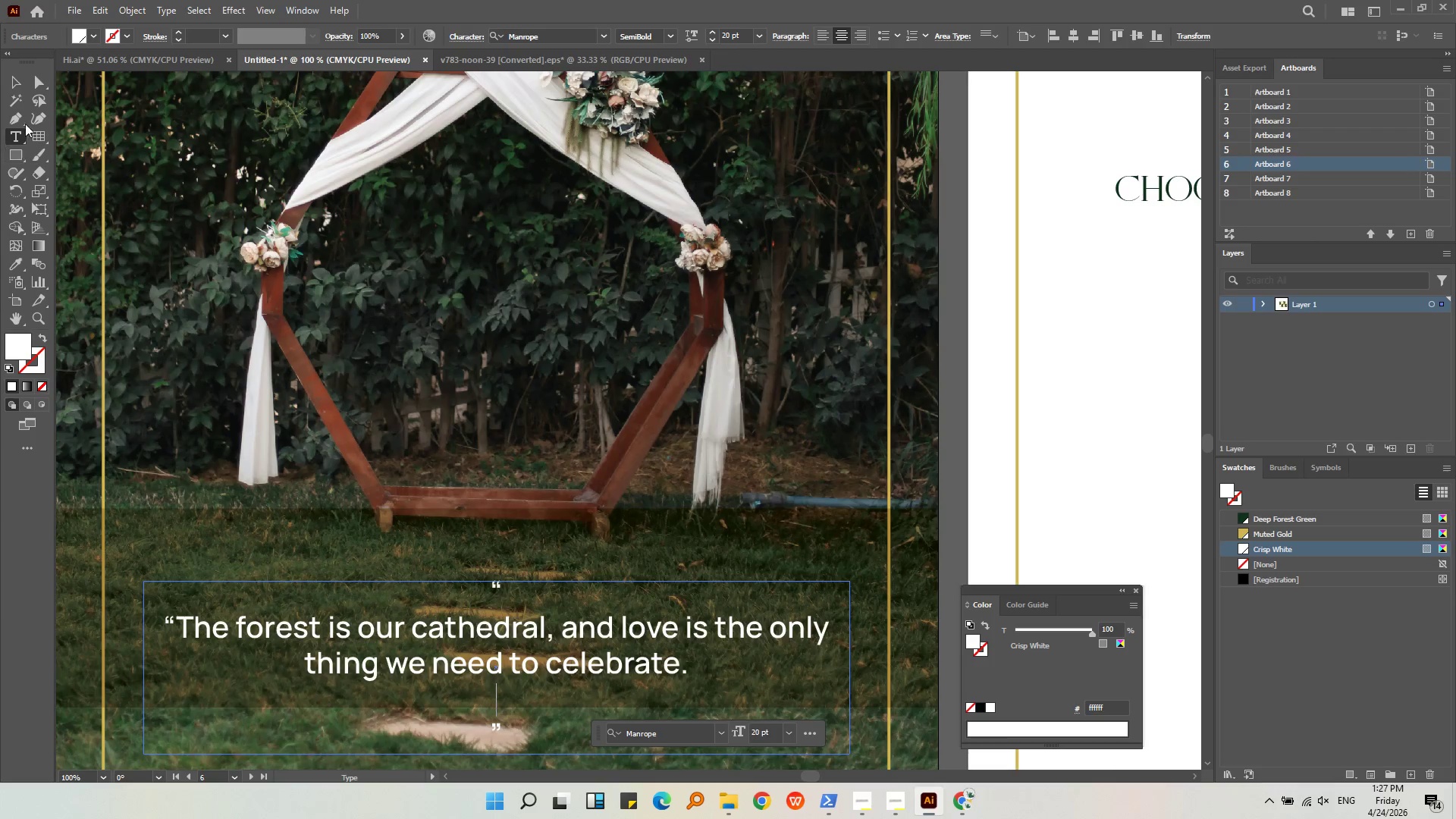 
left_click([14, 73])
 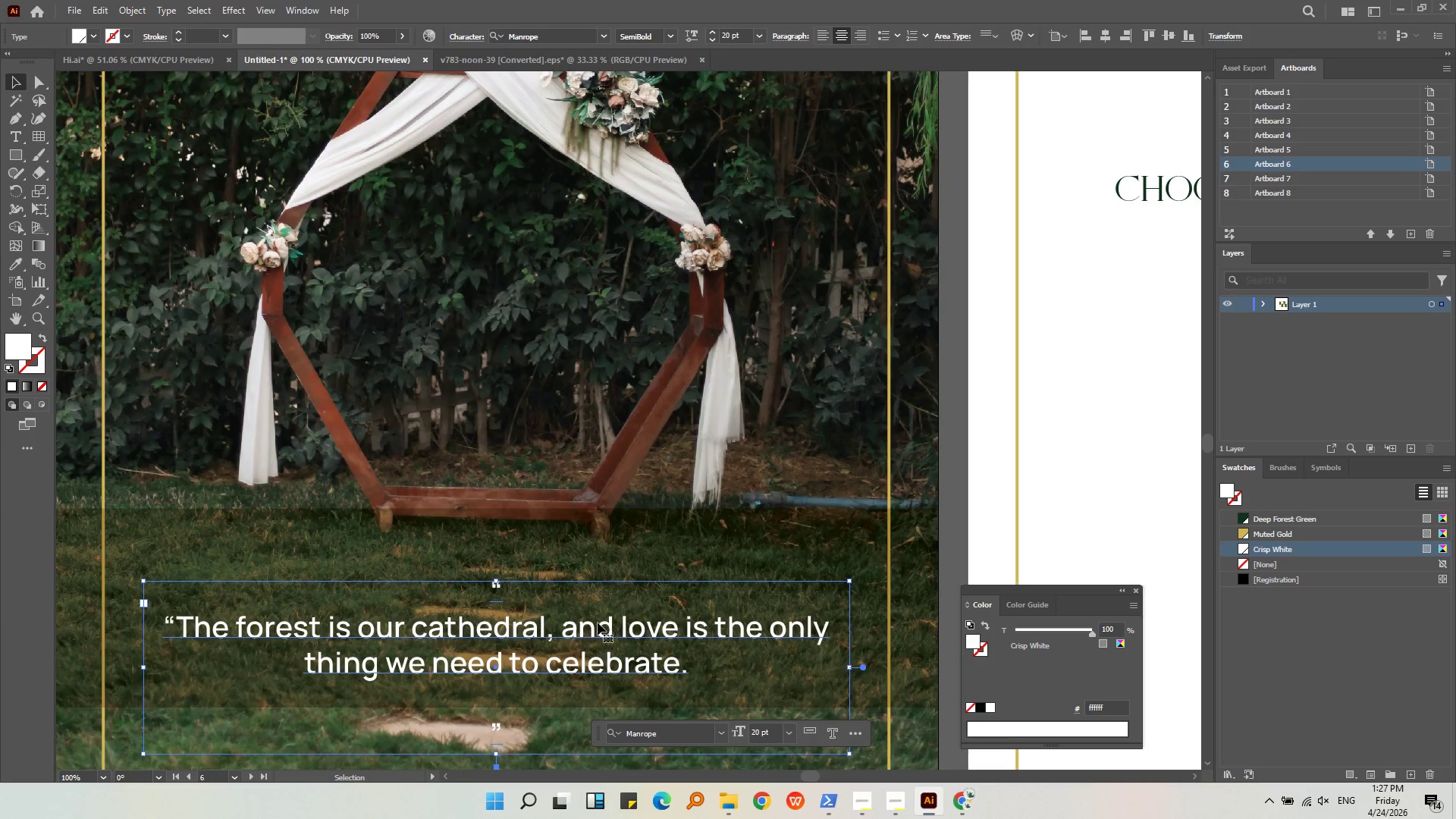 
left_click_drag(start_coordinate=[597, 629], to_coordinate=[591, 588])
 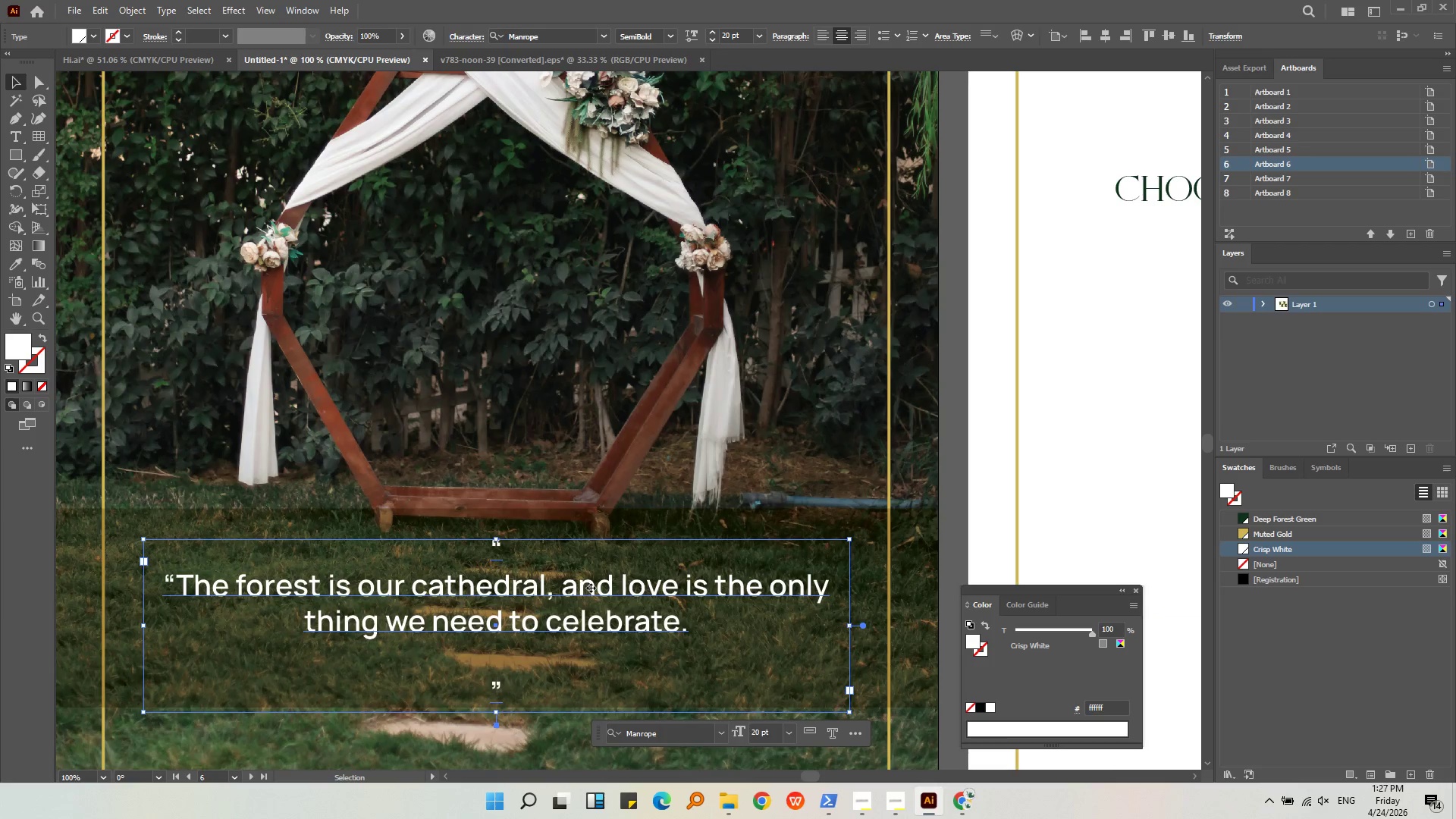 
hold_key(key=ShiftLeft, duration=1.36)
 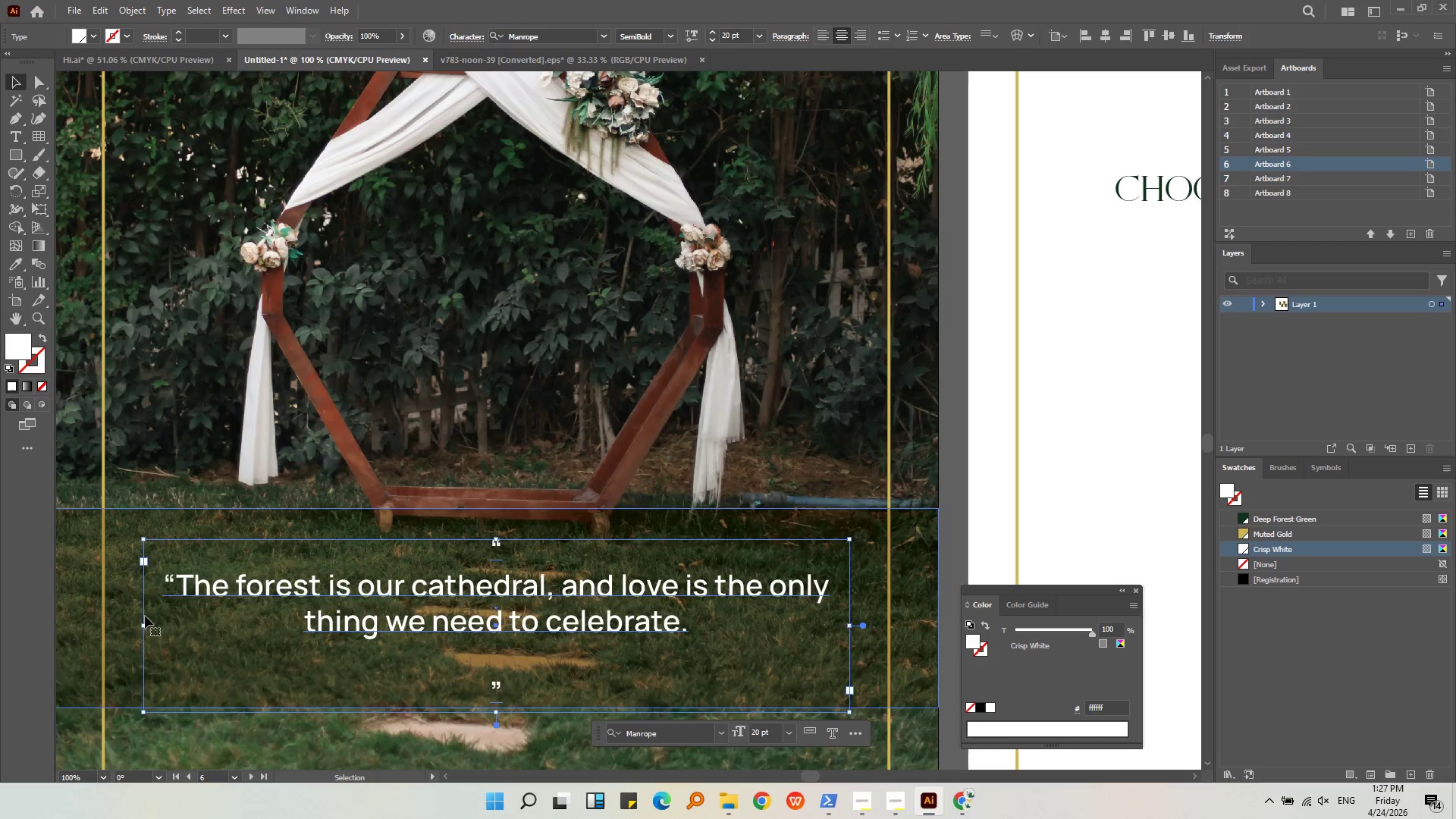 
double_click([192, 592])
 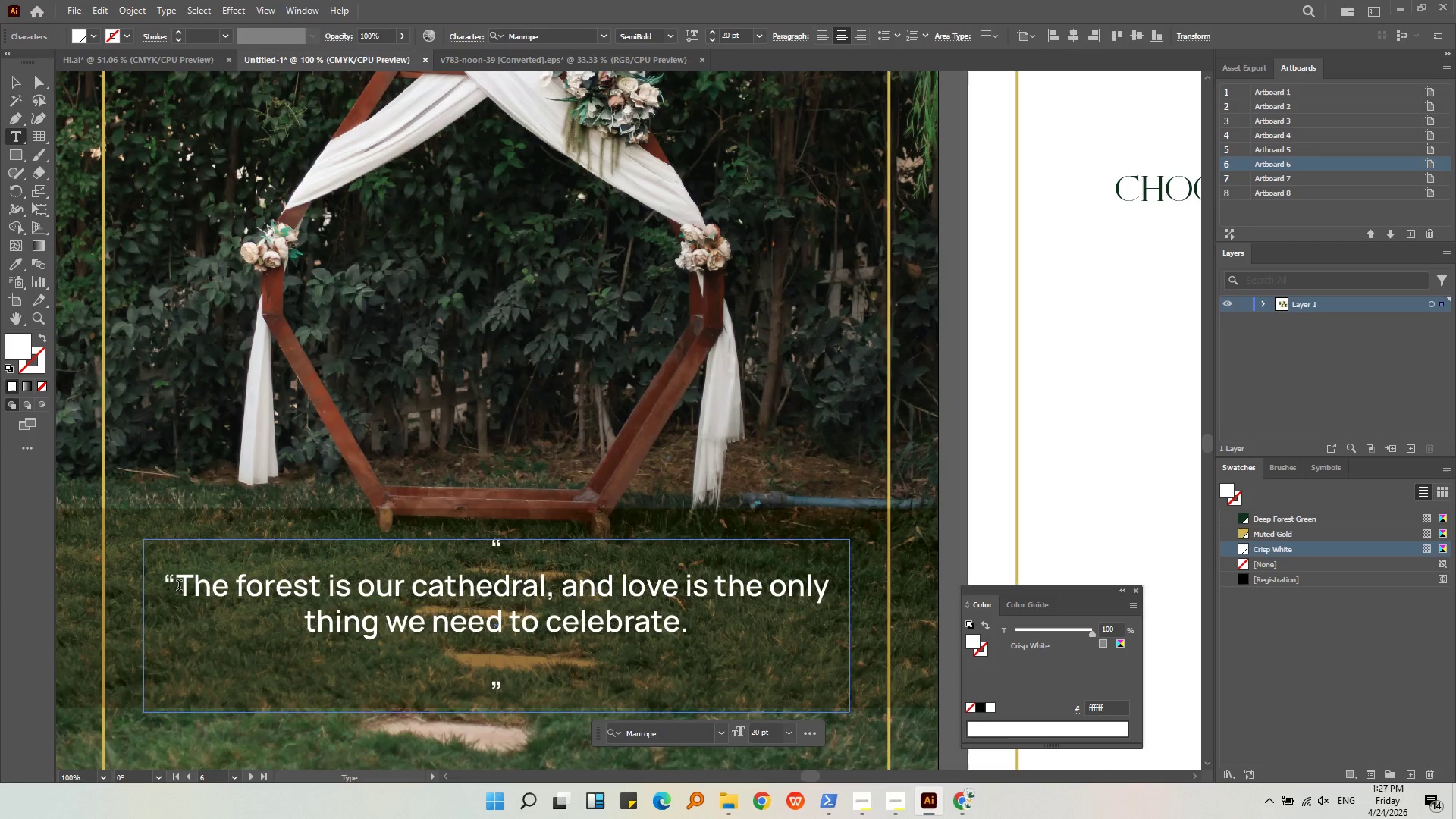 
left_click([179, 587])
 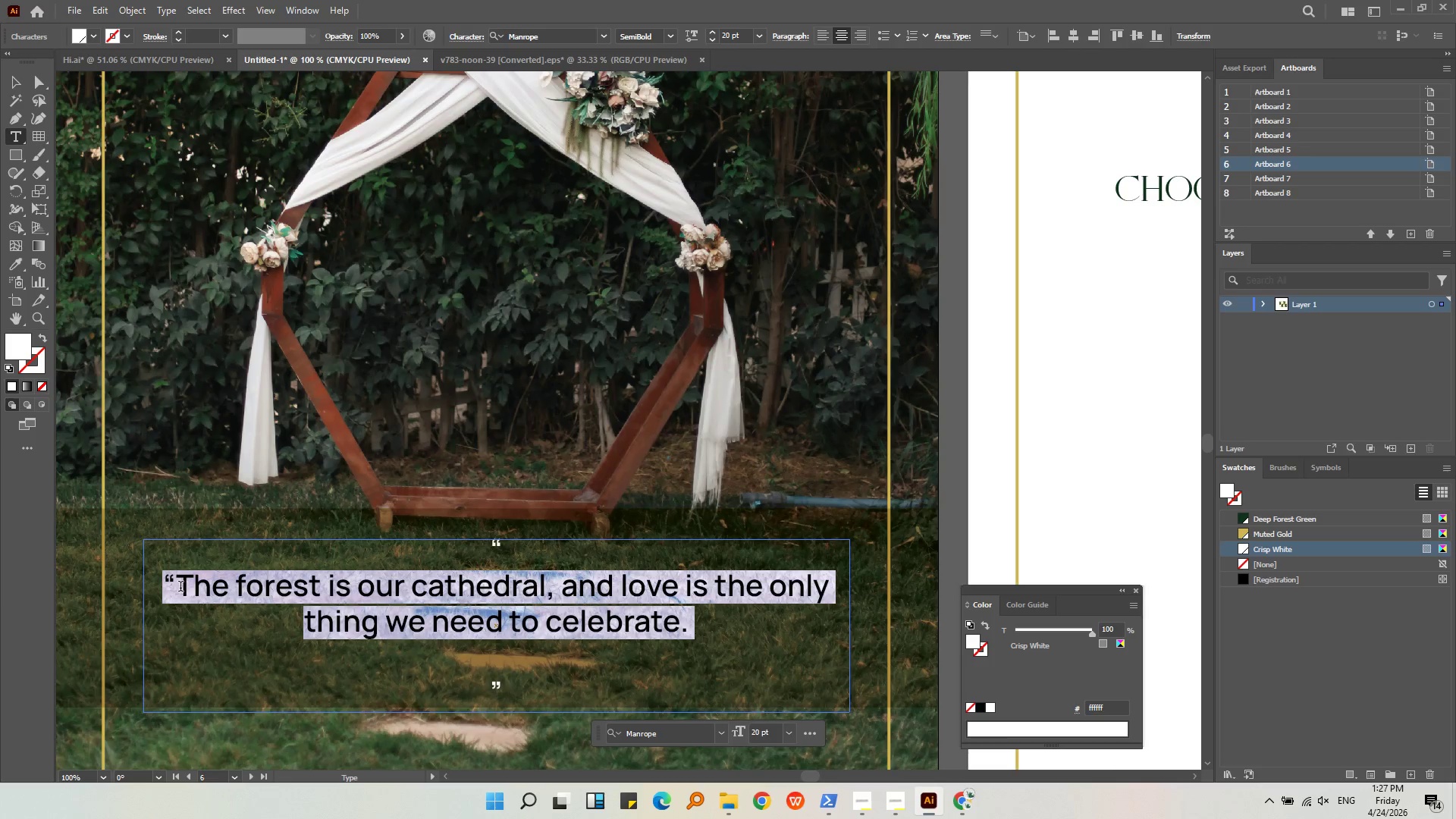 
left_click([180, 588])
 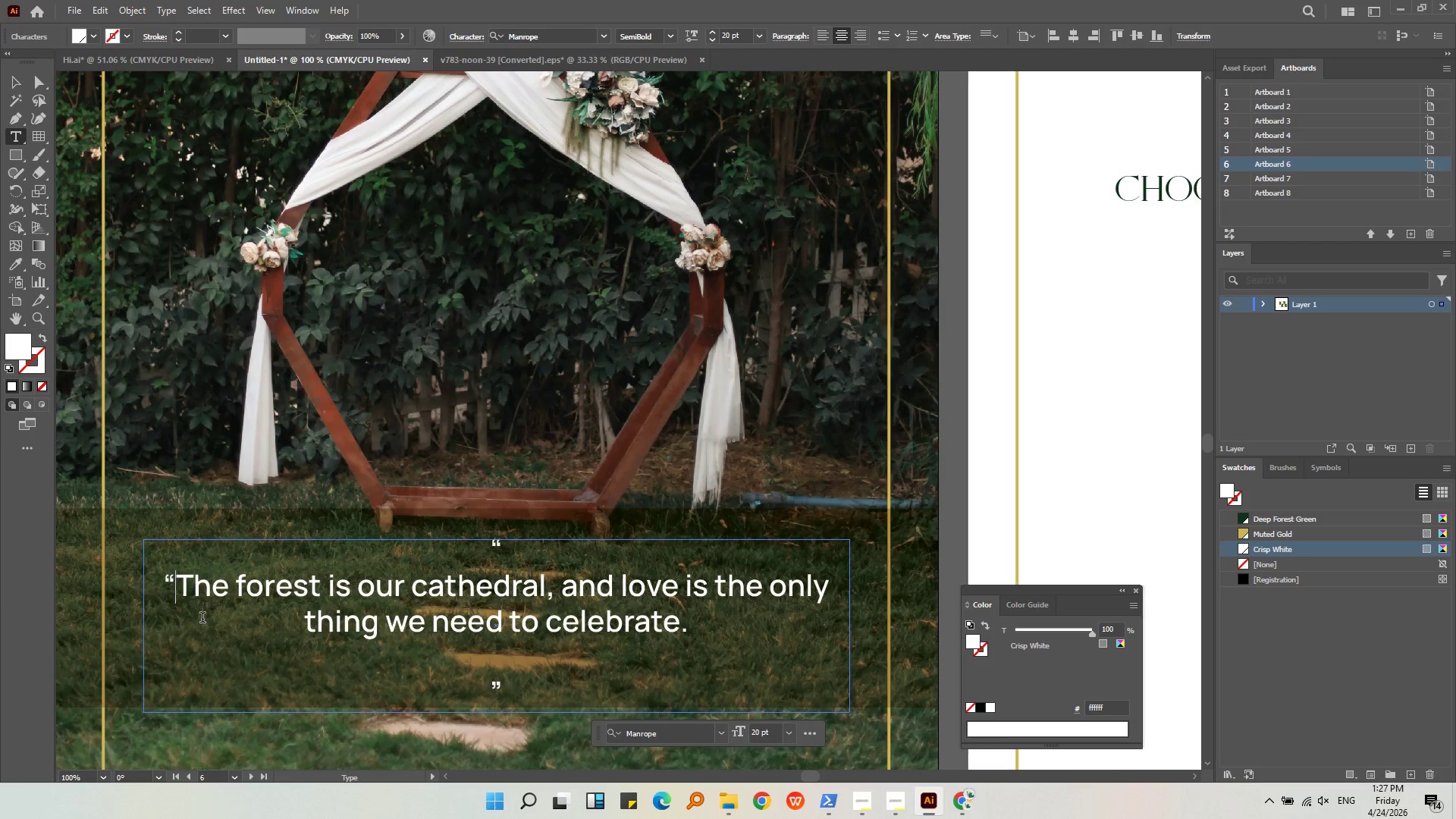 
key(Backspace)
 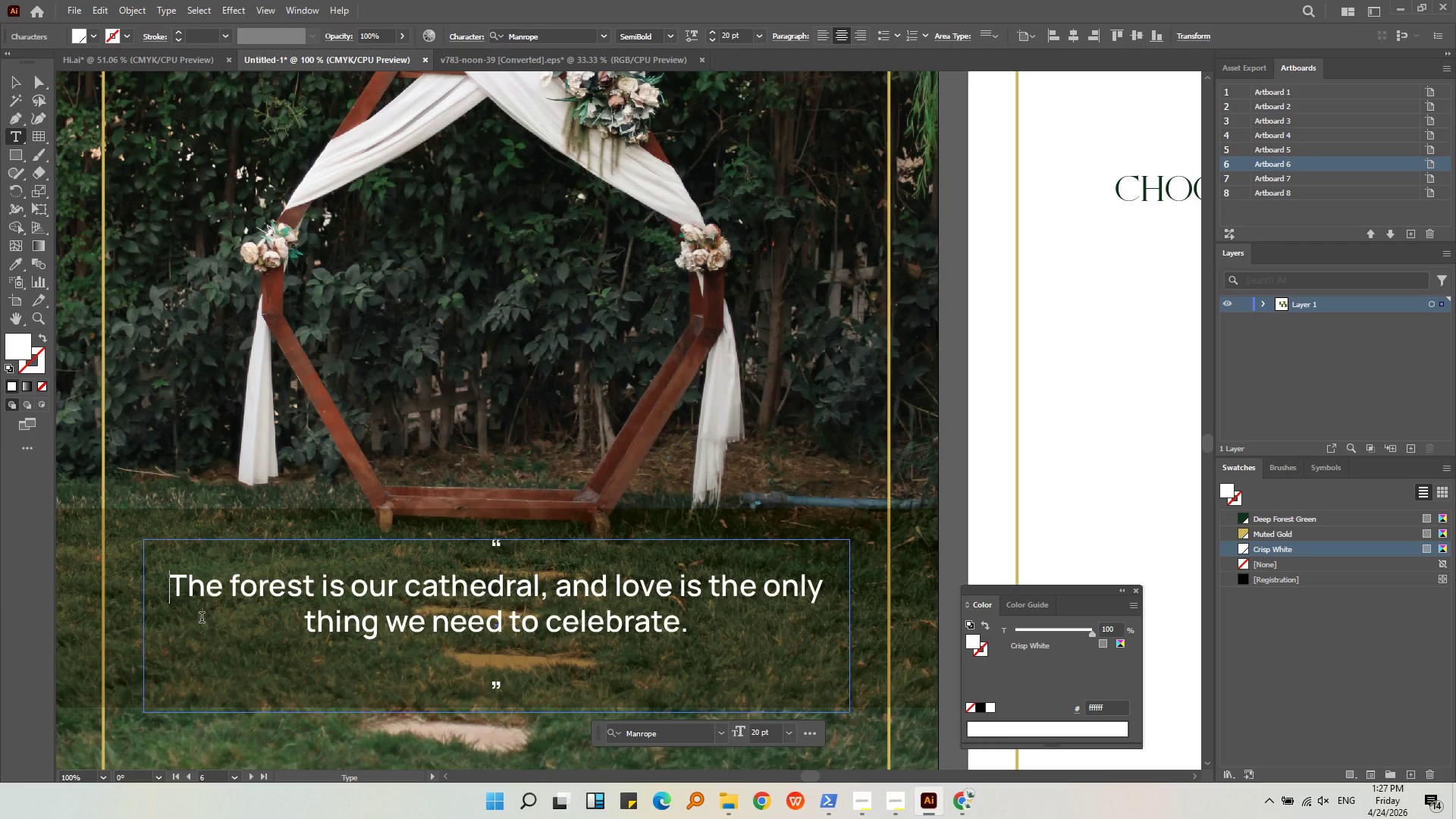 
key(Backspace)
 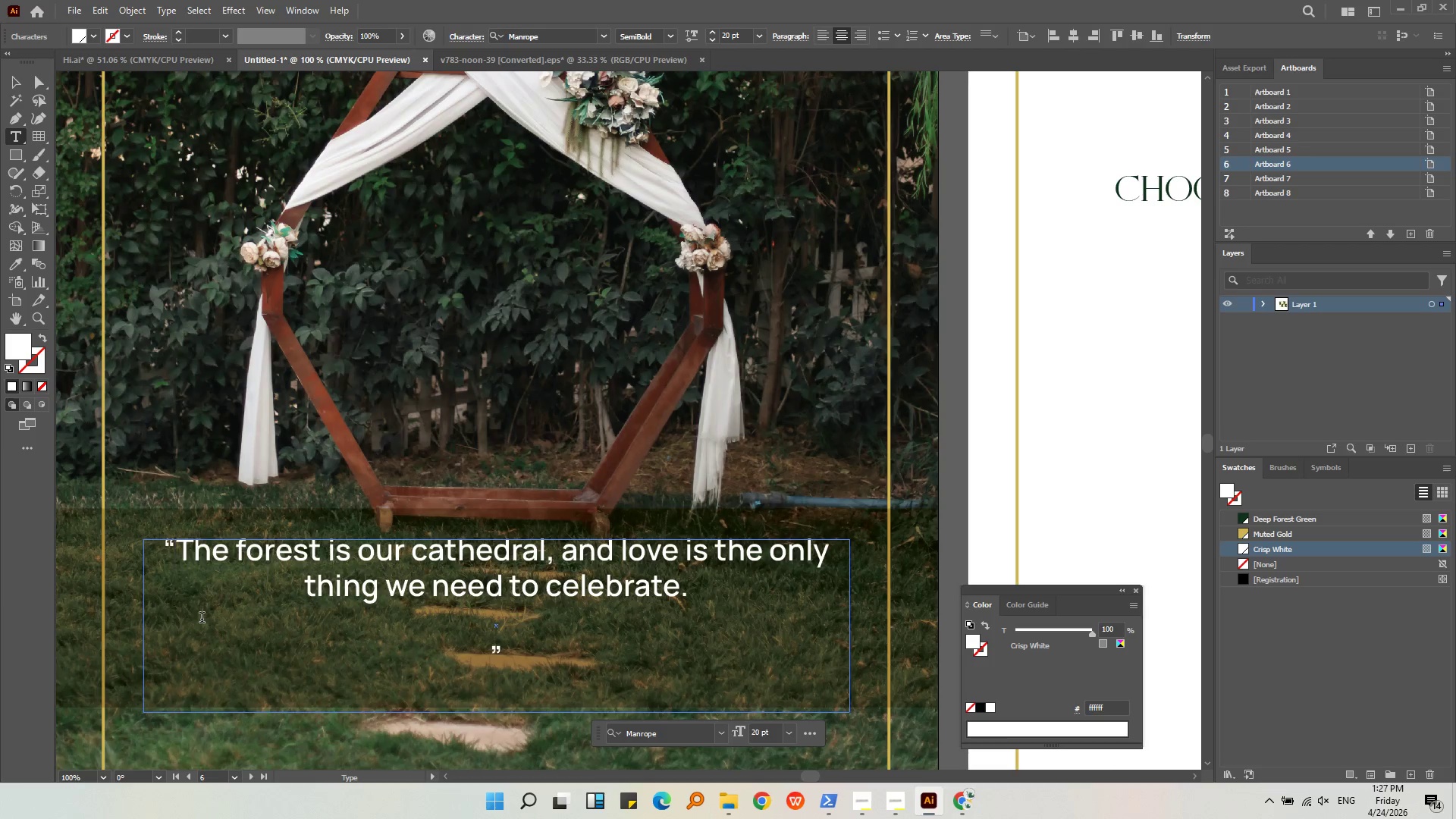 
key(Enter)
 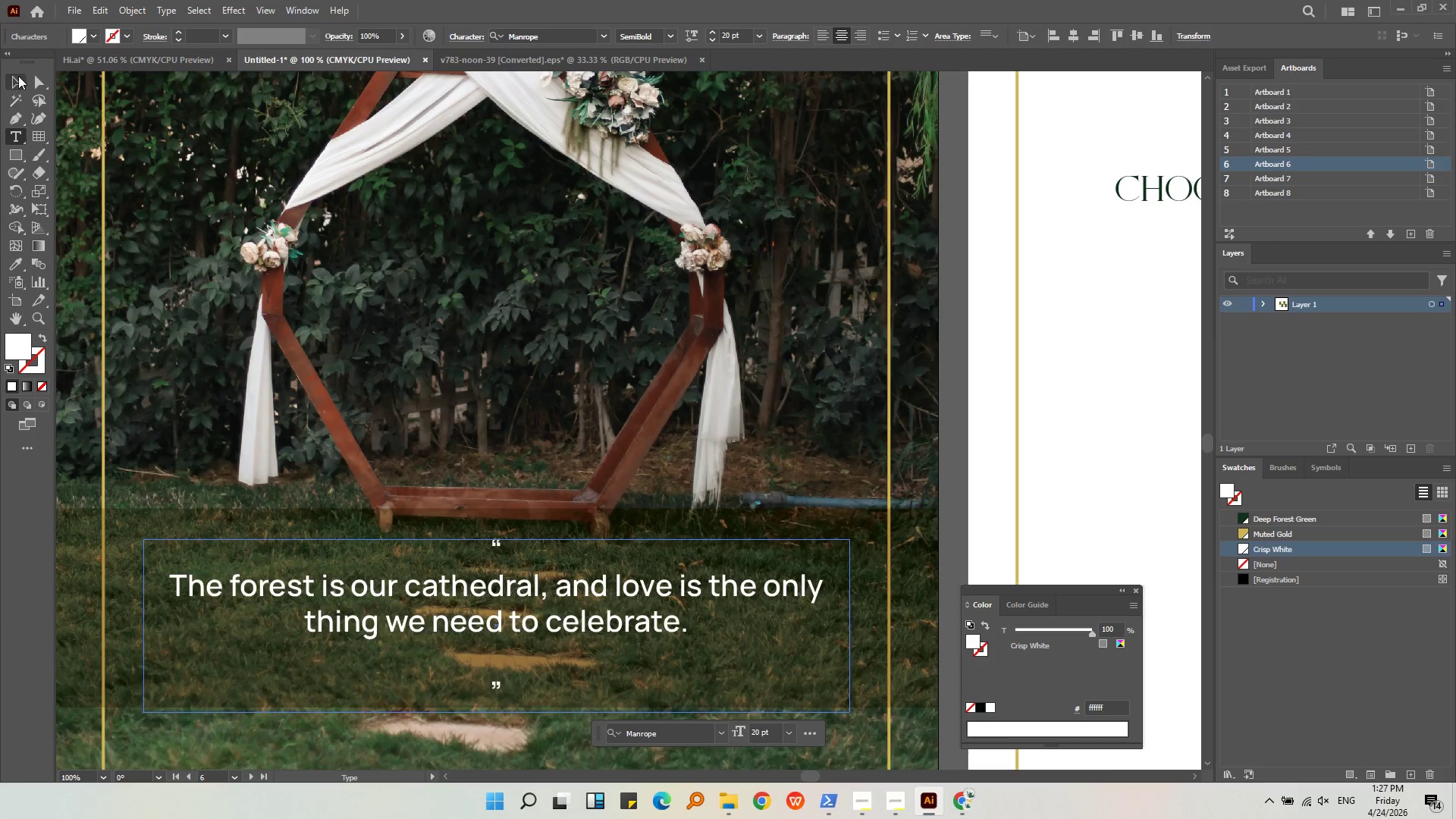 
double_click([9, 87])
 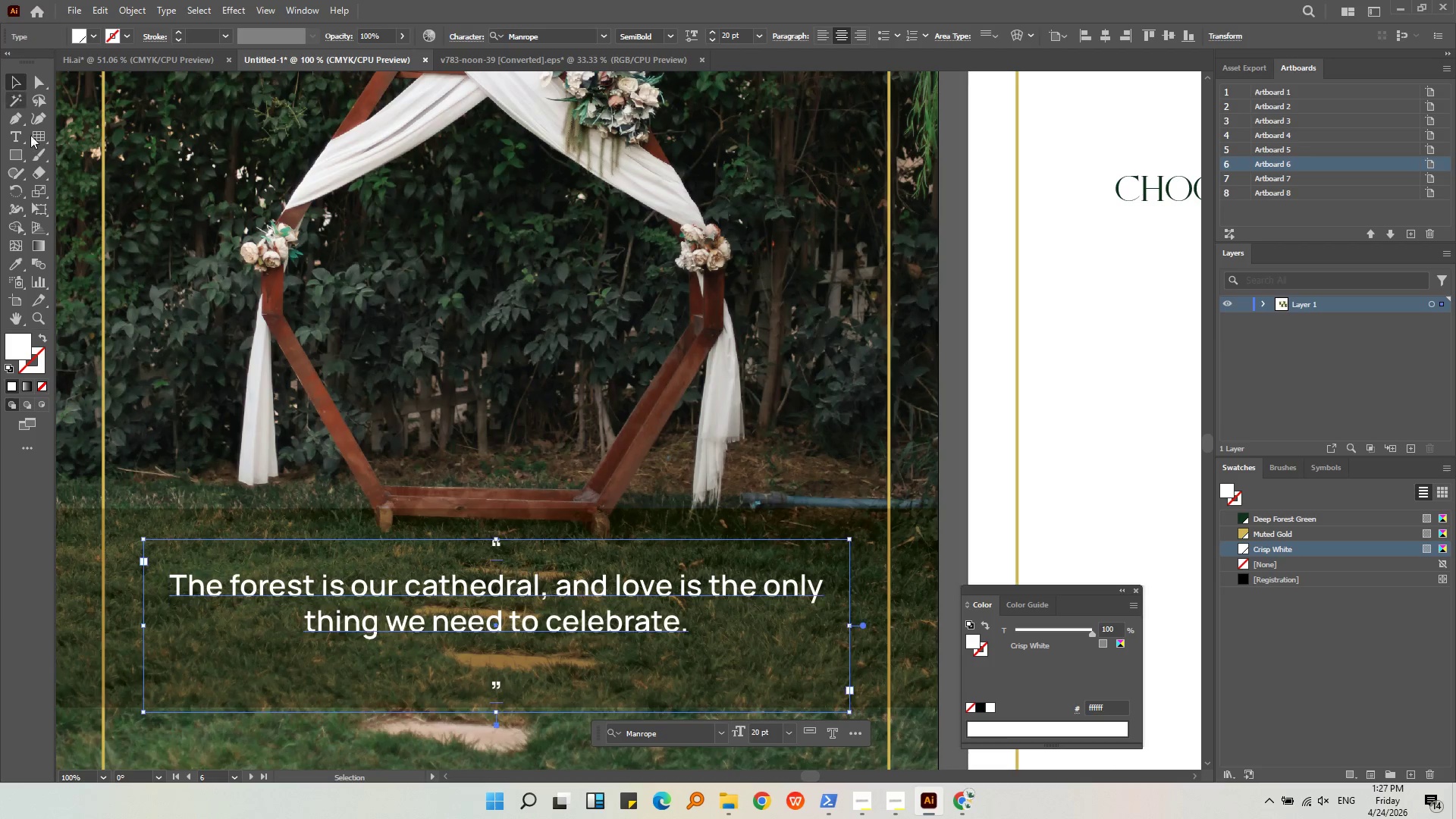 
key(Alt+AltLeft)
 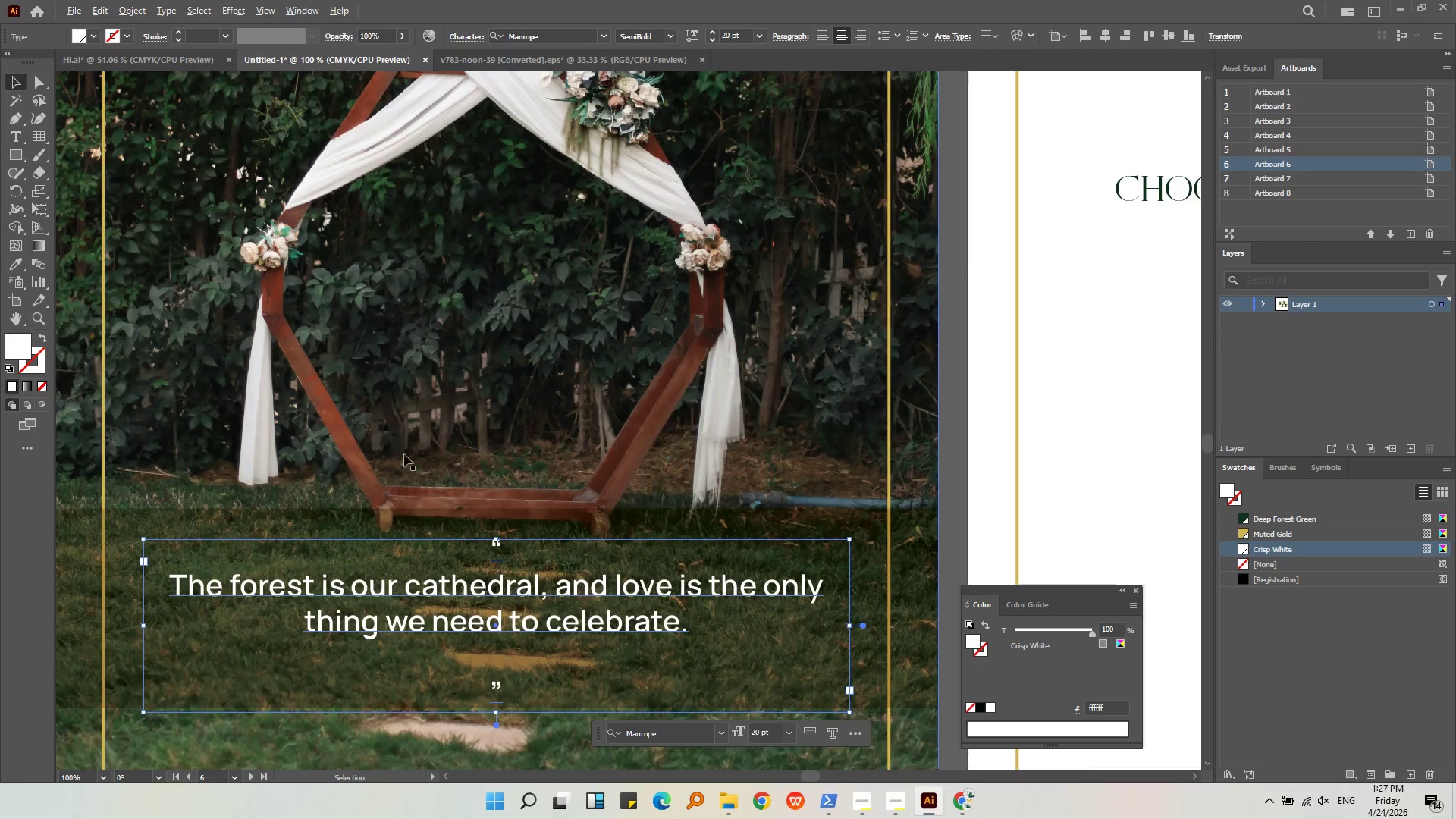 
scroll: coordinate [409, 455], scroll_direction: down, amount: 1.0
 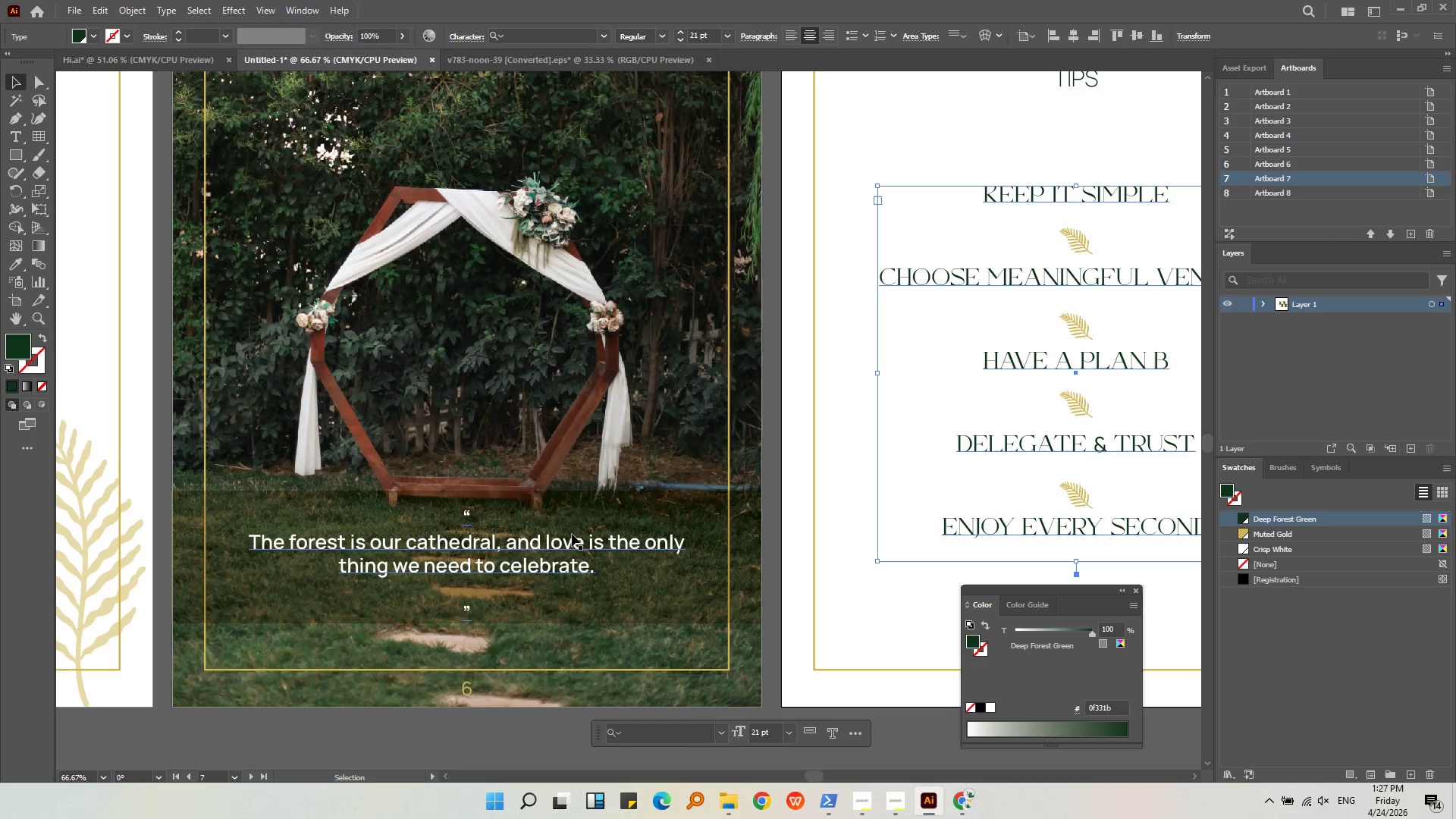 
left_click([574, 549])
 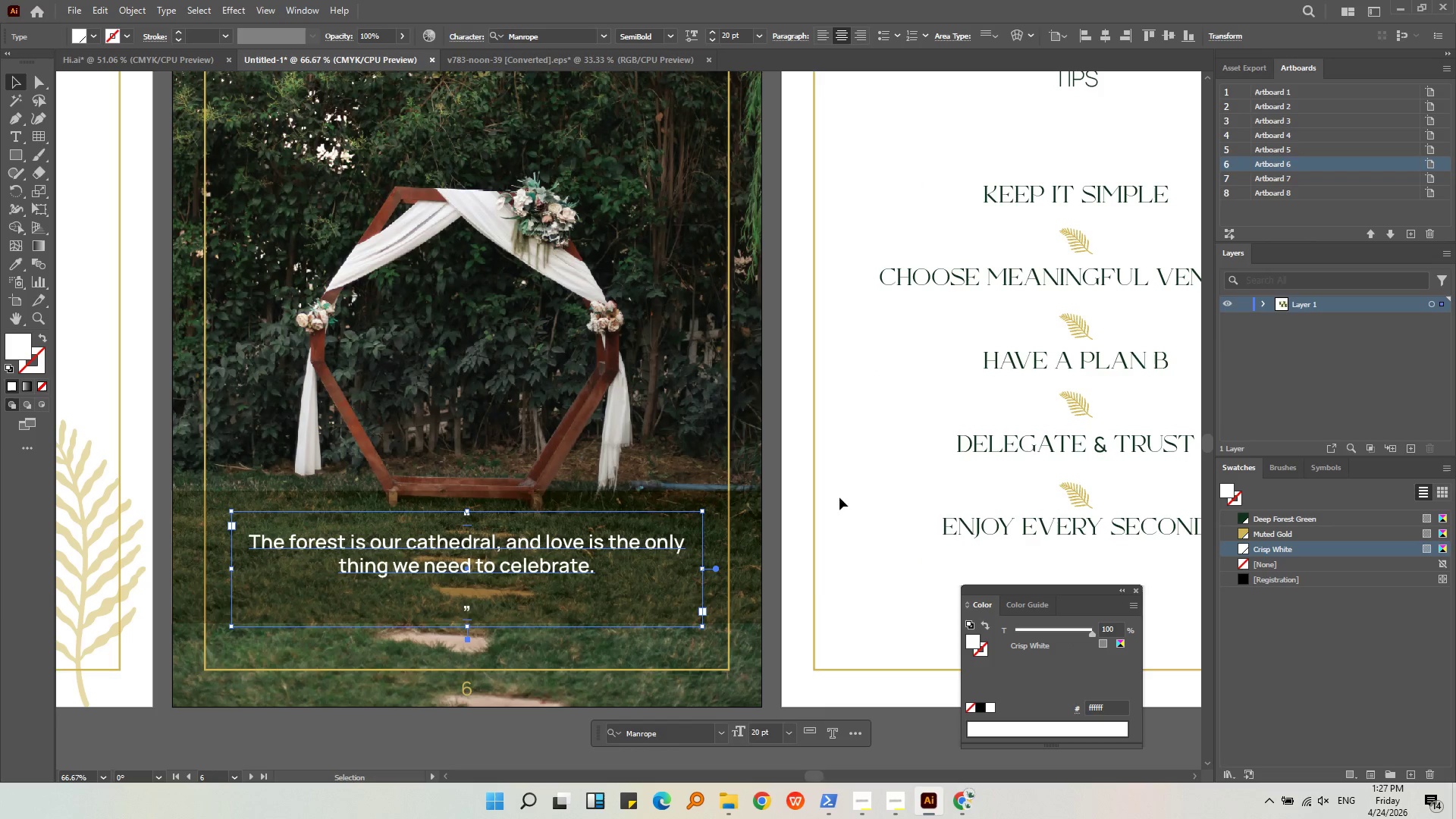 
left_click([804, 665])
 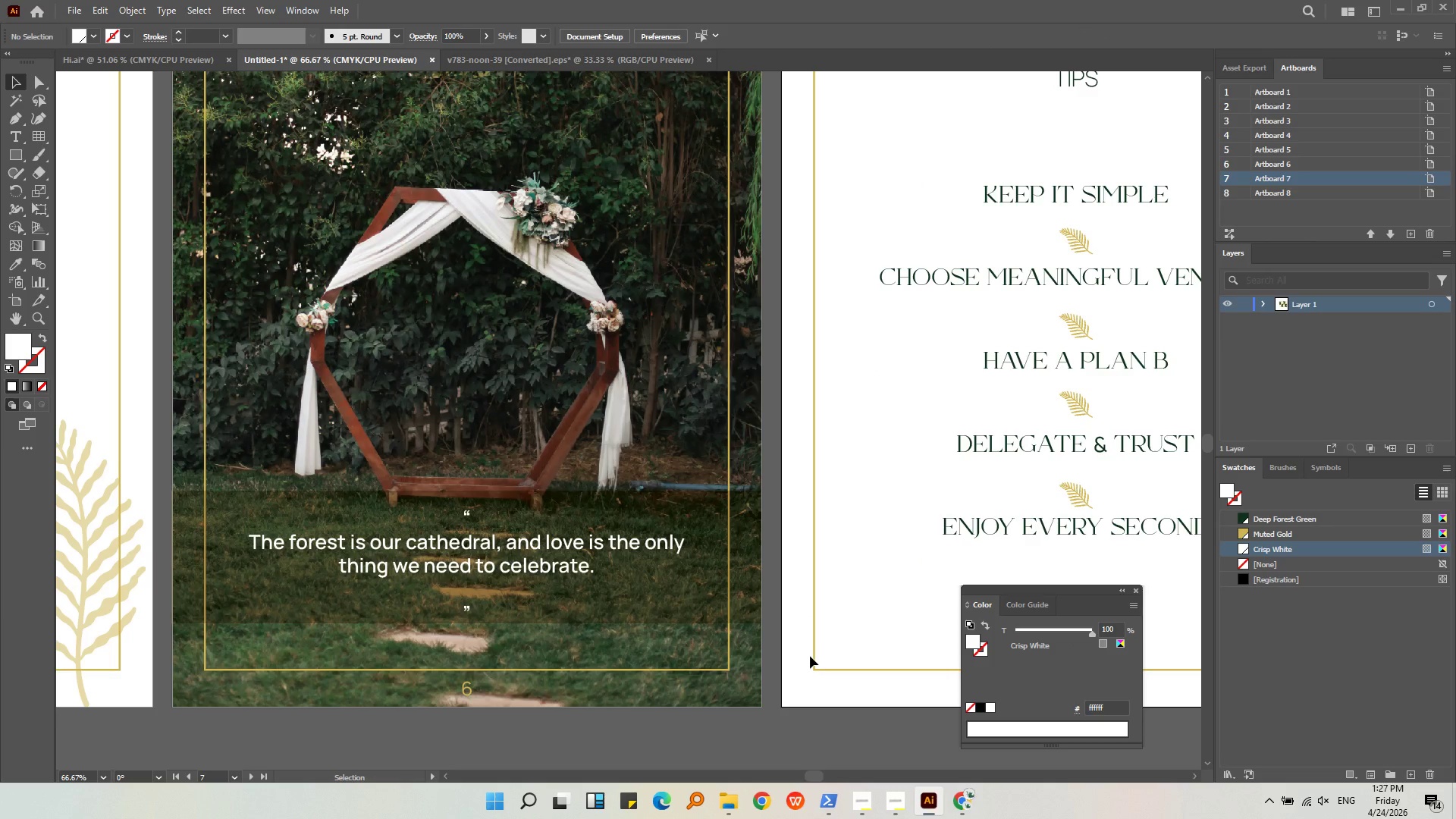 
key(Alt+AltLeft)
 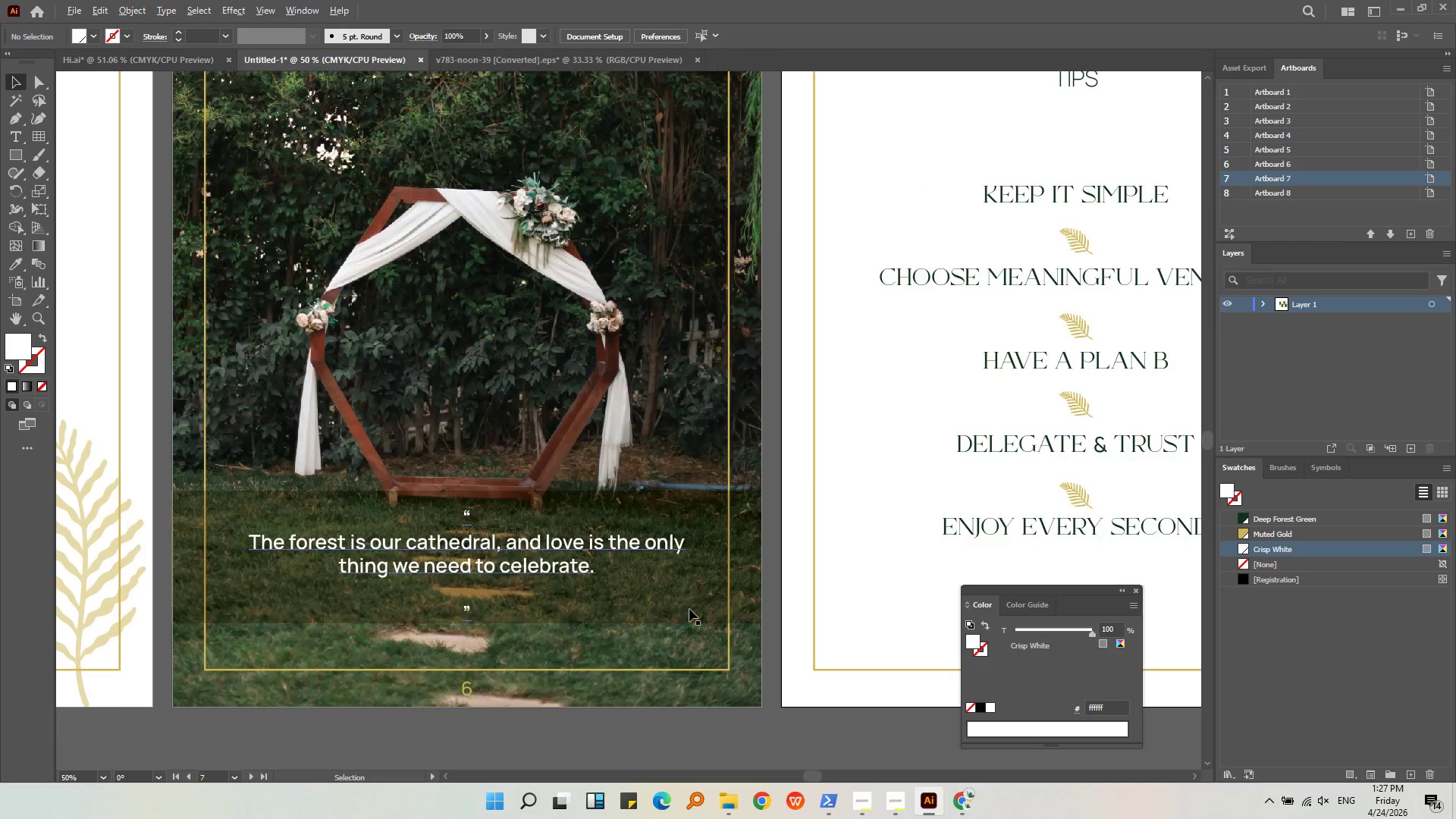 
scroll: coordinate [689, 609], scroll_direction: down, amount: 2.0
 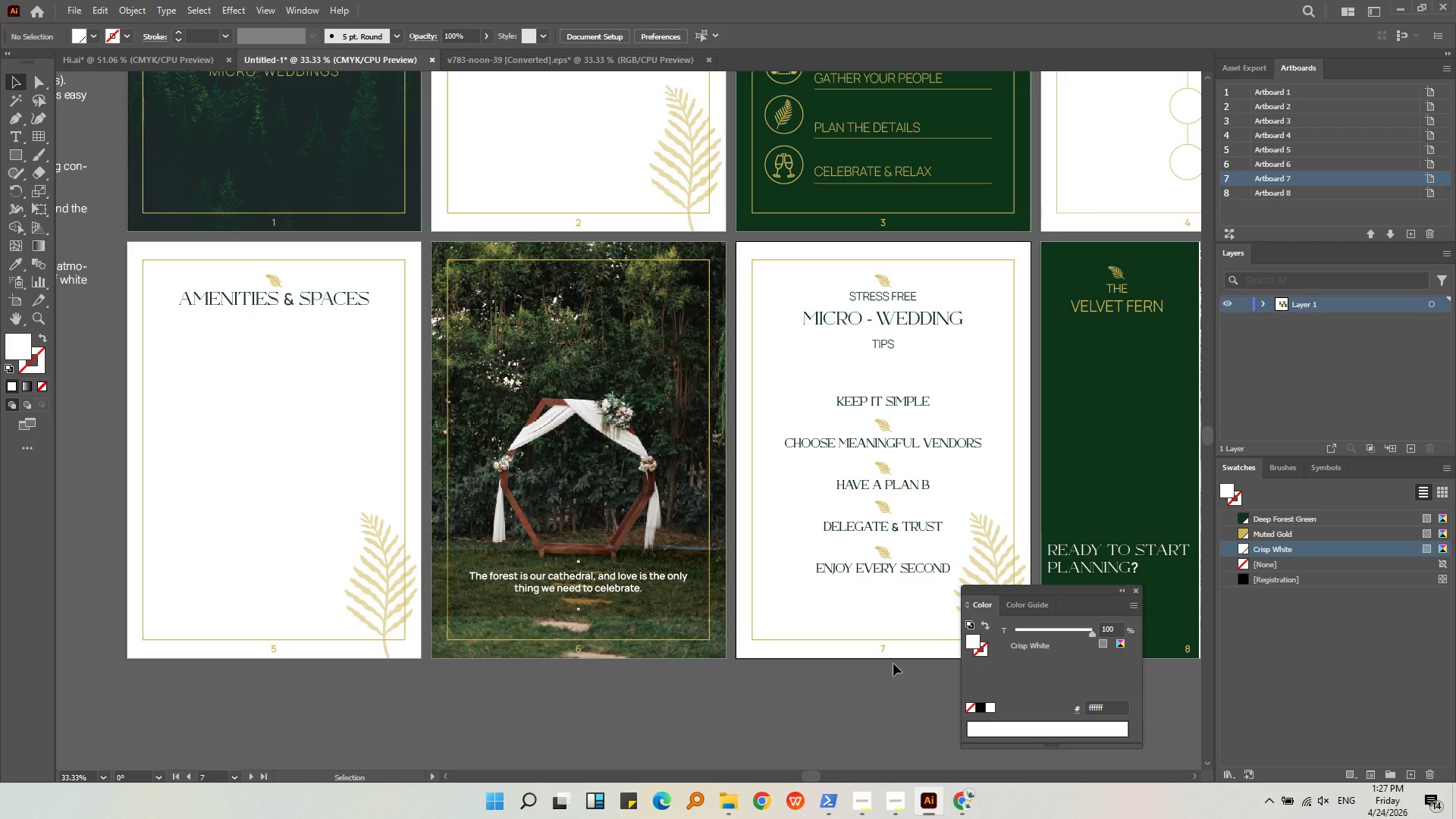 
middle_click([802, 654])
 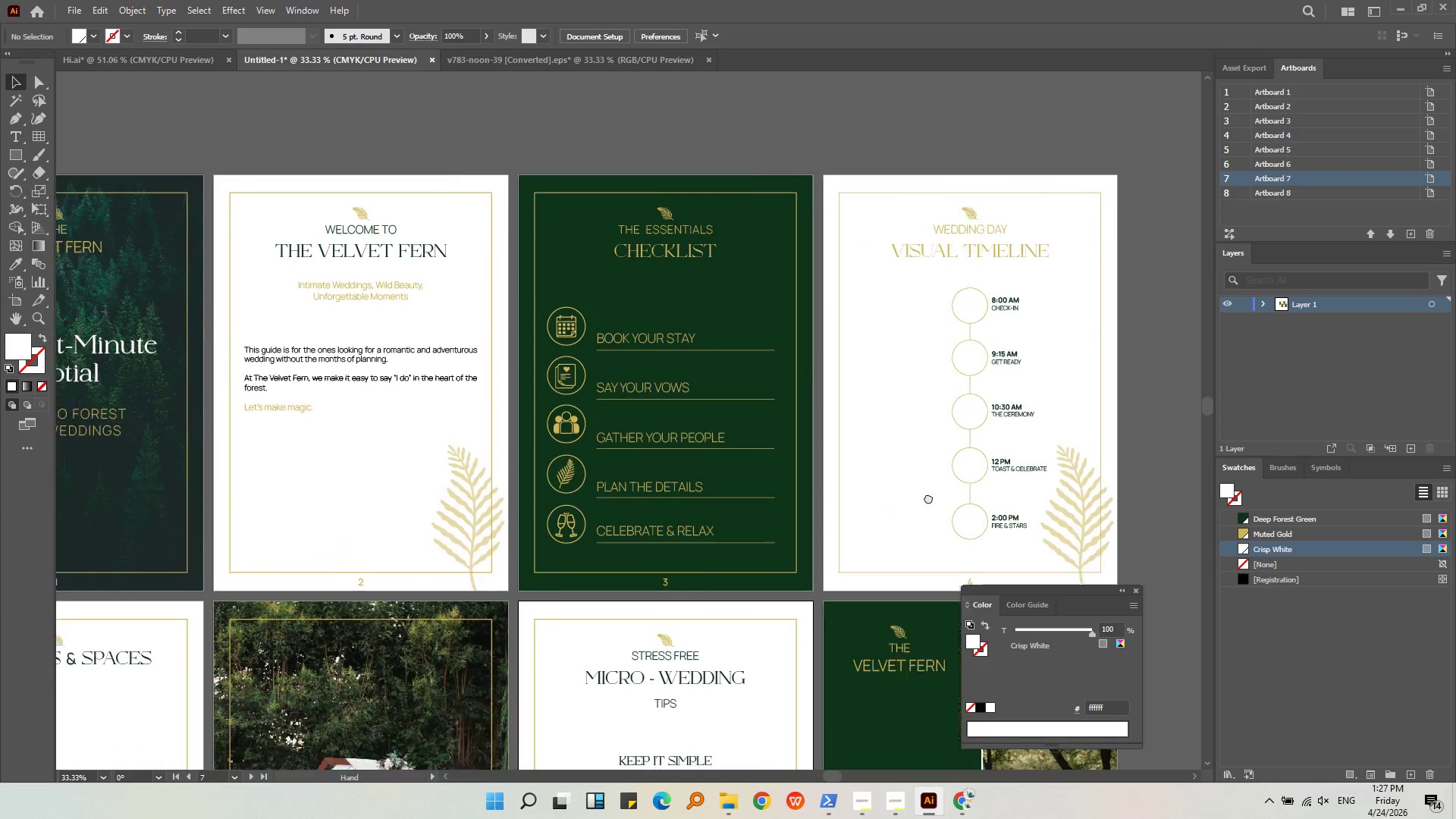 
wait(6.03)
 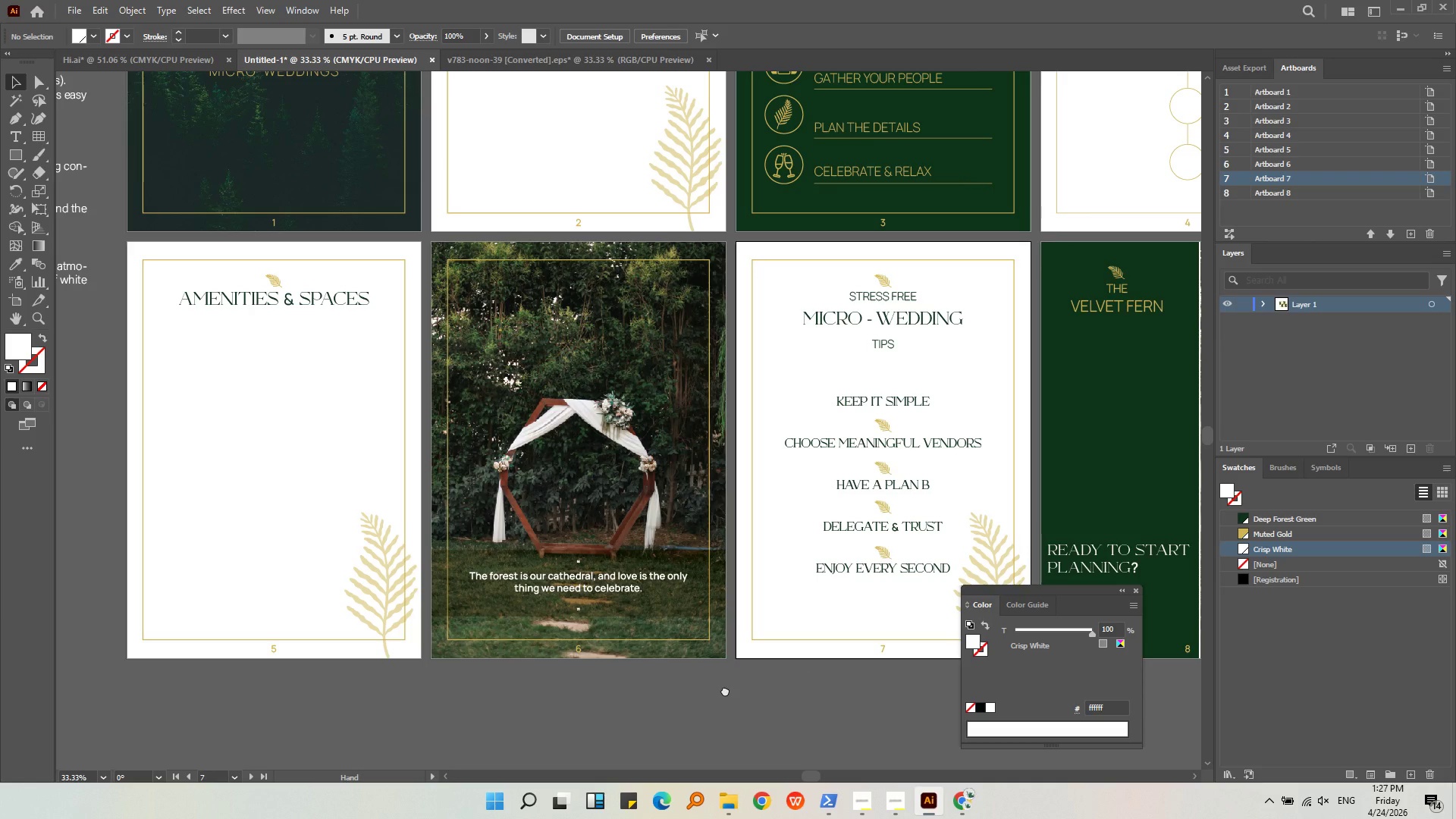 
hold_key(key=AltLeft, duration=0.31)
scroll: coordinate [852, 415], scroll_direction: up, amount: 1.0
 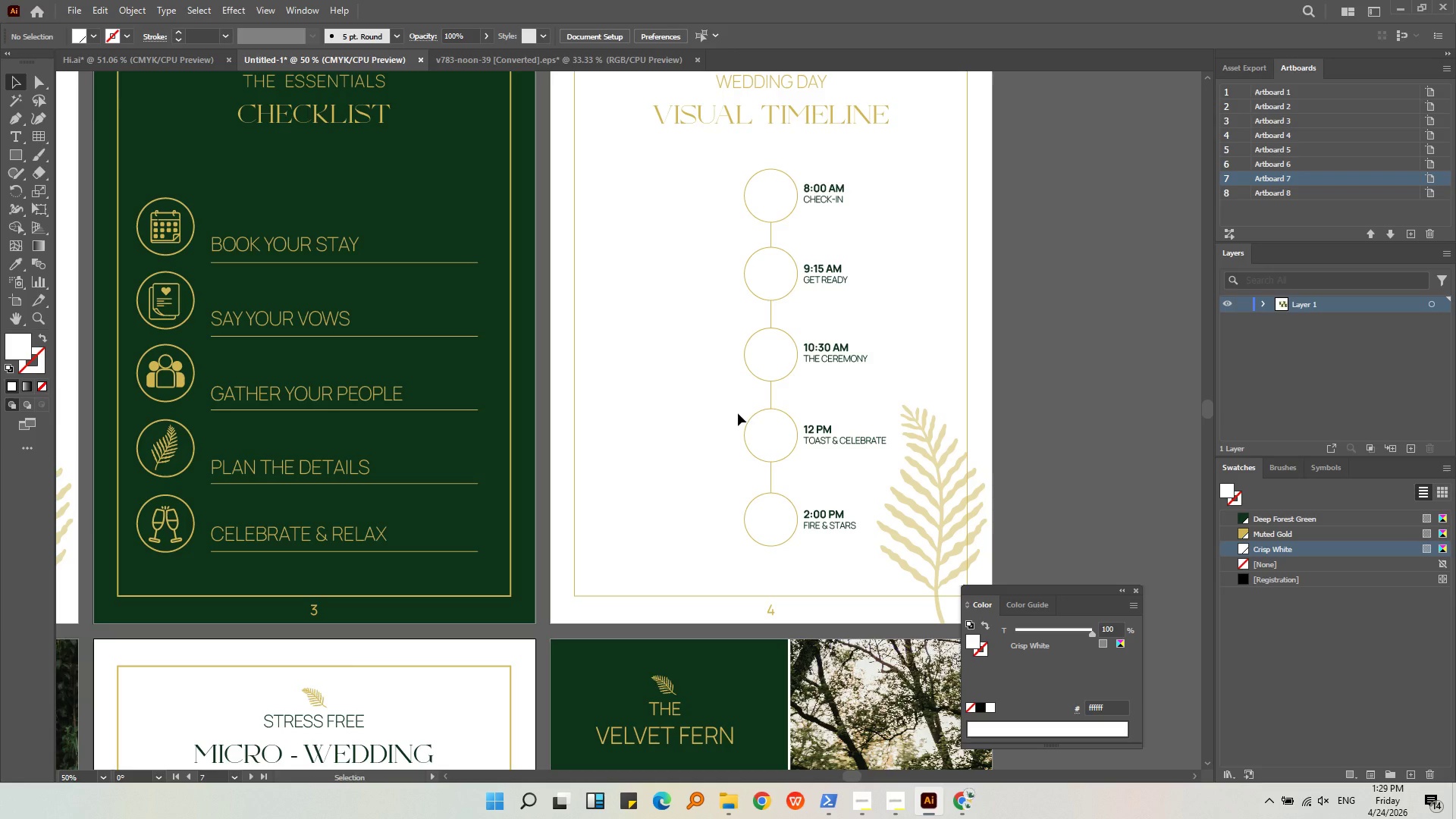 
wait(102.86)
 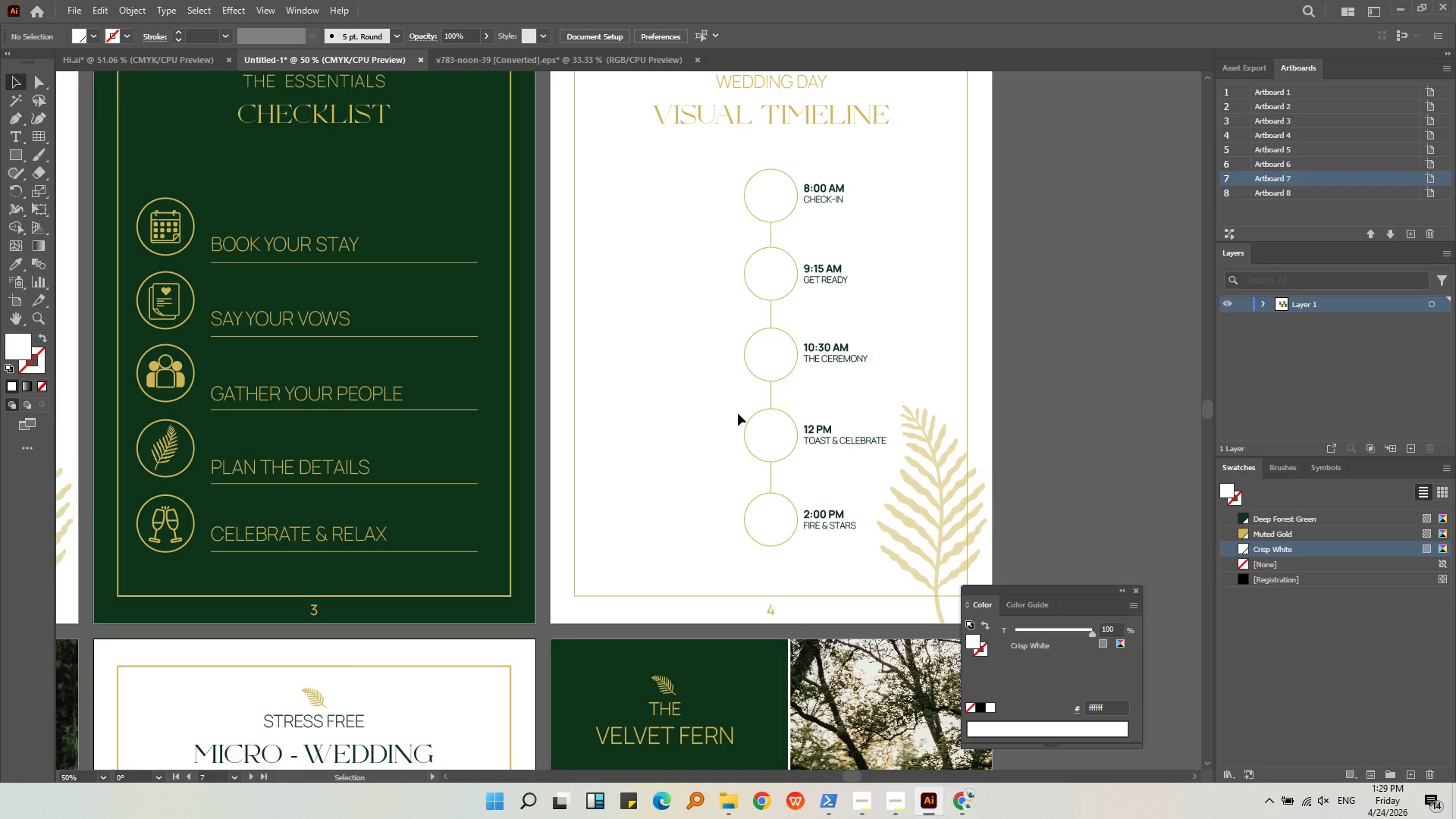 
left_click([956, 802])
 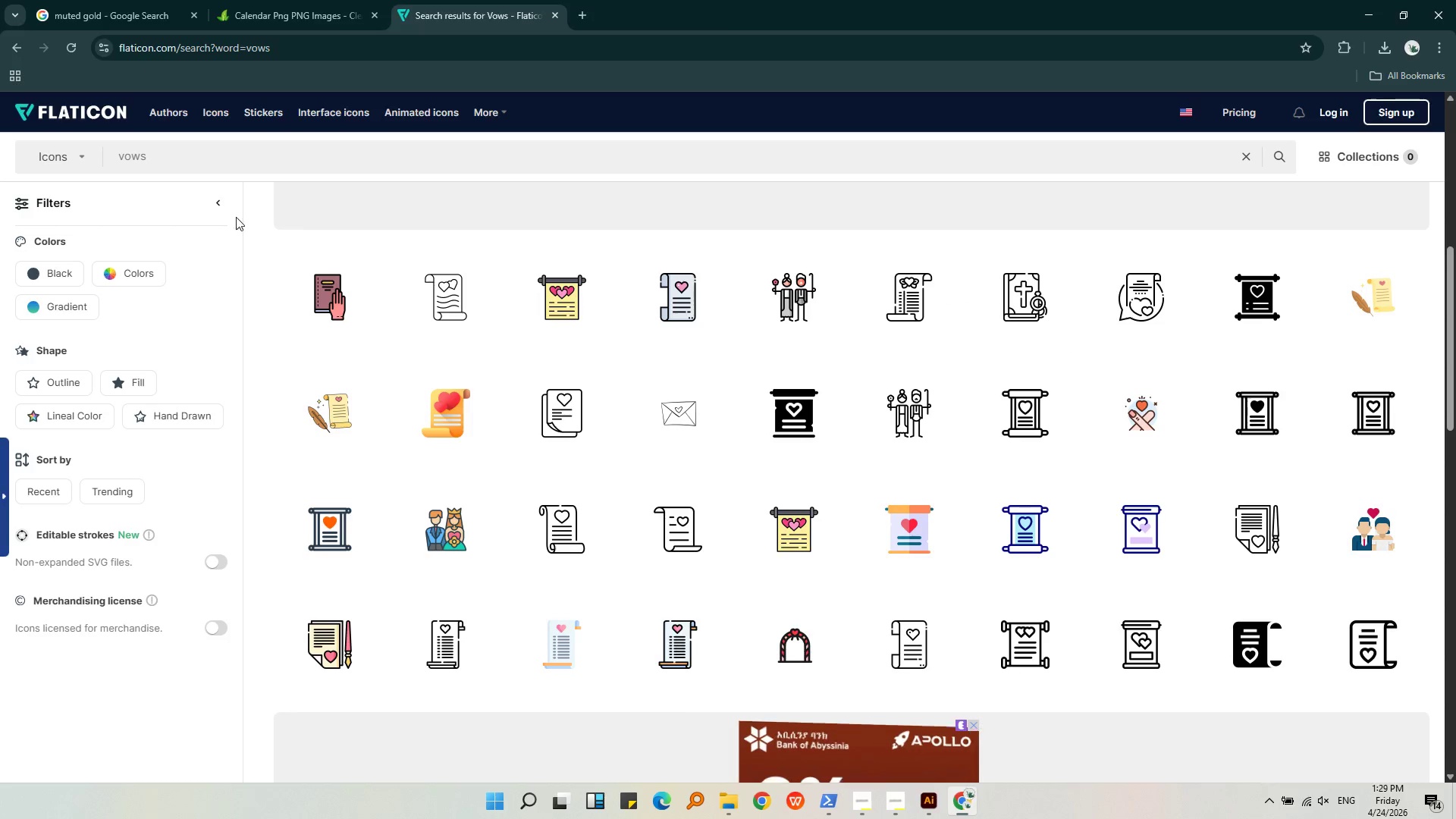 
left_click([221, 164])
 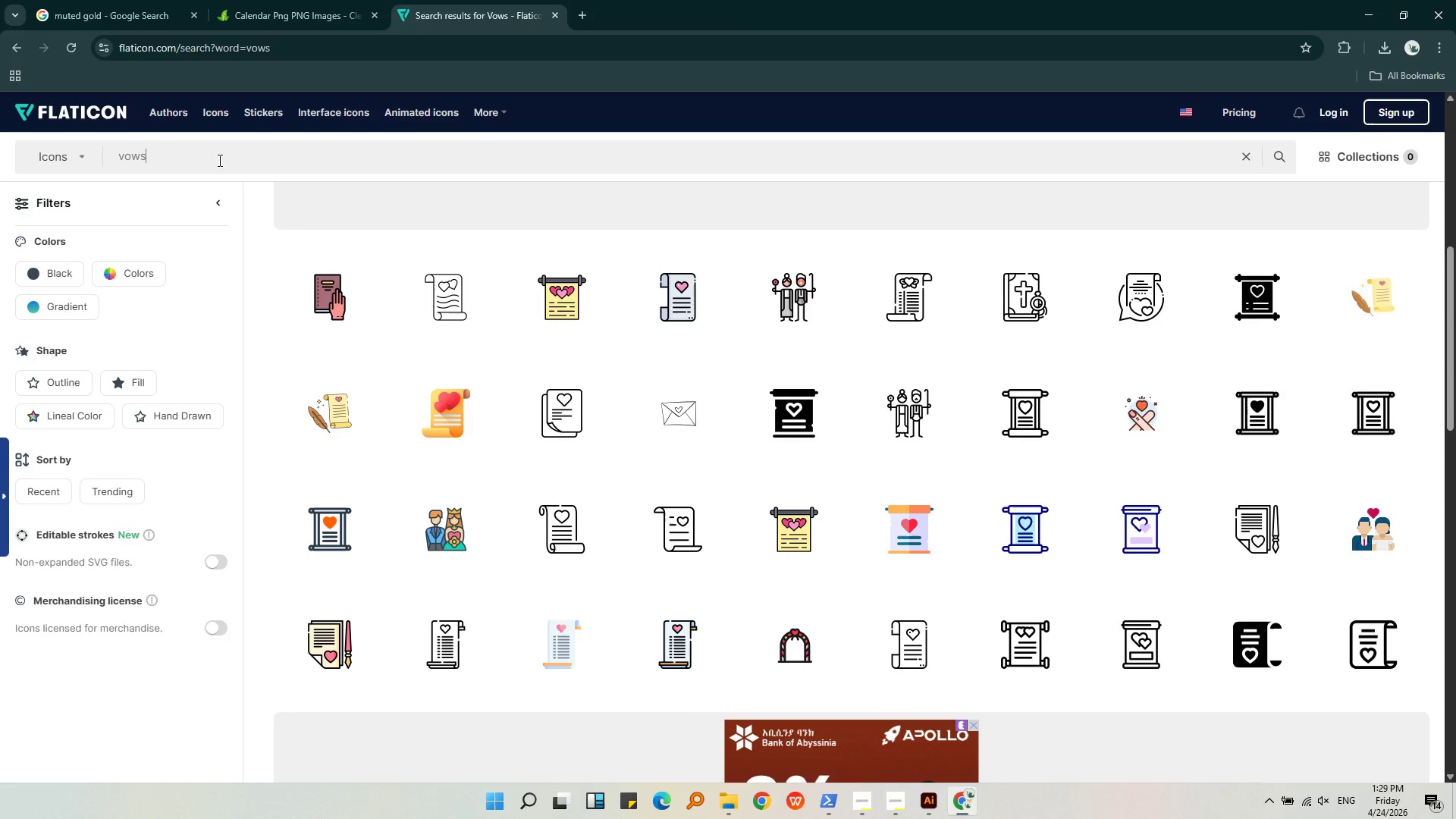 
left_click_drag(start_coordinate=[200, 161], to_coordinate=[109, 158])
 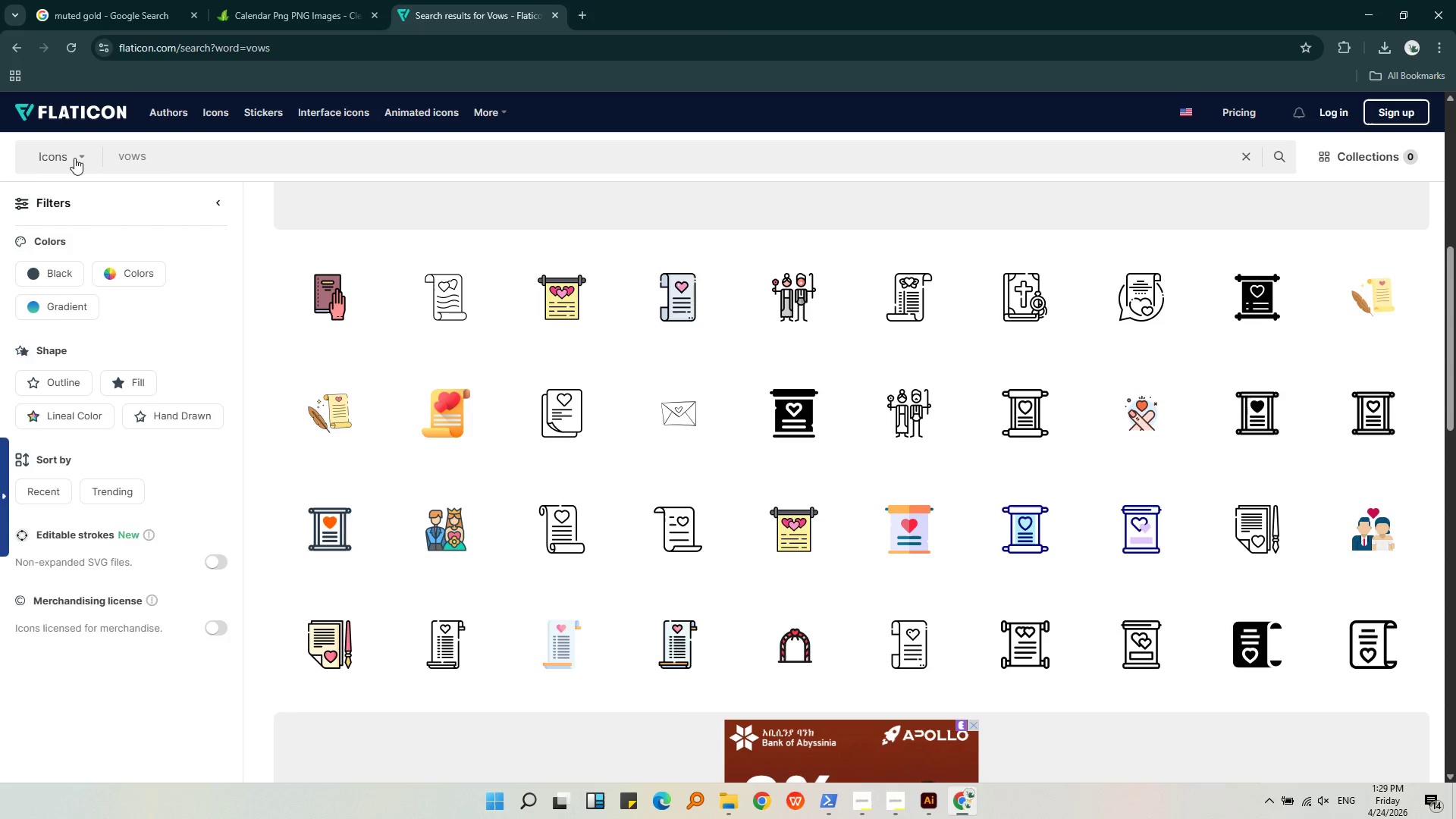 
left_click_drag(start_coordinate=[83, 158], to_coordinate=[69, 157])
 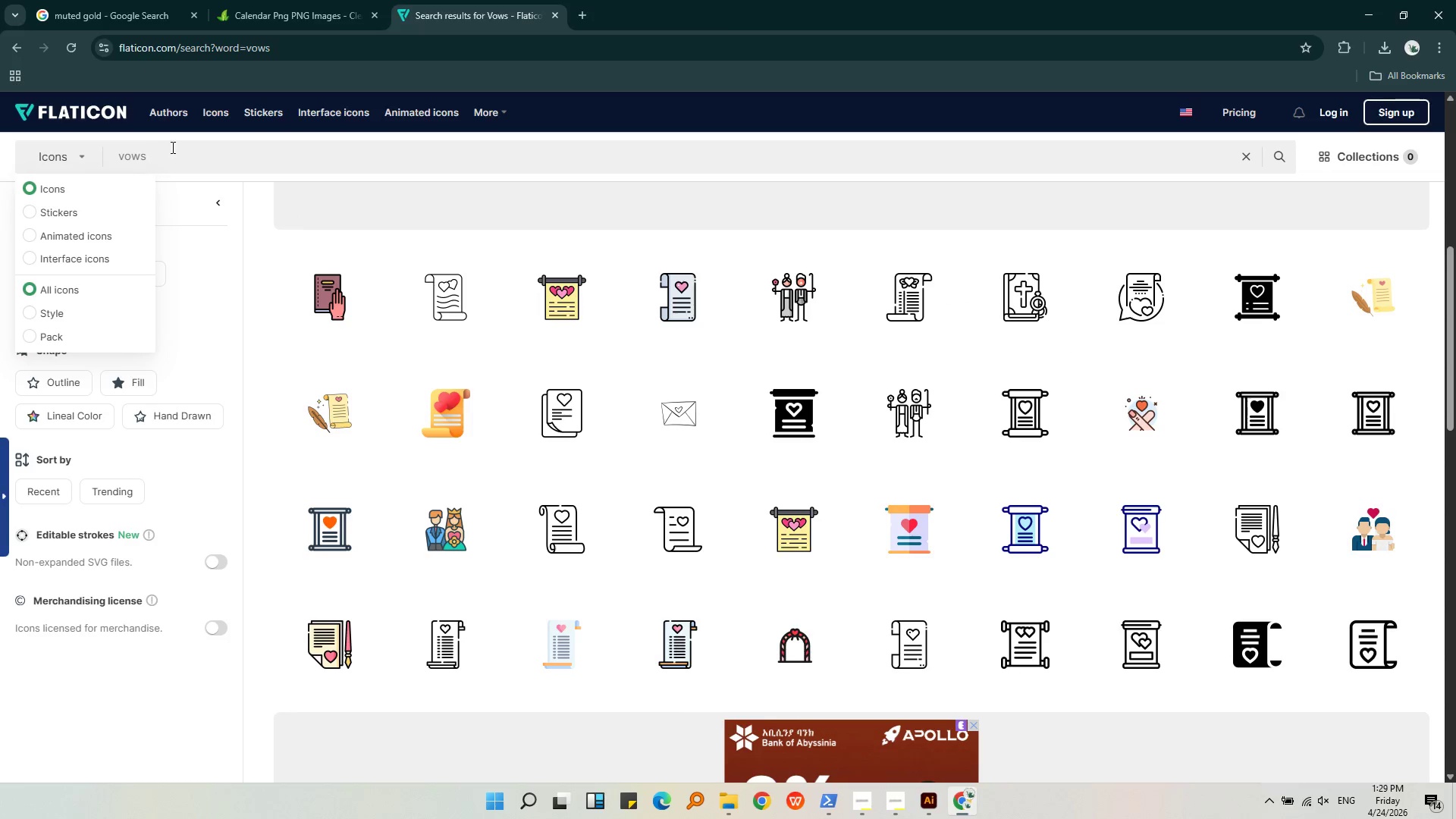 
left_click([172, 154])
 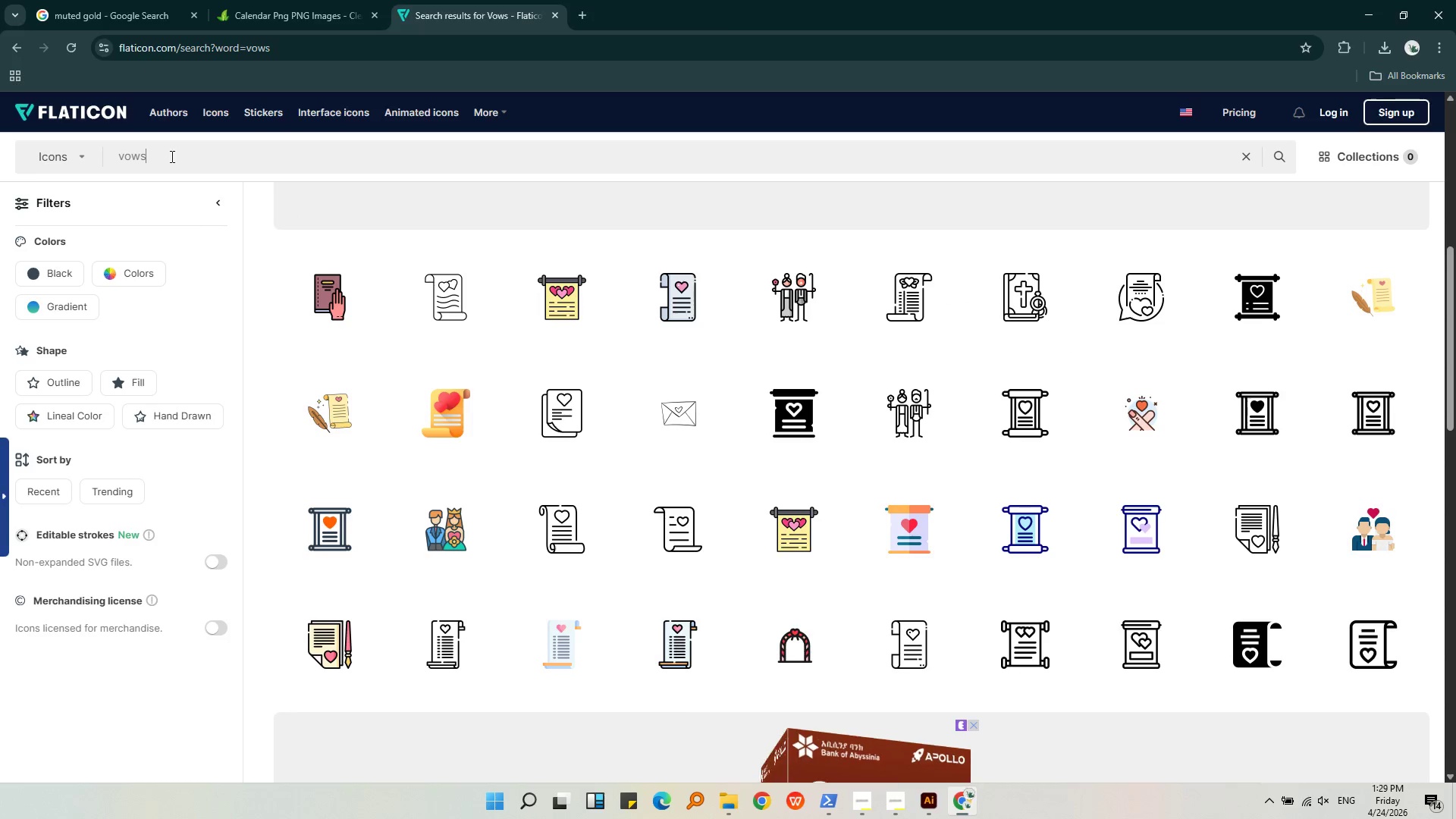 
left_click_drag(start_coordinate=[172, 156], to_coordinate=[96, 158])
 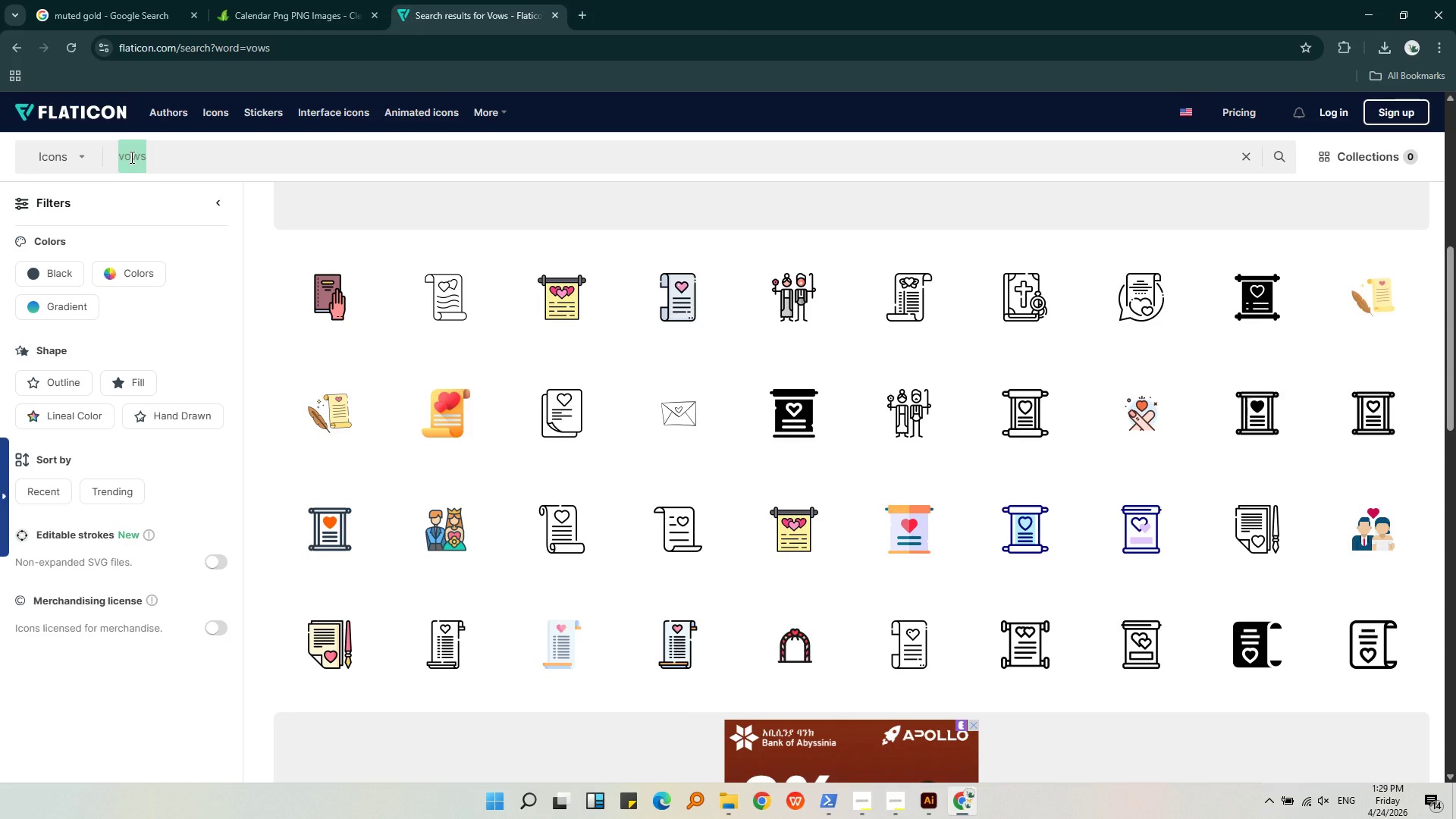 
type(CHECK IN)
 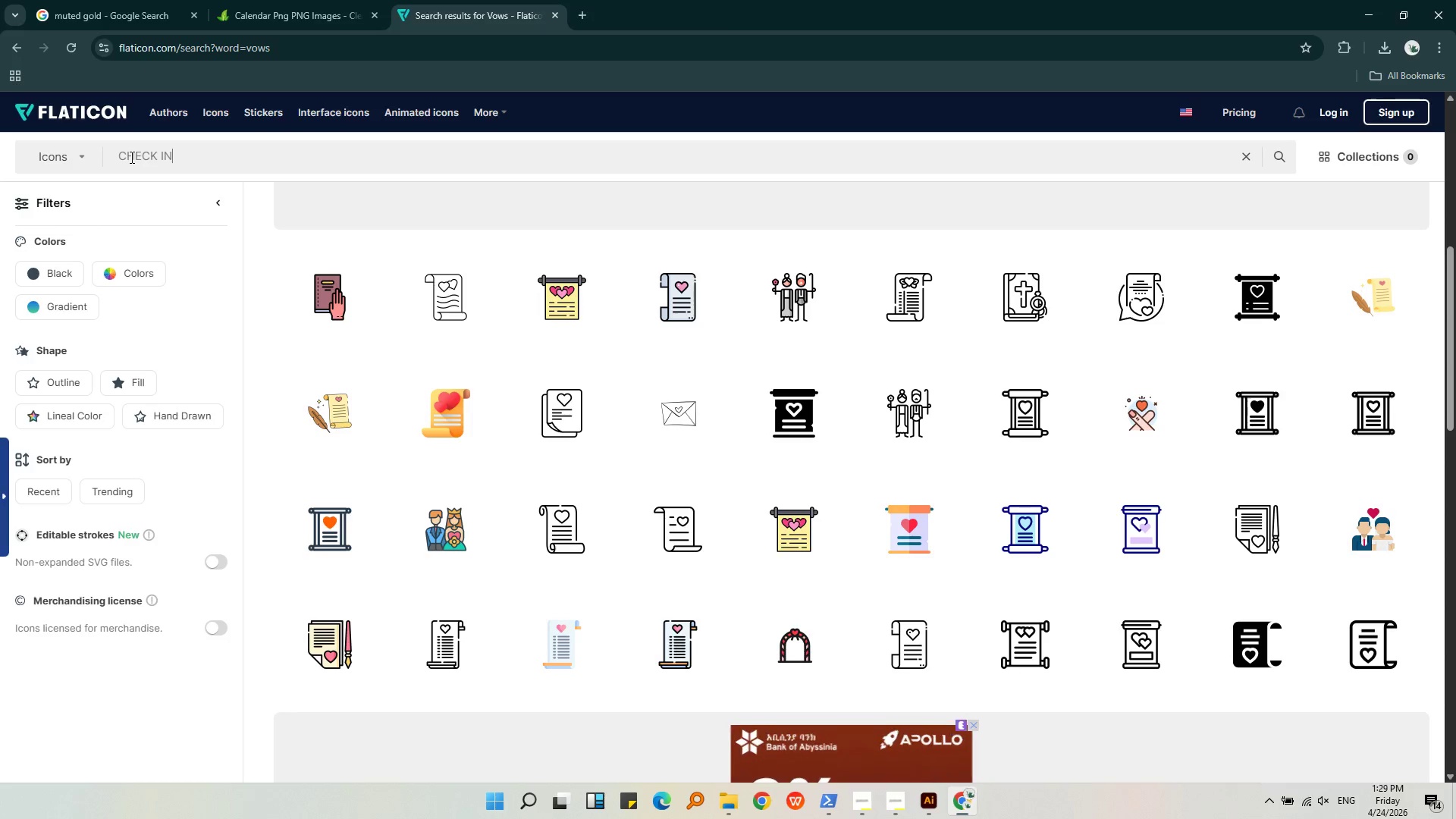 
key(Enter)
 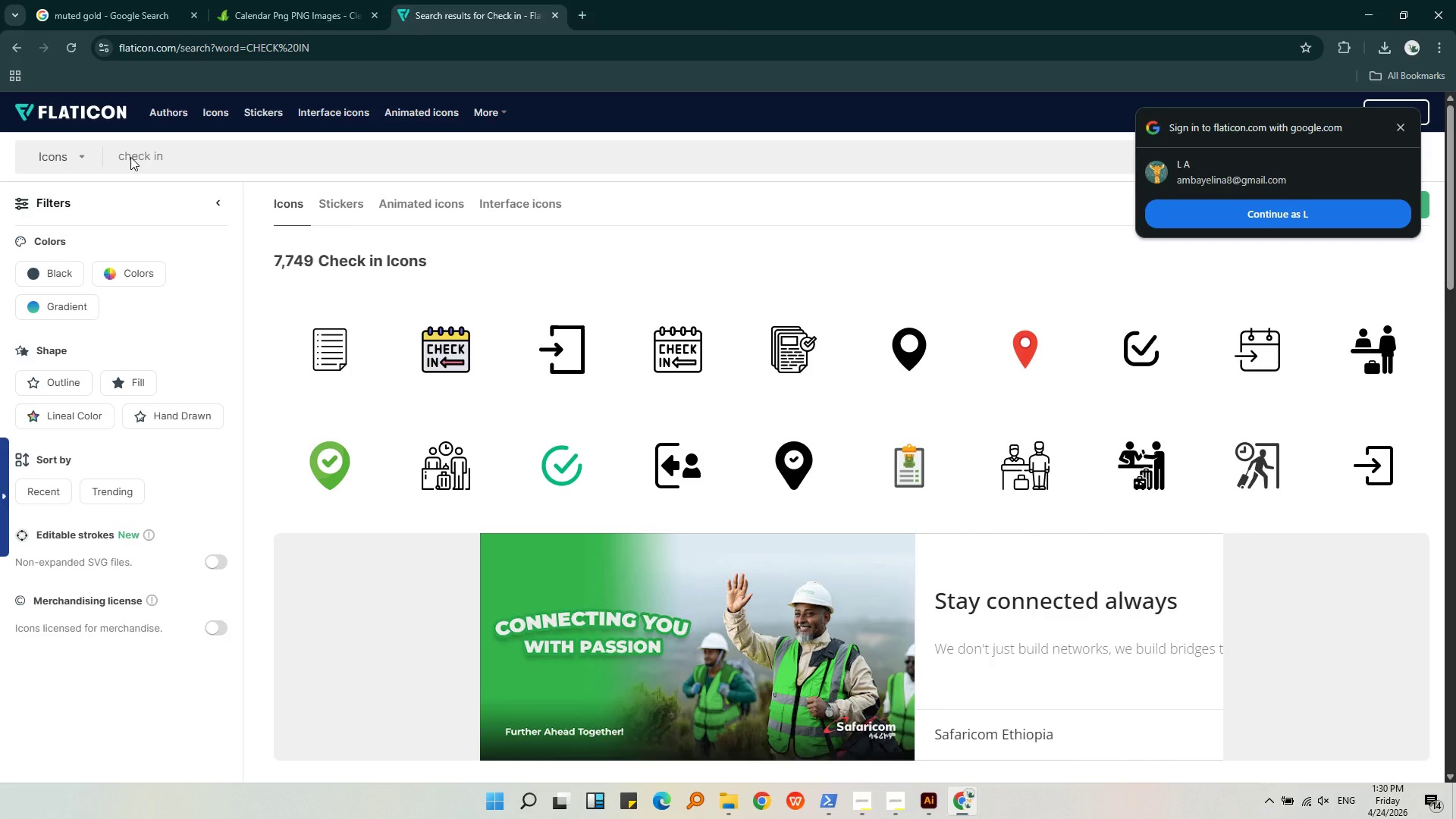 
wait(16.0)
 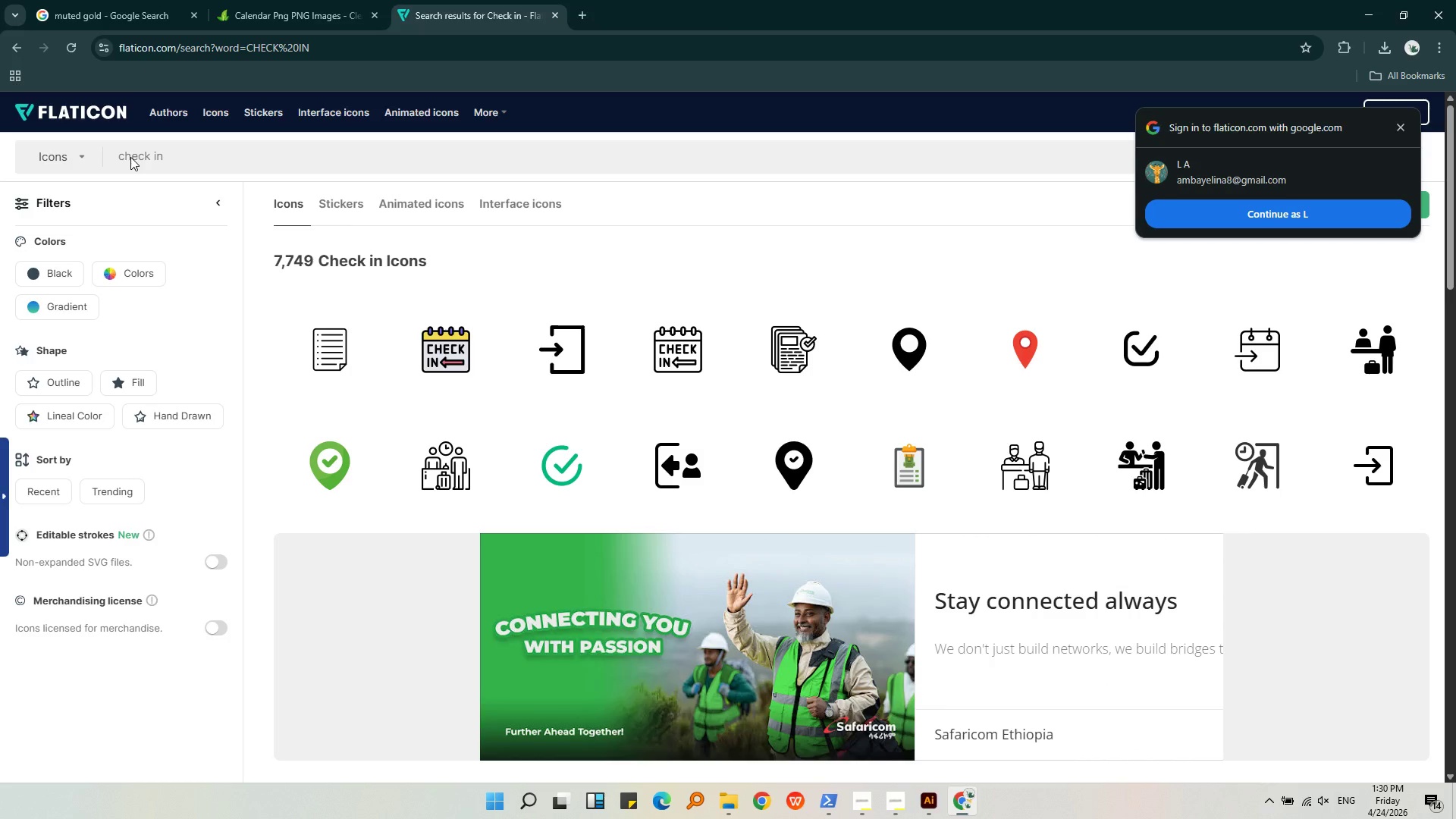 
left_click([946, 811])
 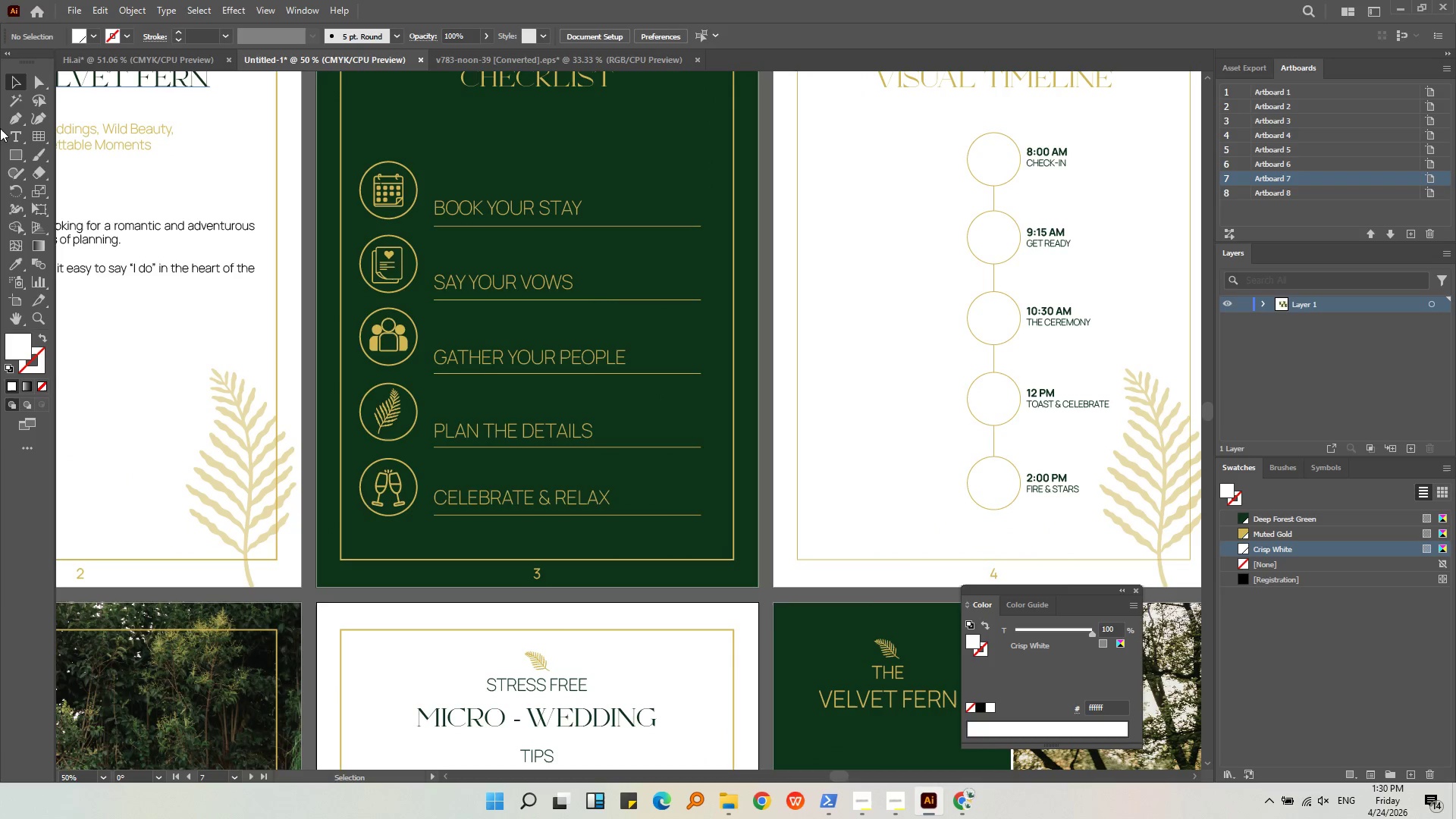 
left_click([10, 155])
 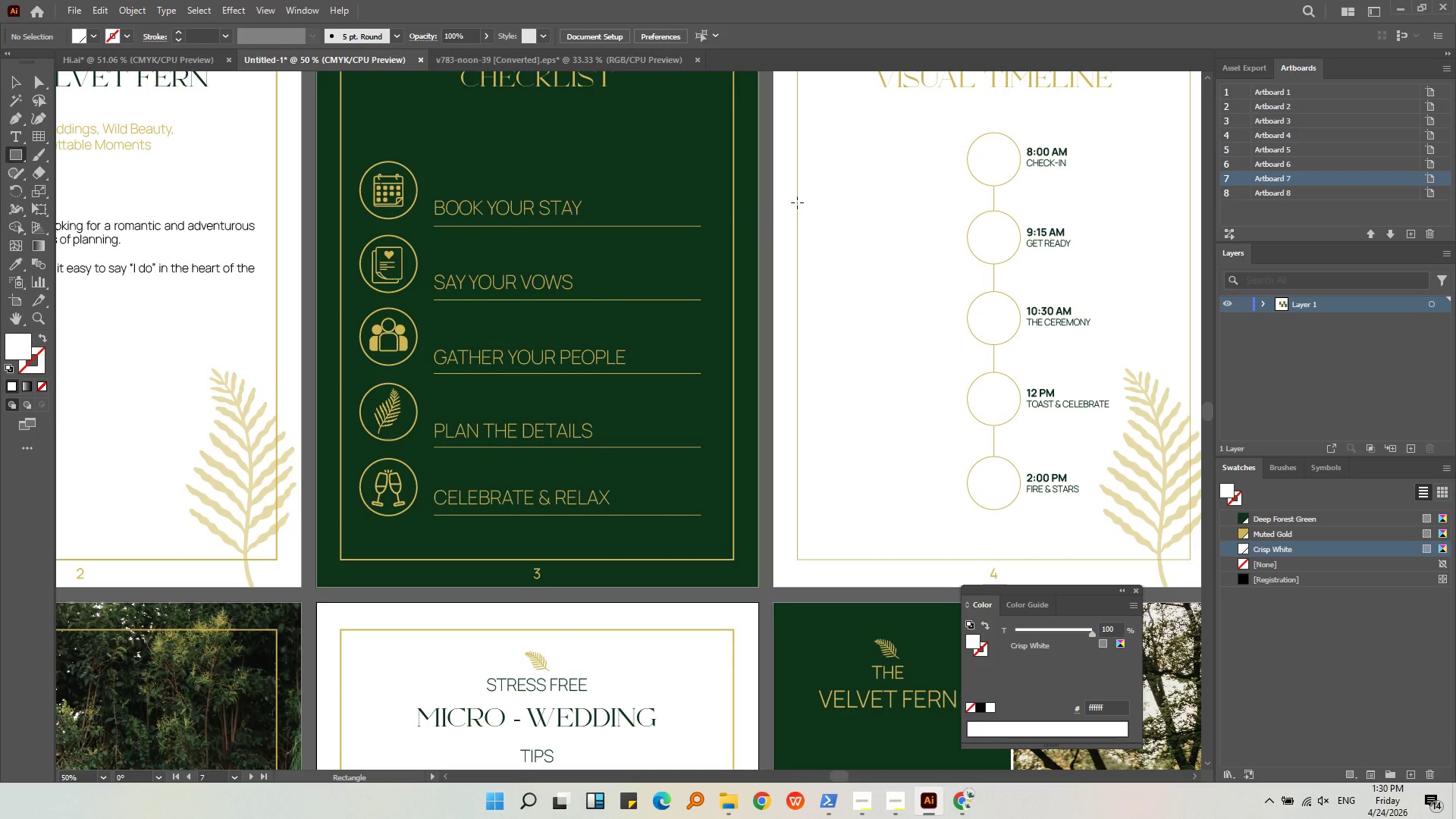 
left_click_drag(start_coordinate=[817, 192], to_coordinate=[846, 221])
 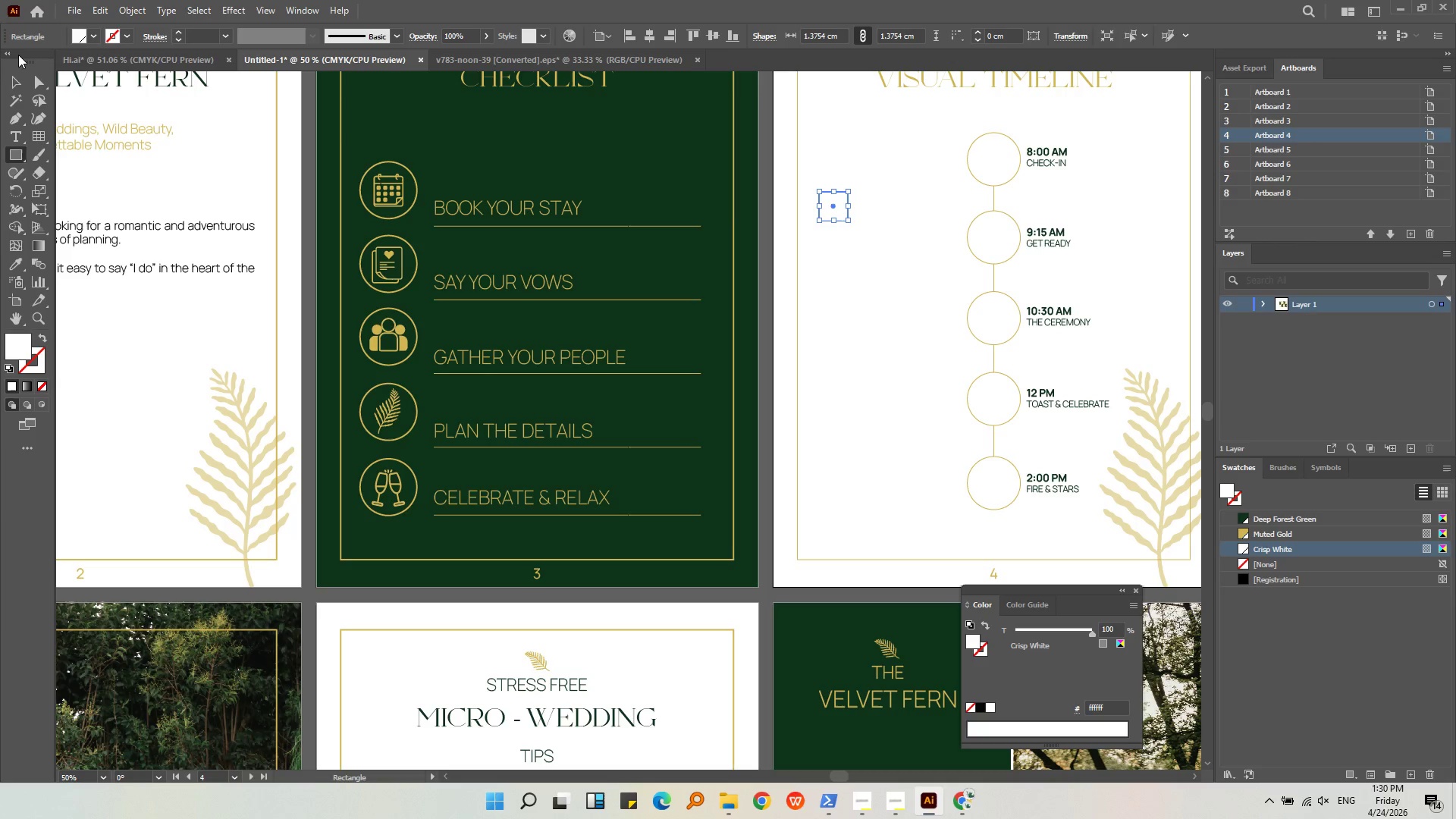 
left_click([11, 76])
 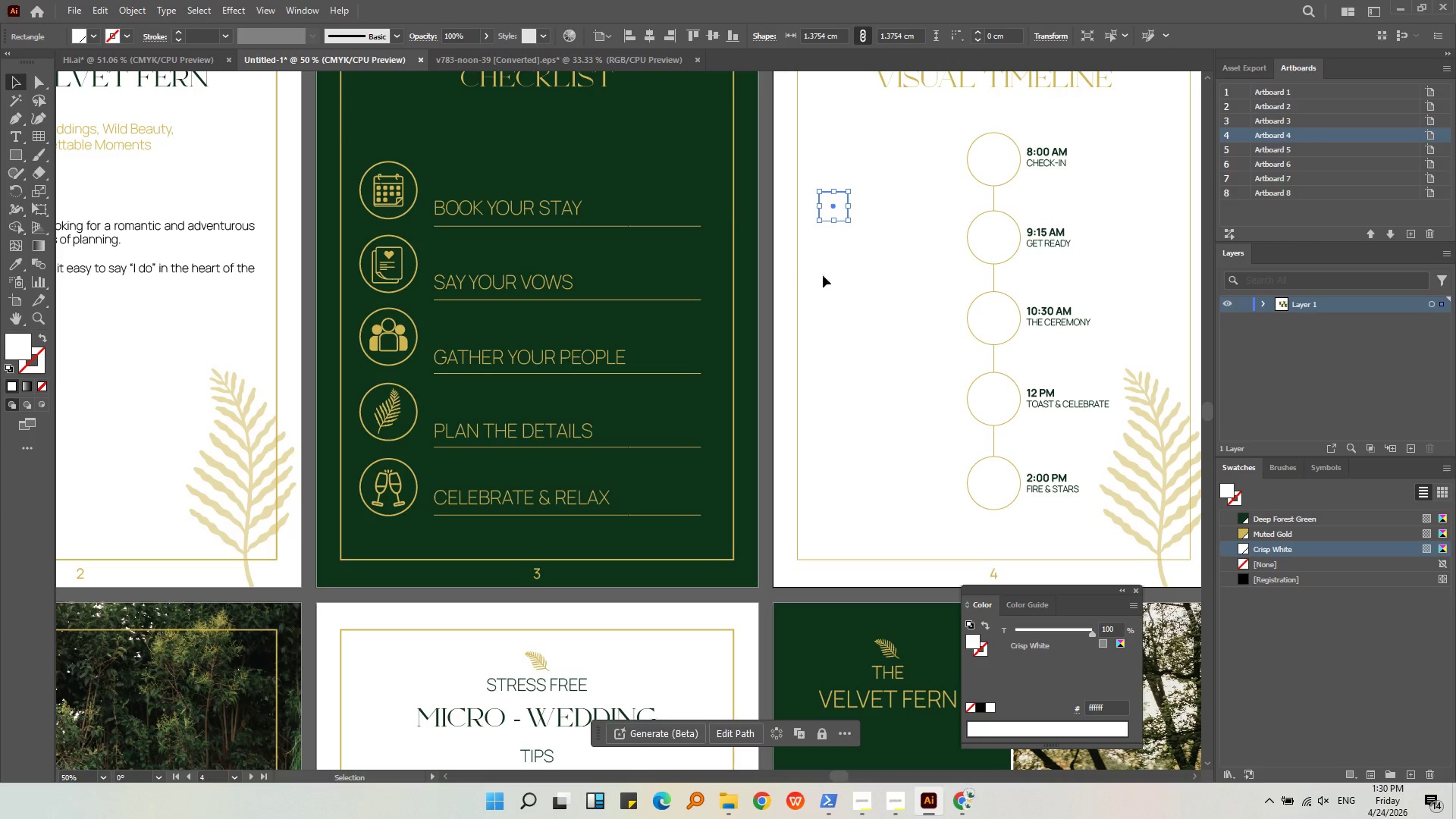 
left_click([880, 278])
 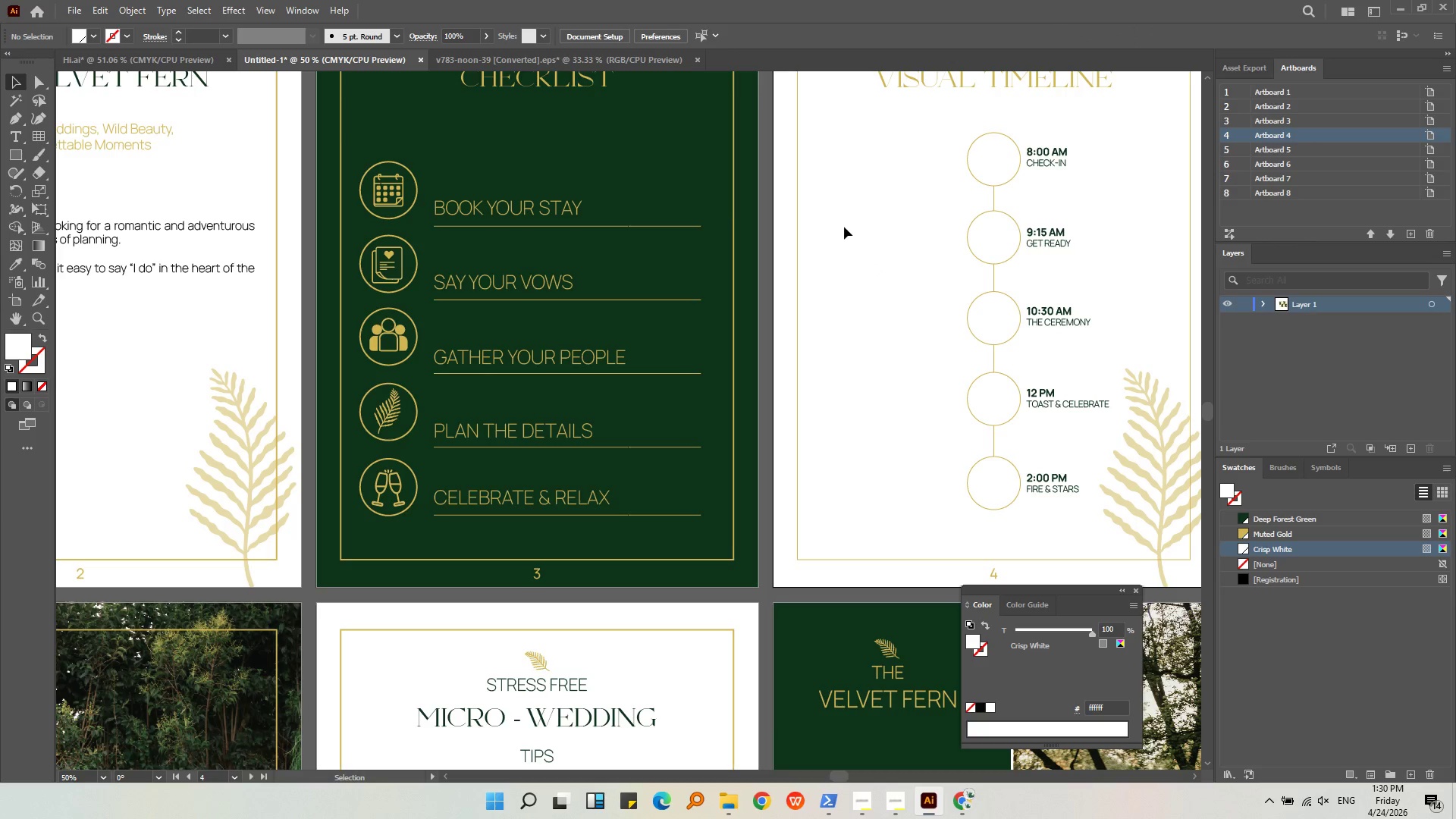 
left_click([843, 227])
 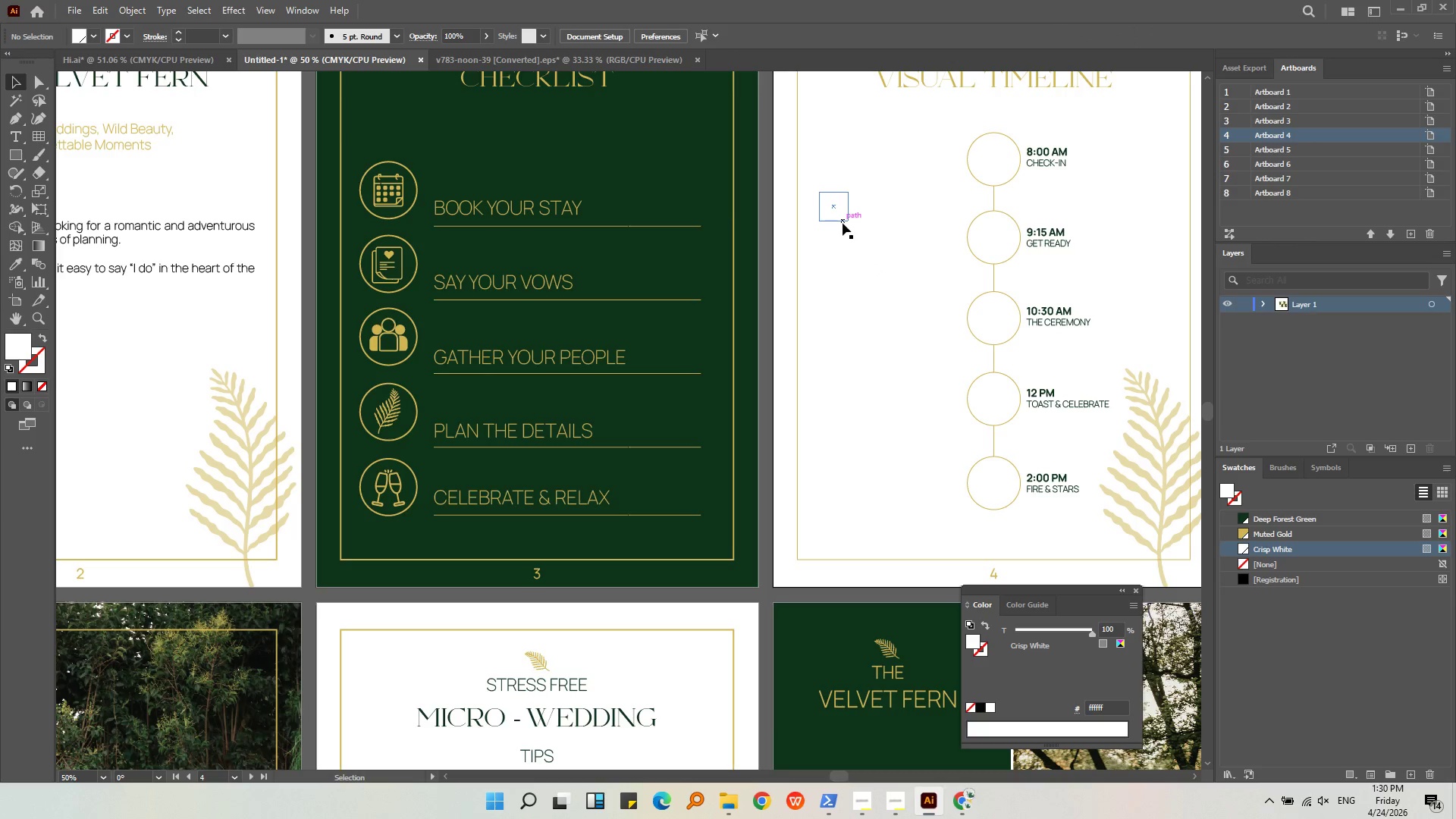 
left_click_drag(start_coordinate=[843, 222], to_coordinate=[685, 212])
 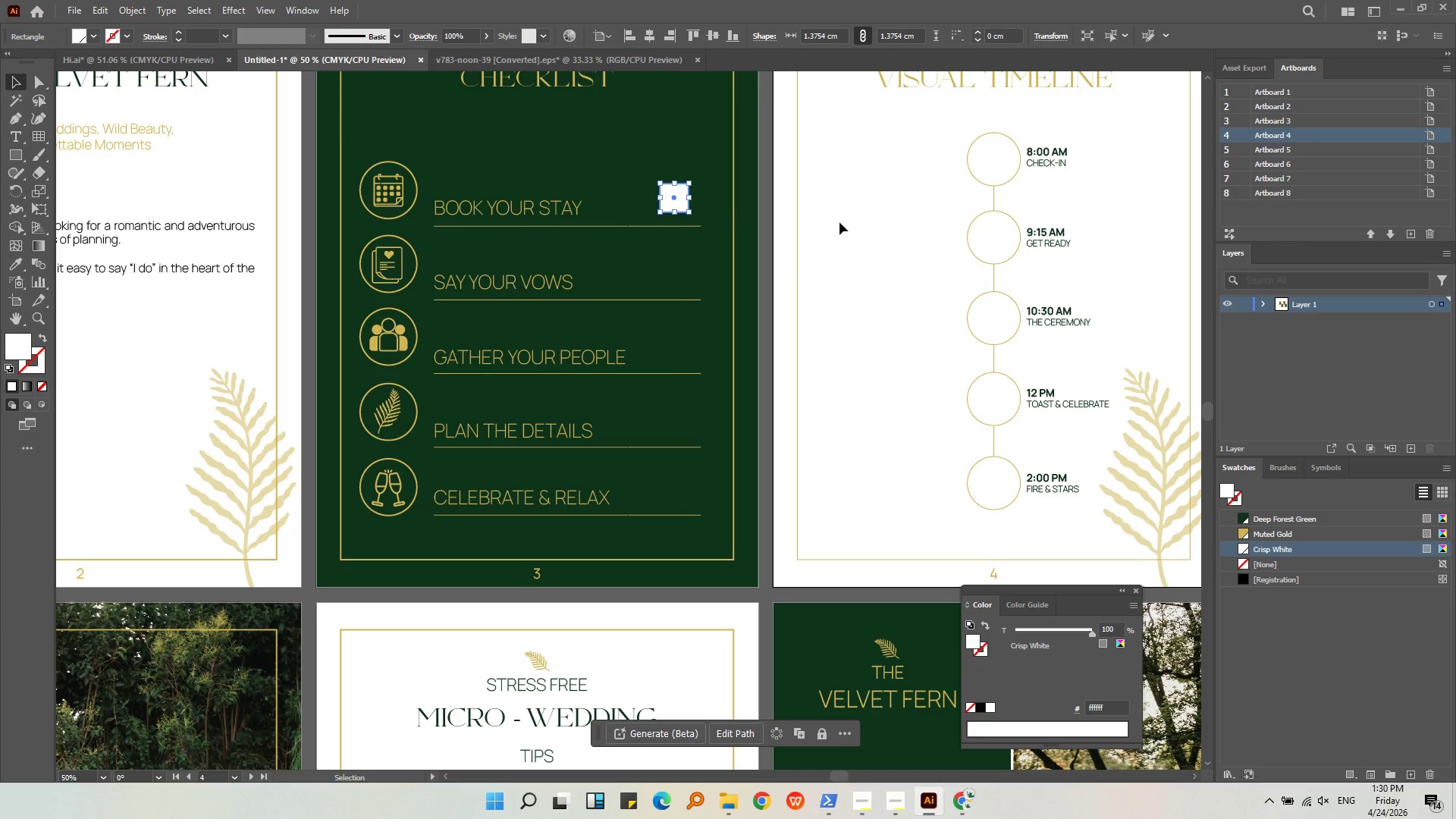 
left_click([839, 222])
 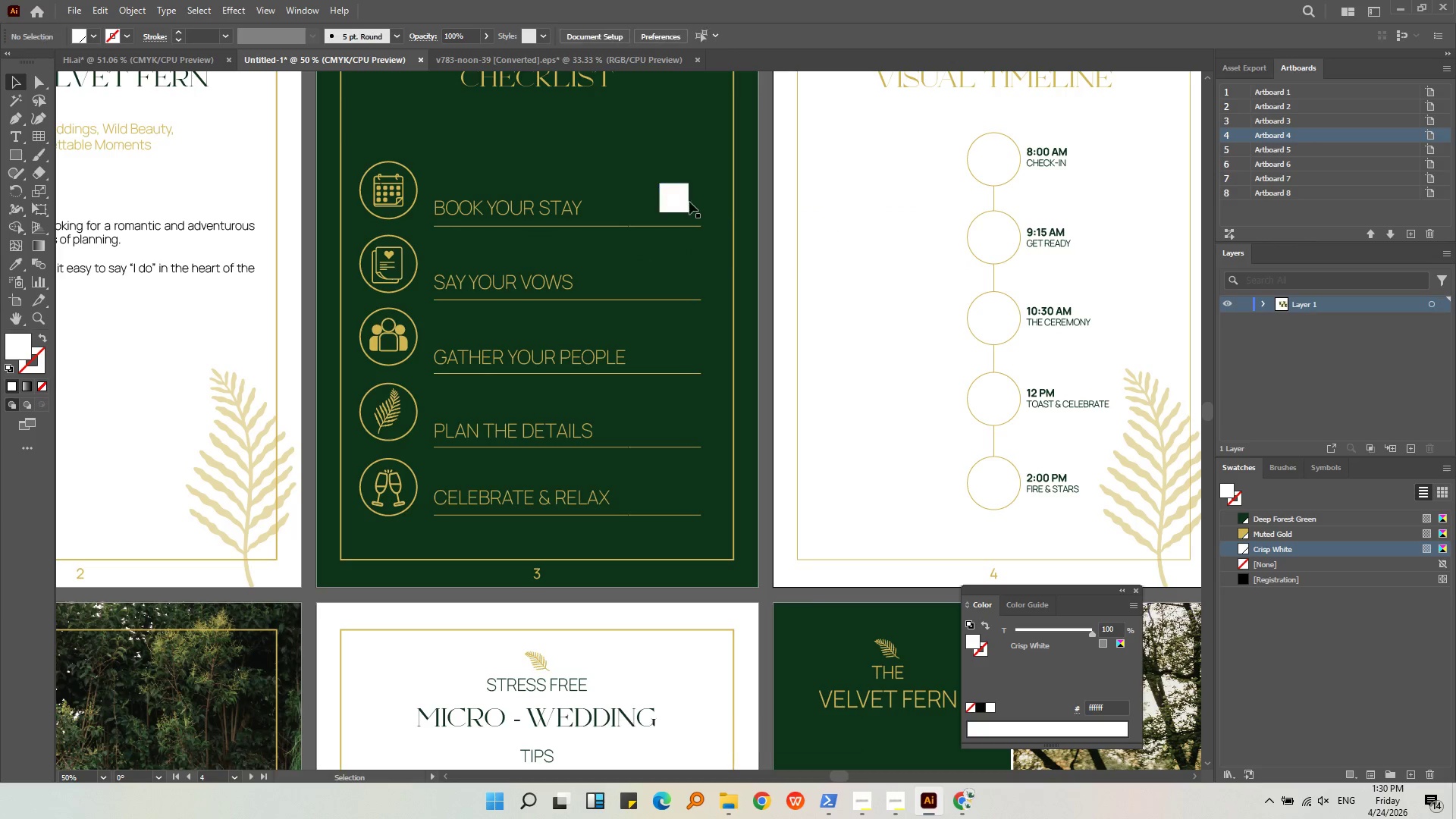 
key(Alt+AltLeft)
 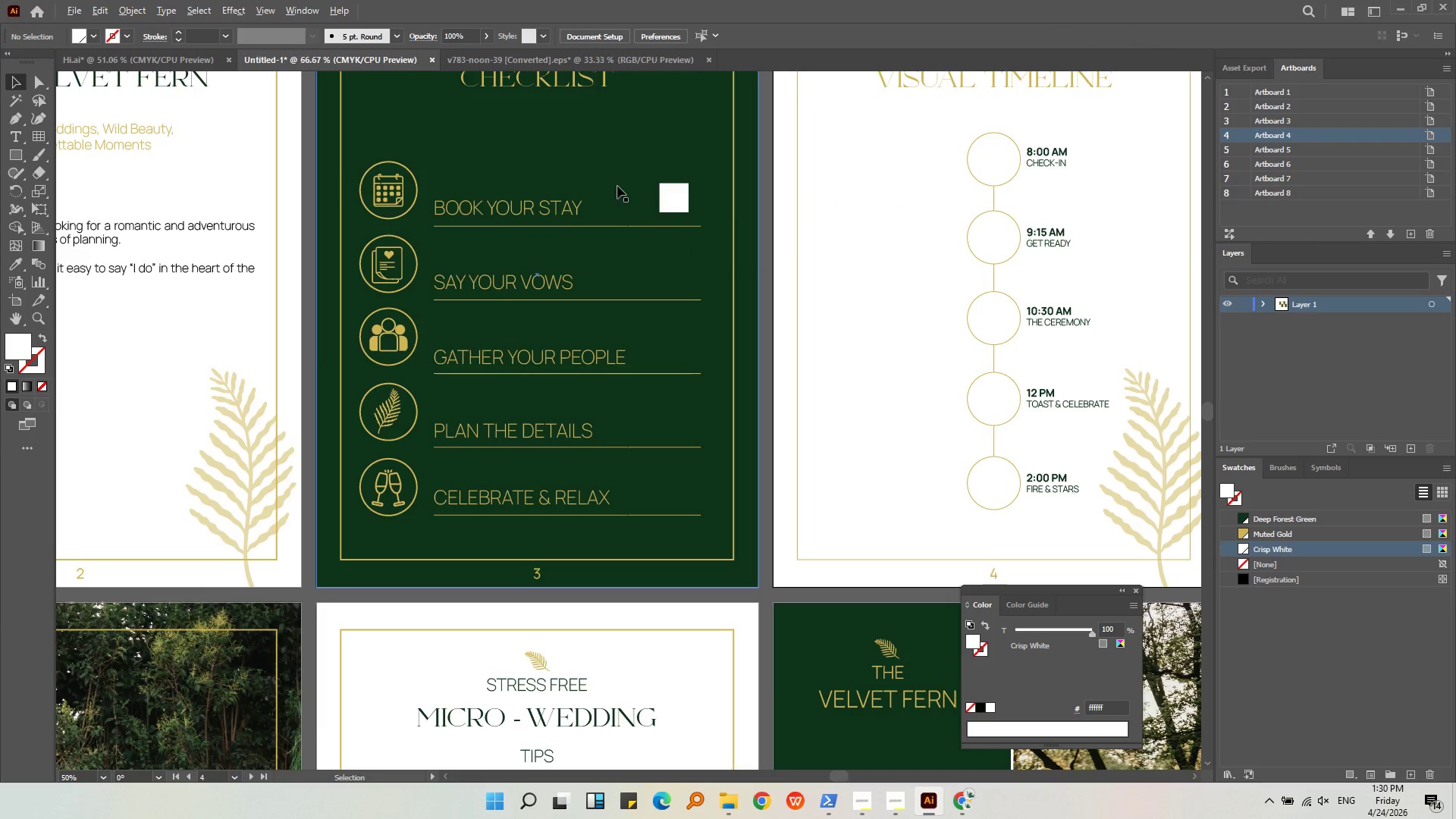 
left_click([733, 204])
 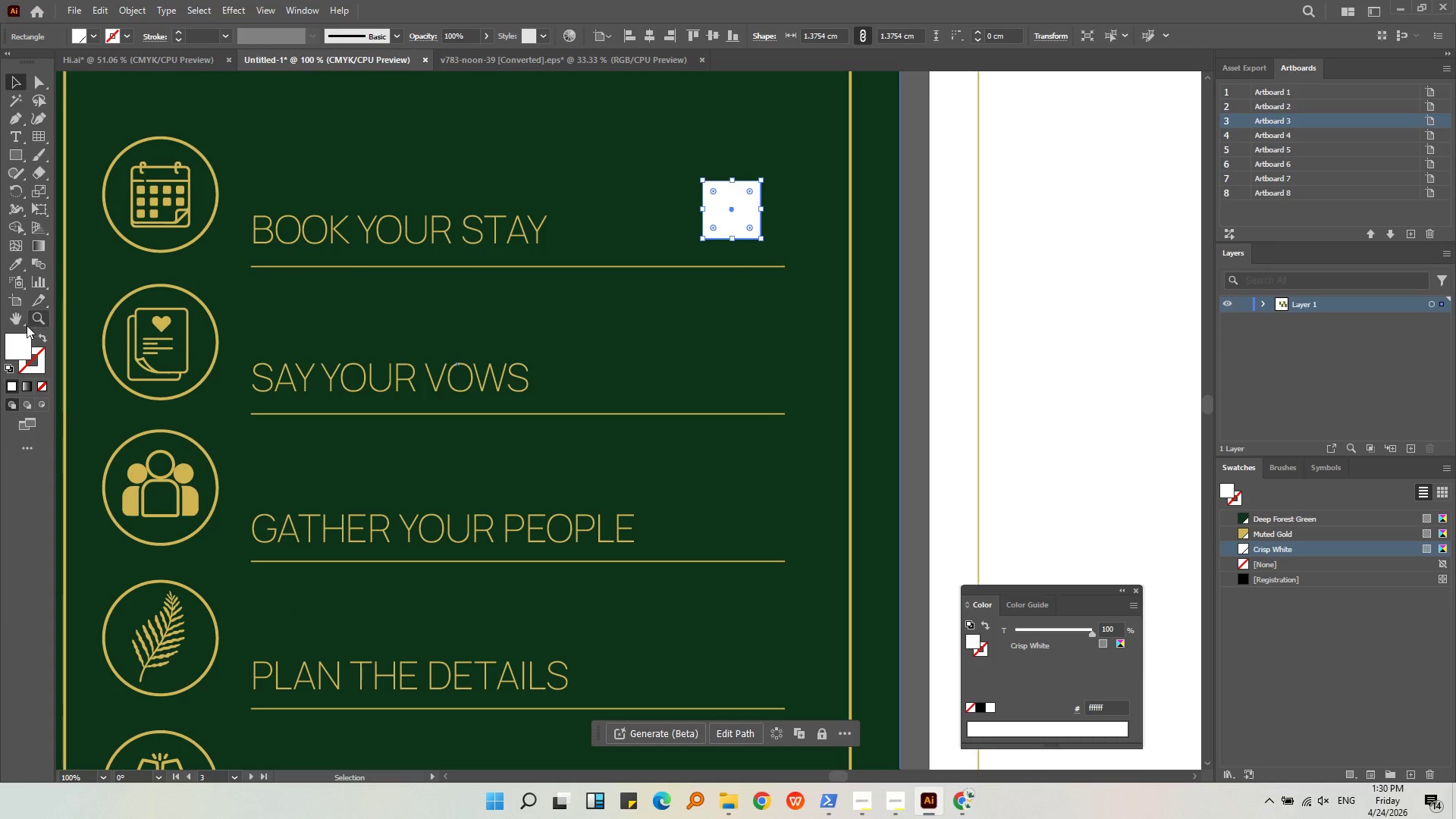 
scroll: coordinate [620, 186], scroll_direction: up, amount: 2.0
 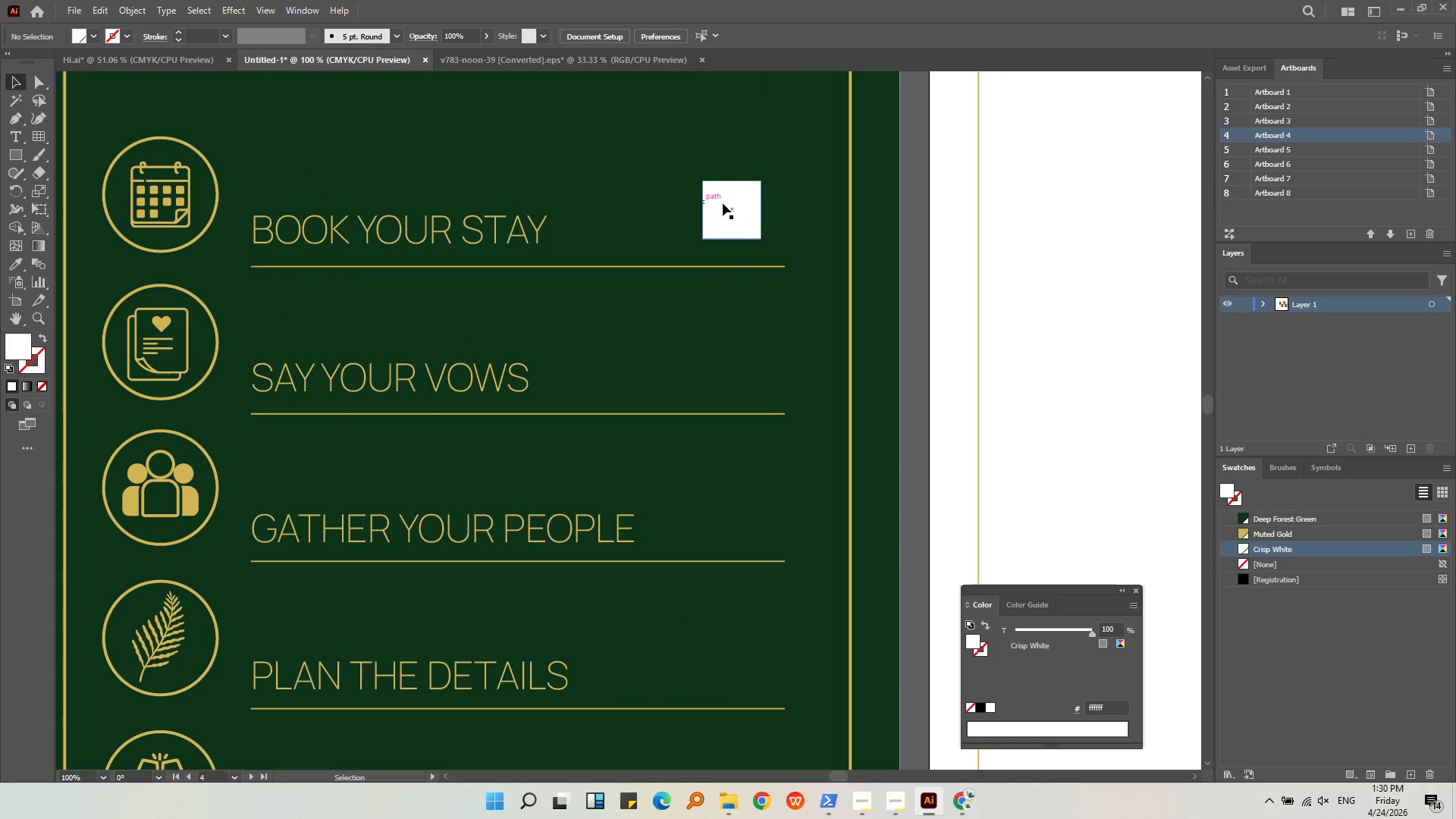 
left_click_drag(start_coordinate=[18, 356], to_coordinate=[30, 368])
 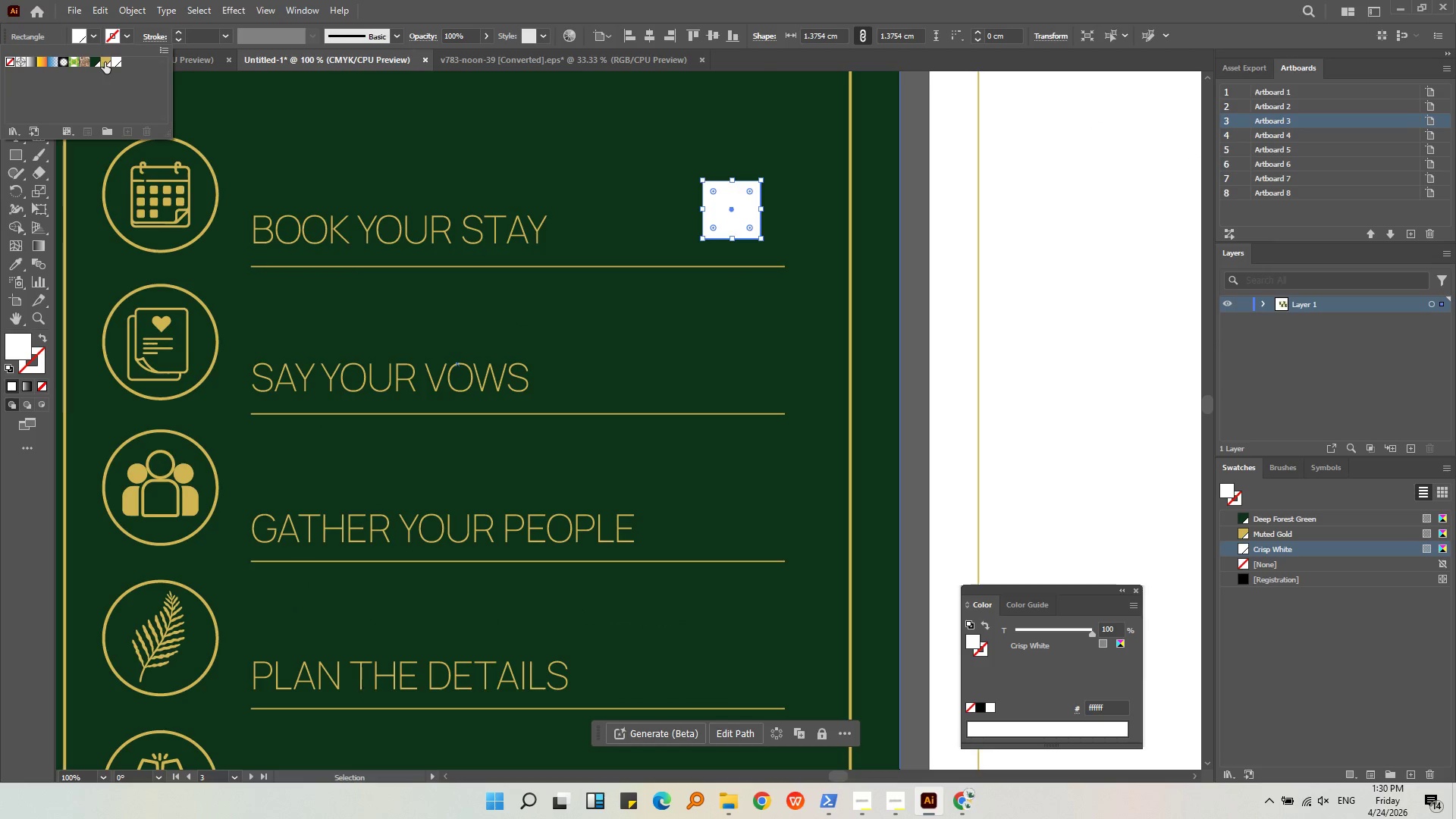 
double_click([94, 42])
 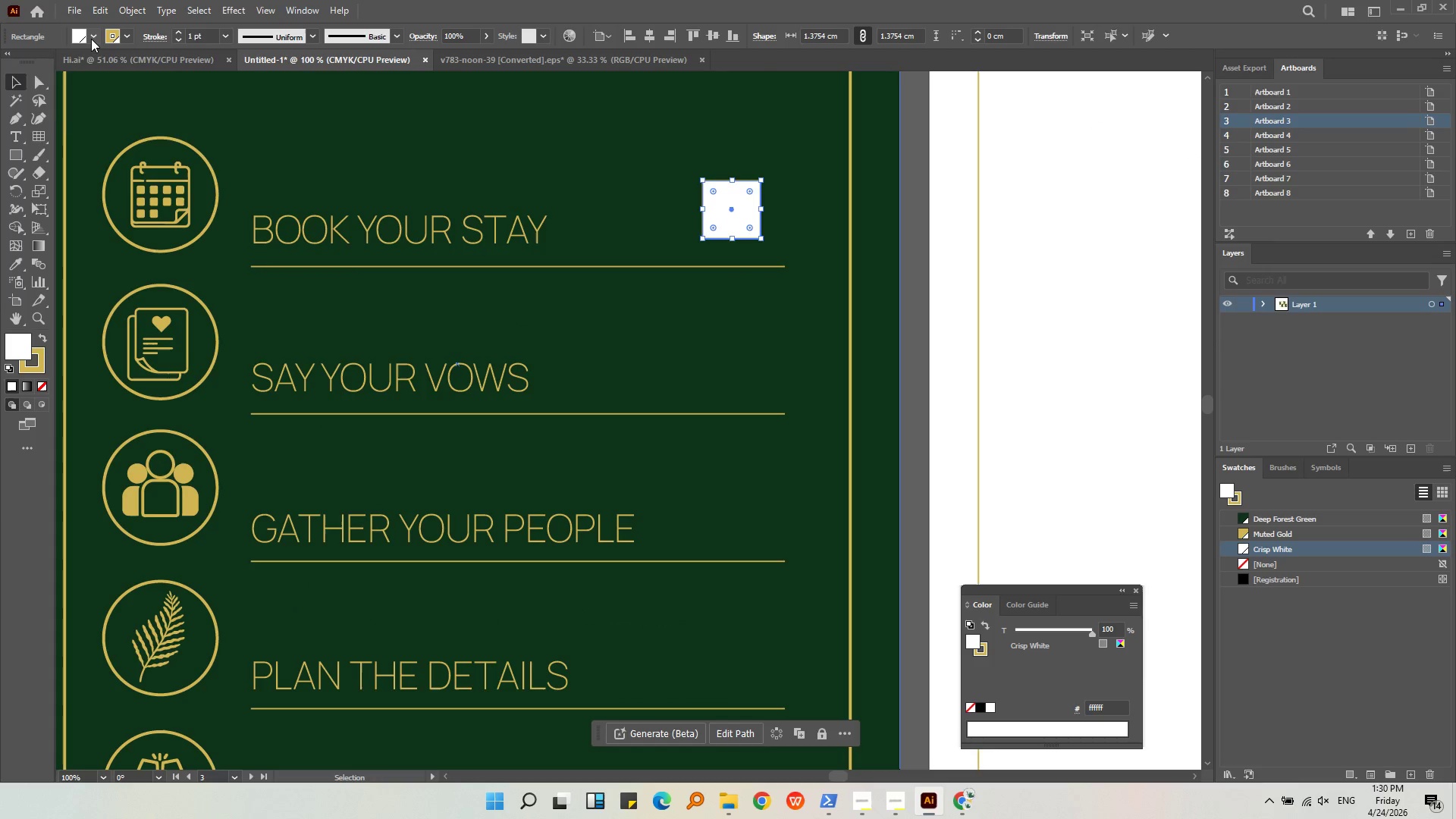 
triple_click([91, 39])
 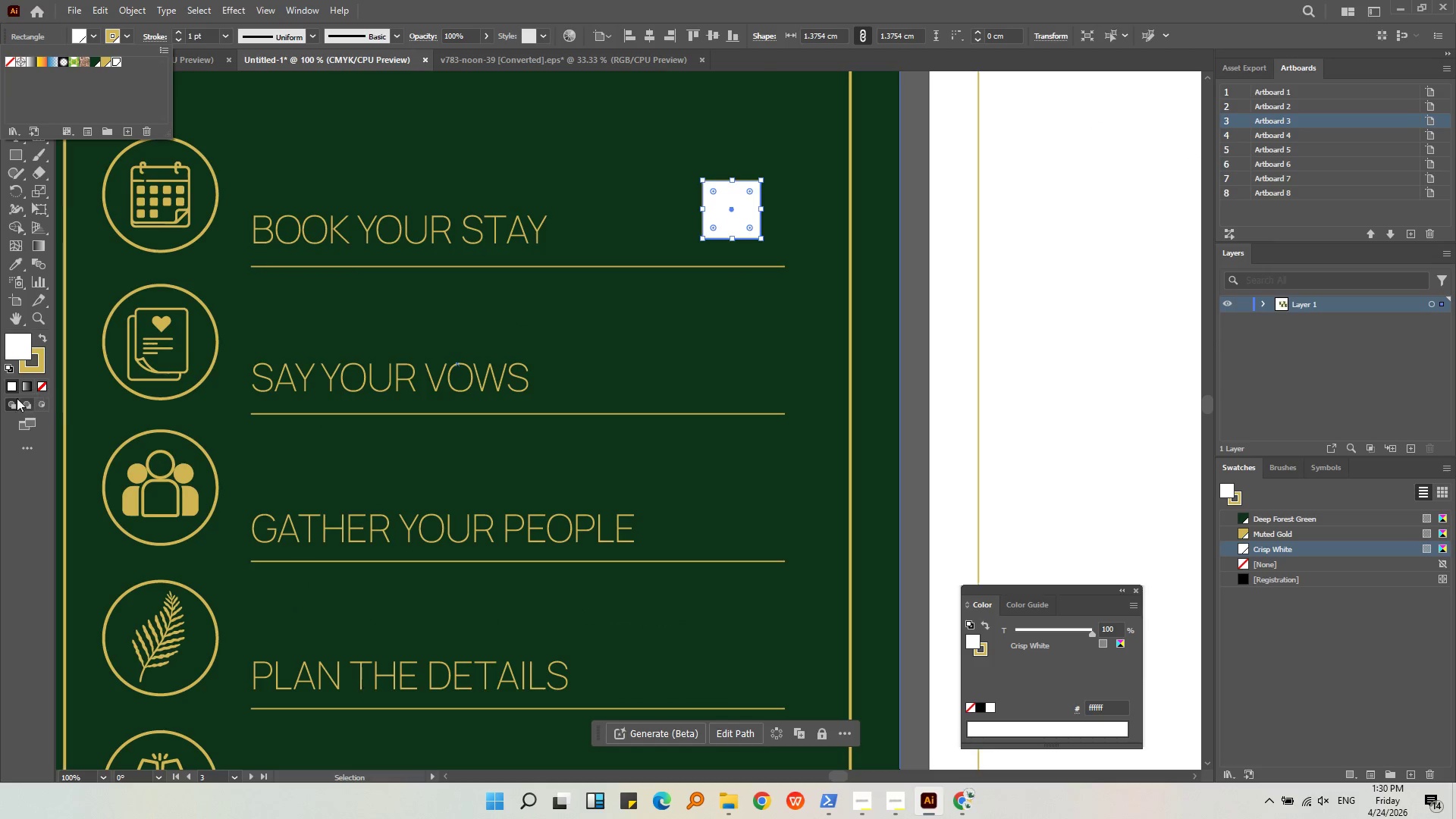 
left_click([17, 340])
 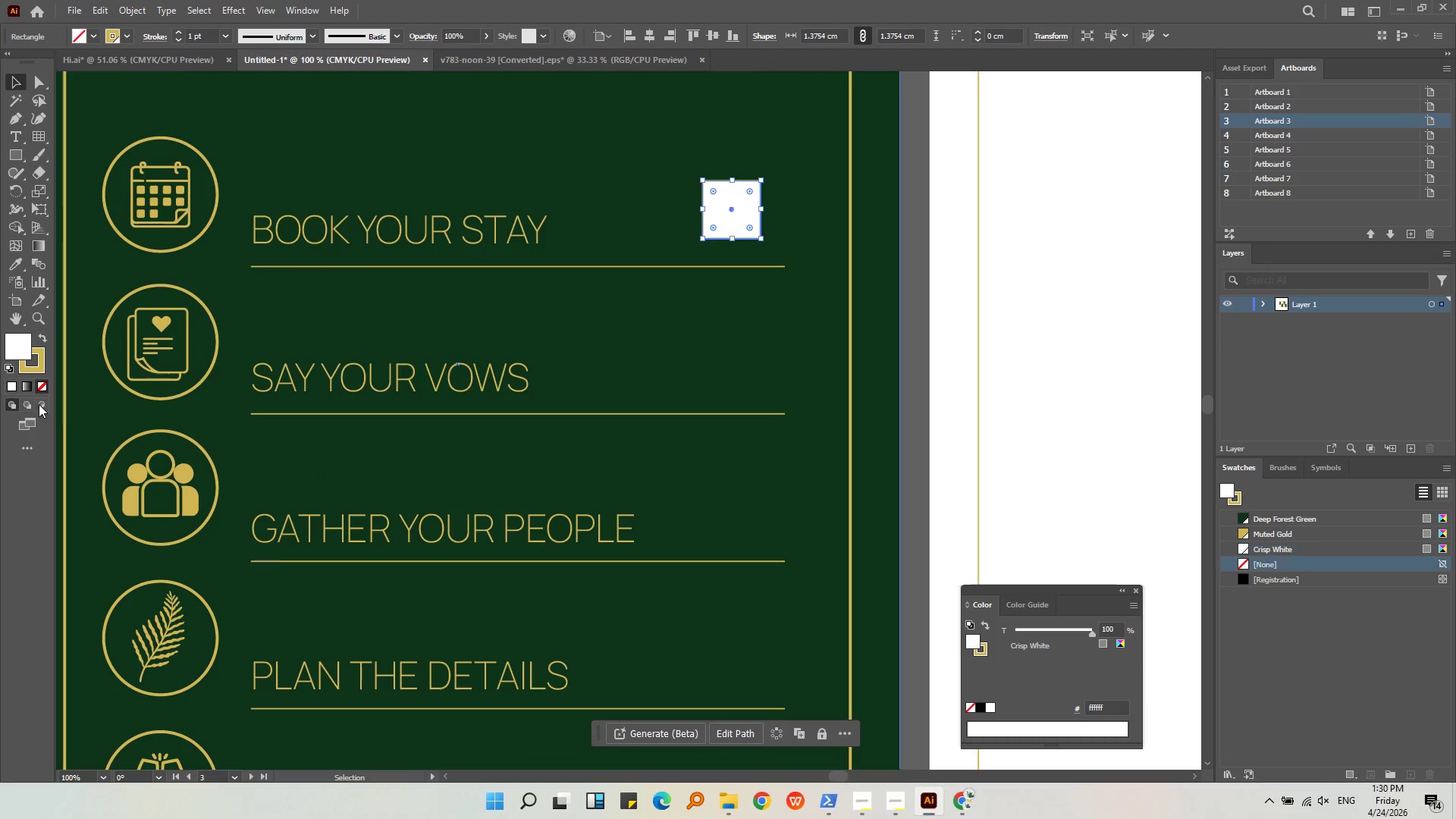 
double_click([36, 507])
 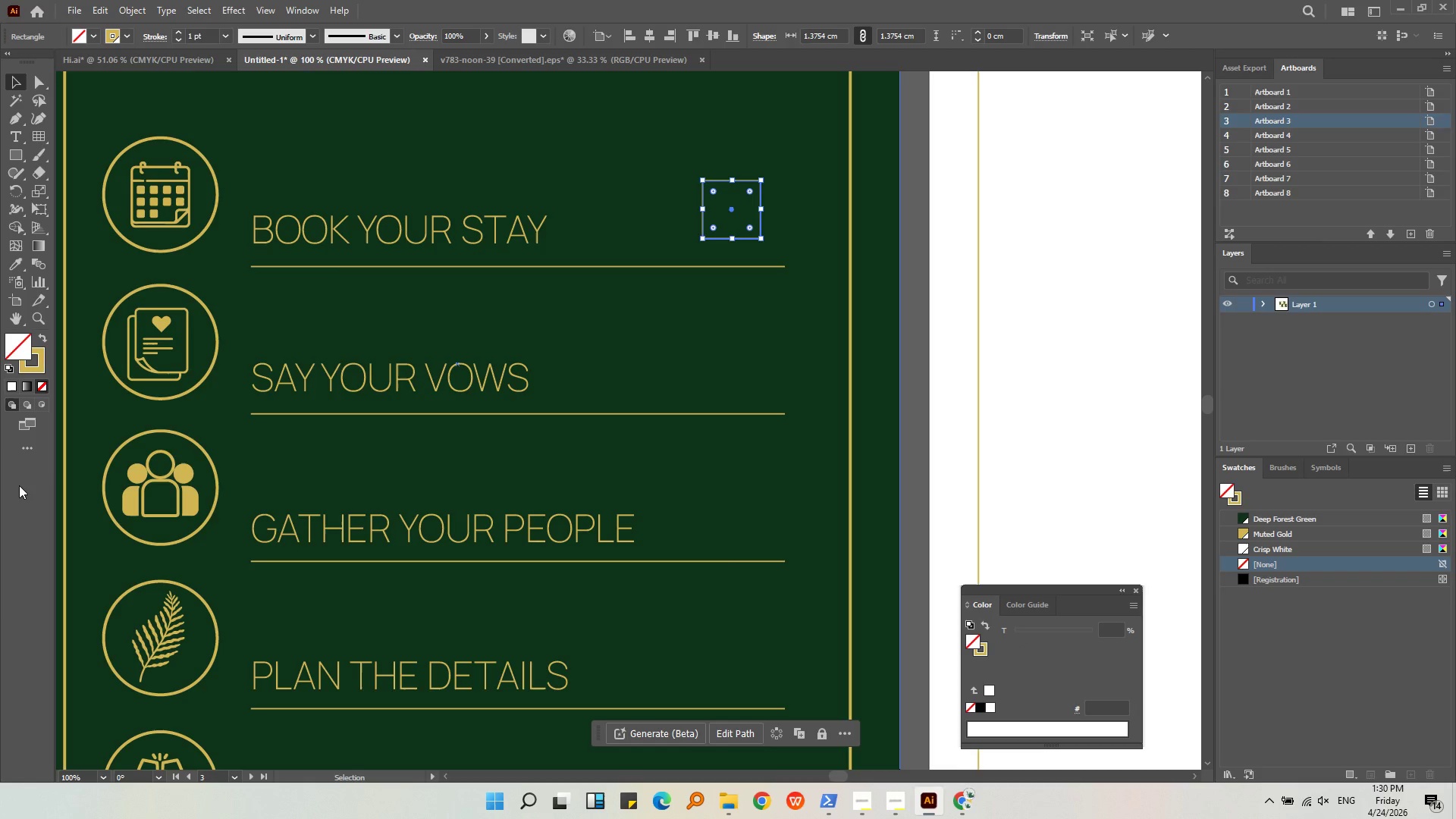 
left_click([18, 487])
 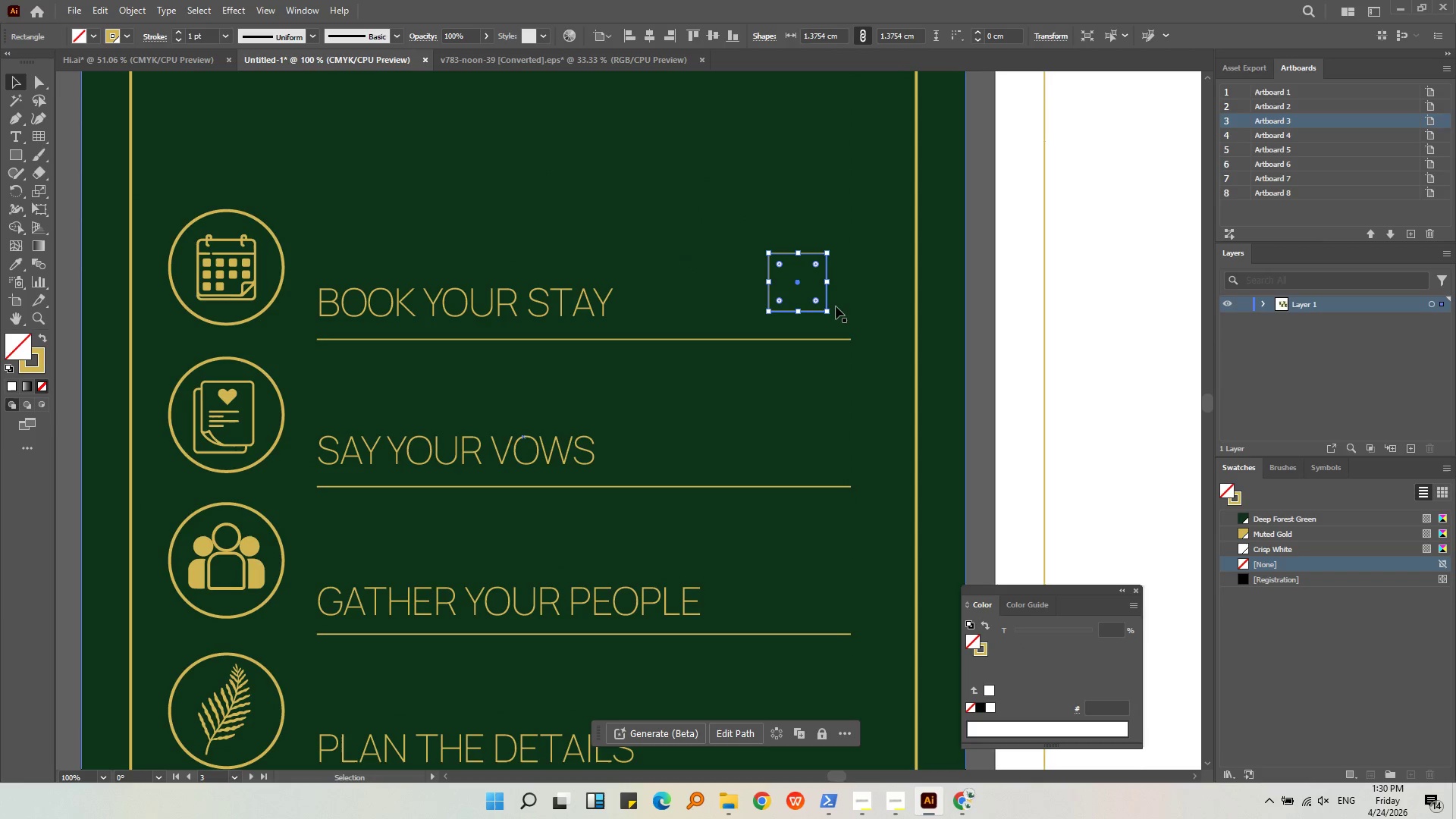 
hold_key(key=ShiftLeft, duration=2.08)
left_click_drag(start_coordinate=[769, 254], to_coordinate=[777, 276])
 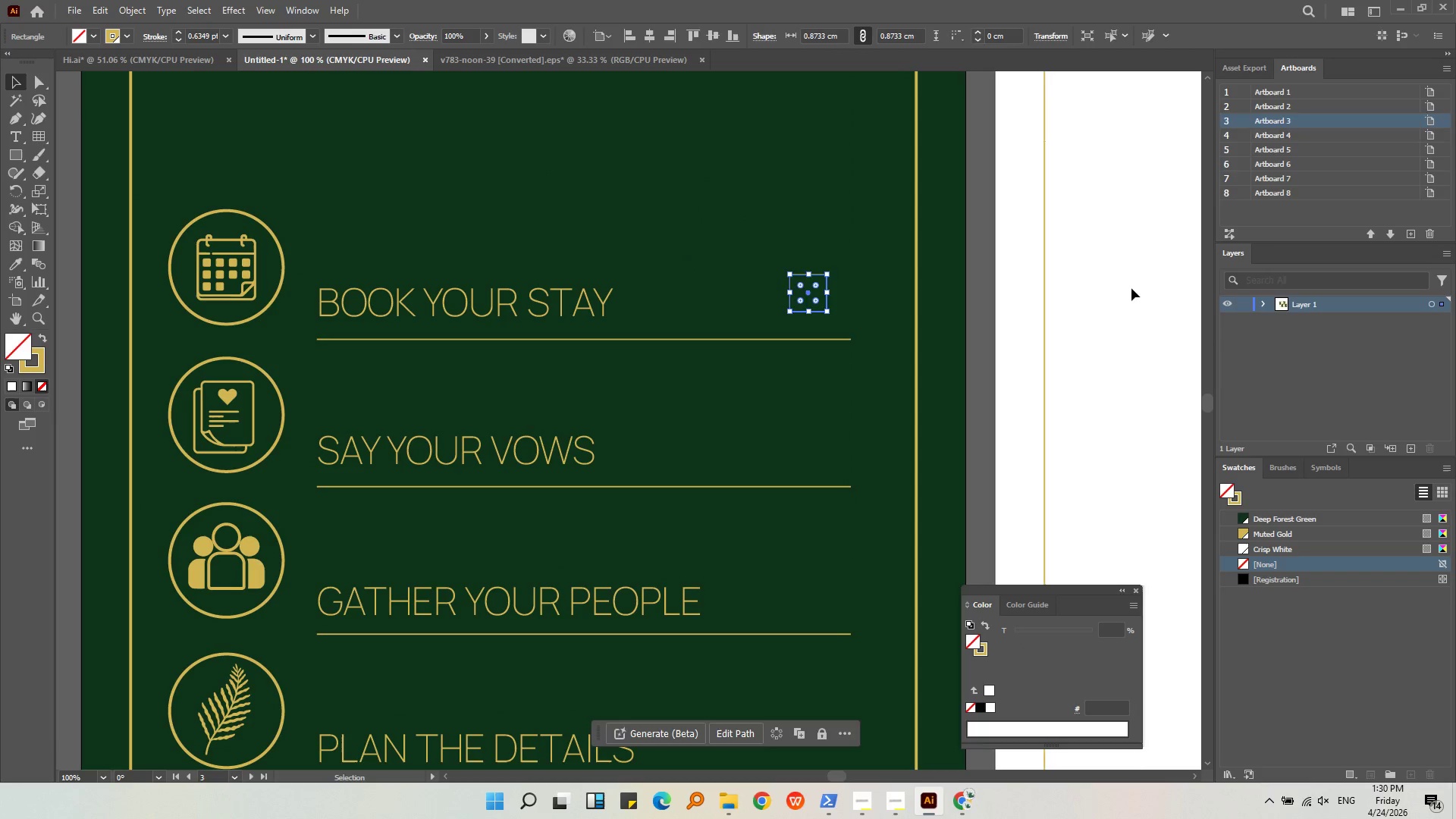 
left_click([1131, 288])
 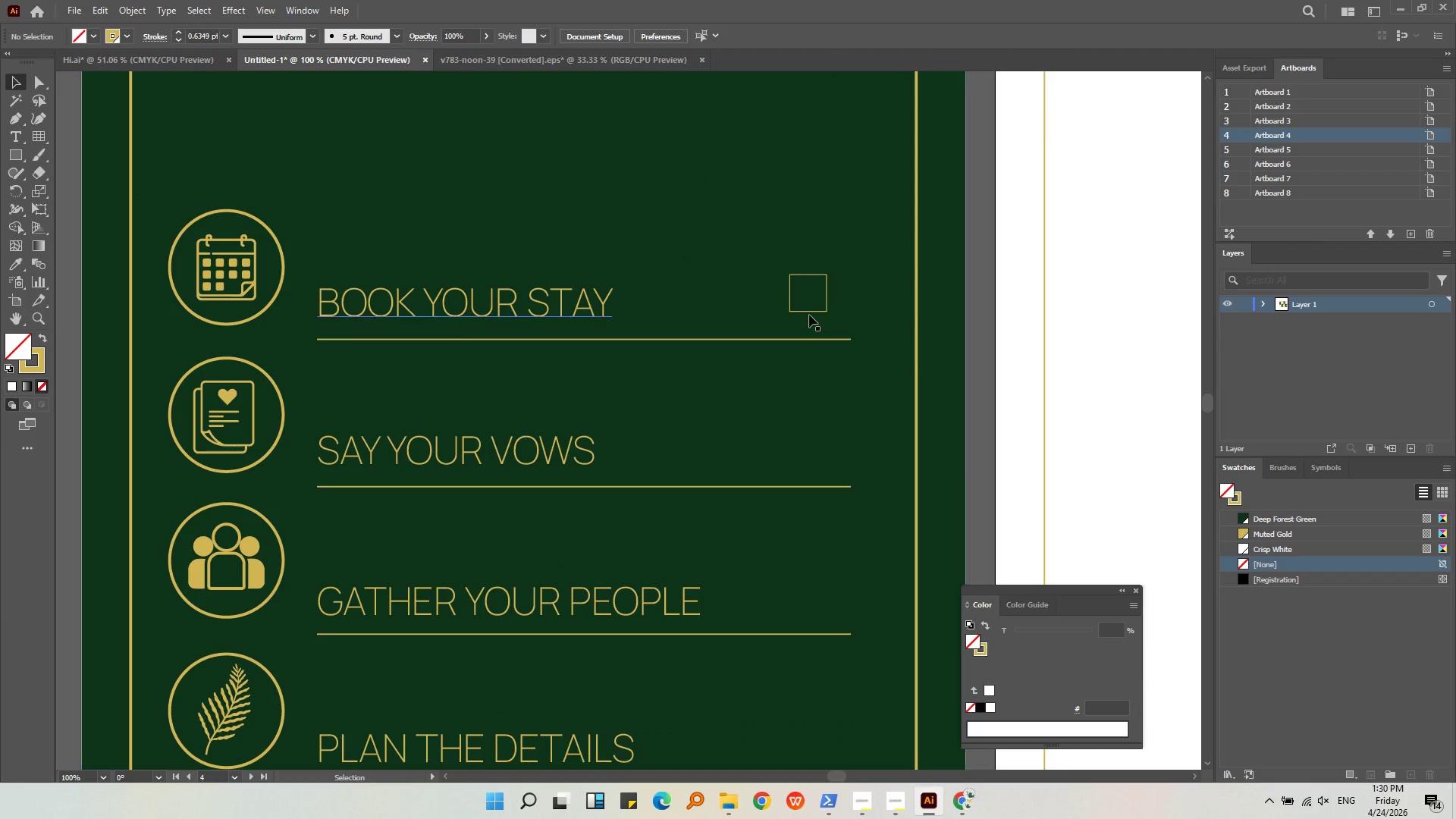 
left_click([809, 312])
 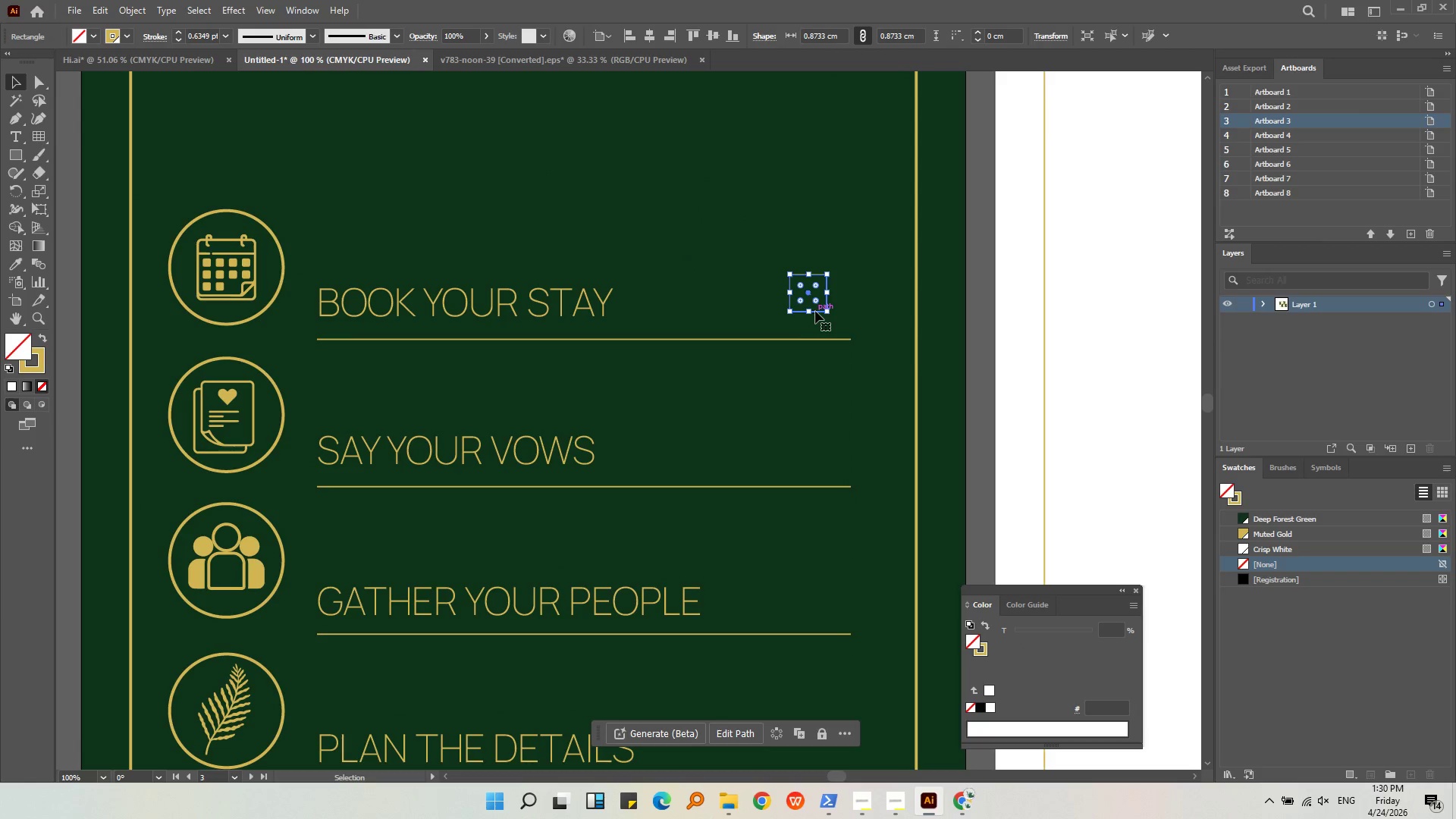 
left_click_drag(start_coordinate=[816, 311], to_coordinate=[816, 319])
 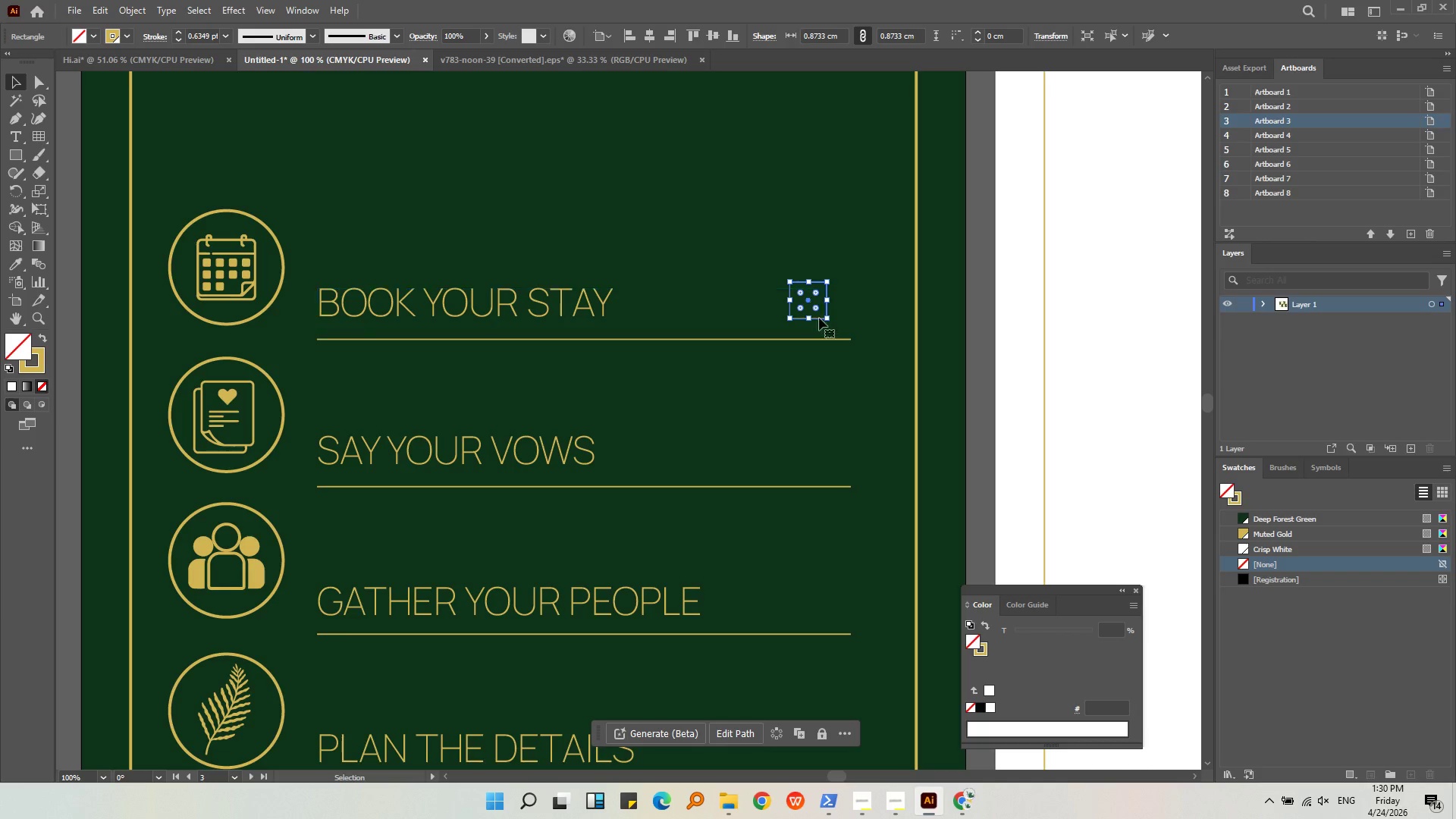 
key(Alt+AltLeft)
 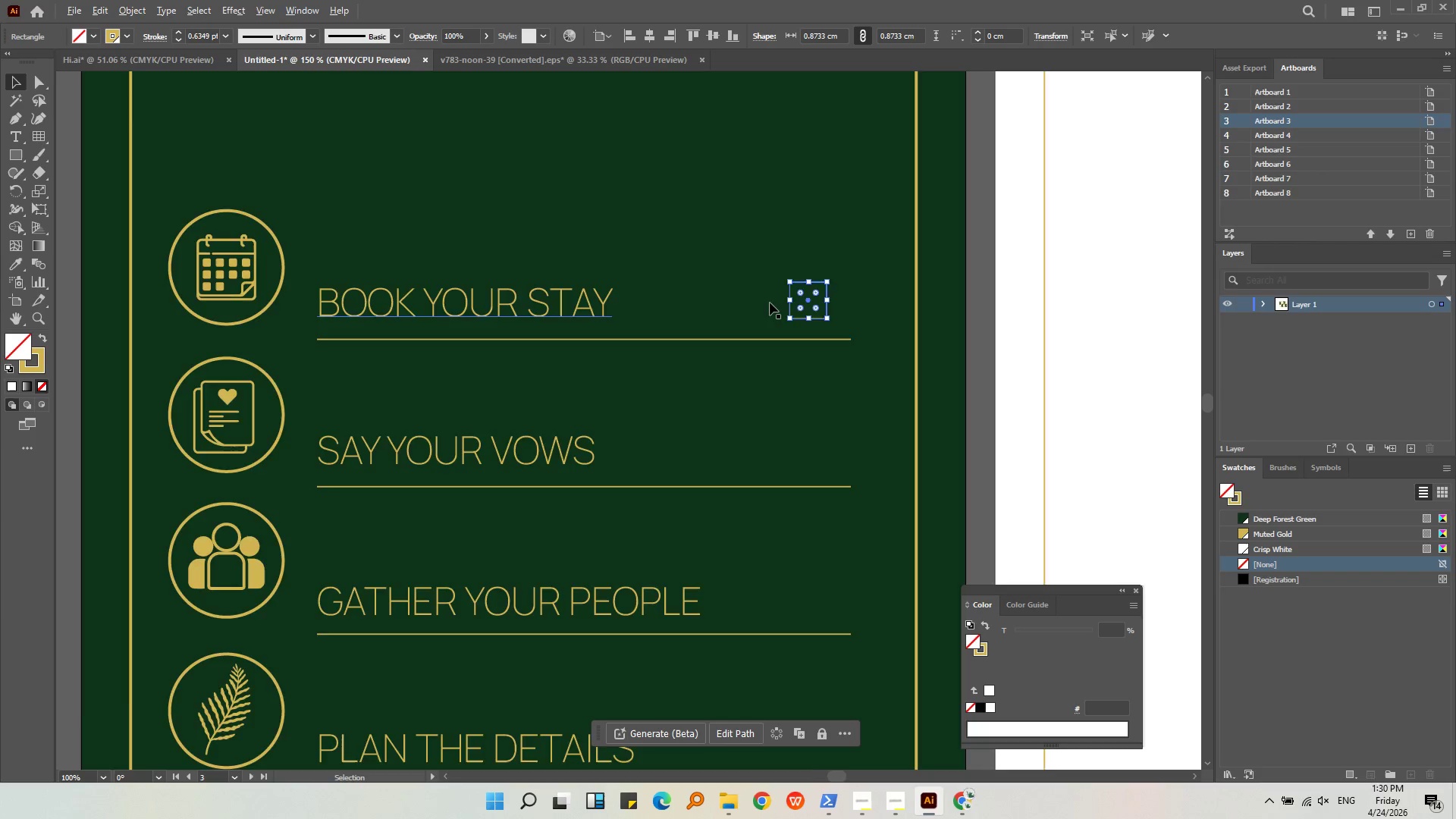 
scroll: coordinate [767, 303], scroll_direction: up, amount: 3.0
 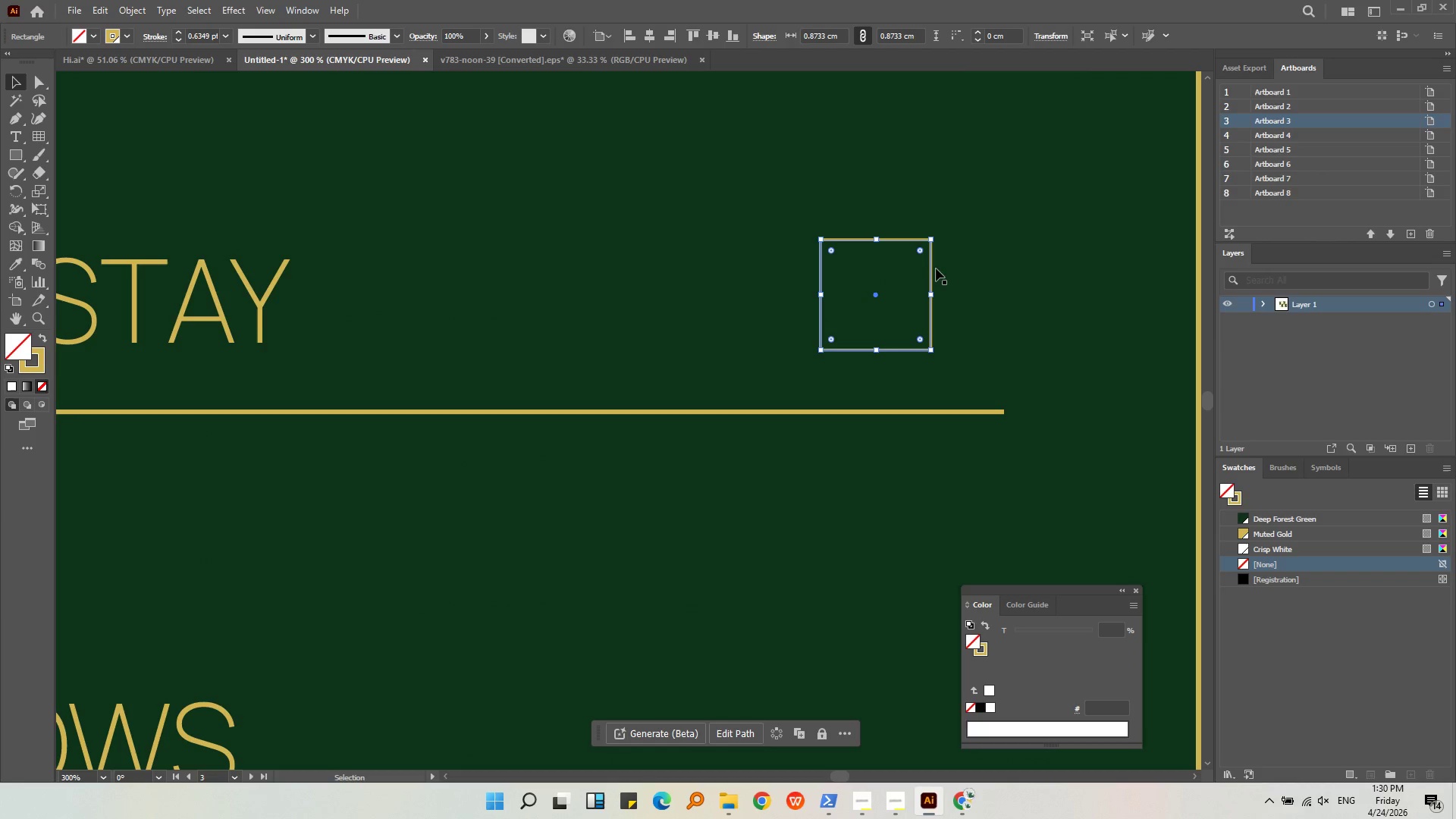 
left_click_drag(start_coordinate=[933, 268], to_coordinate=[286, 293])
 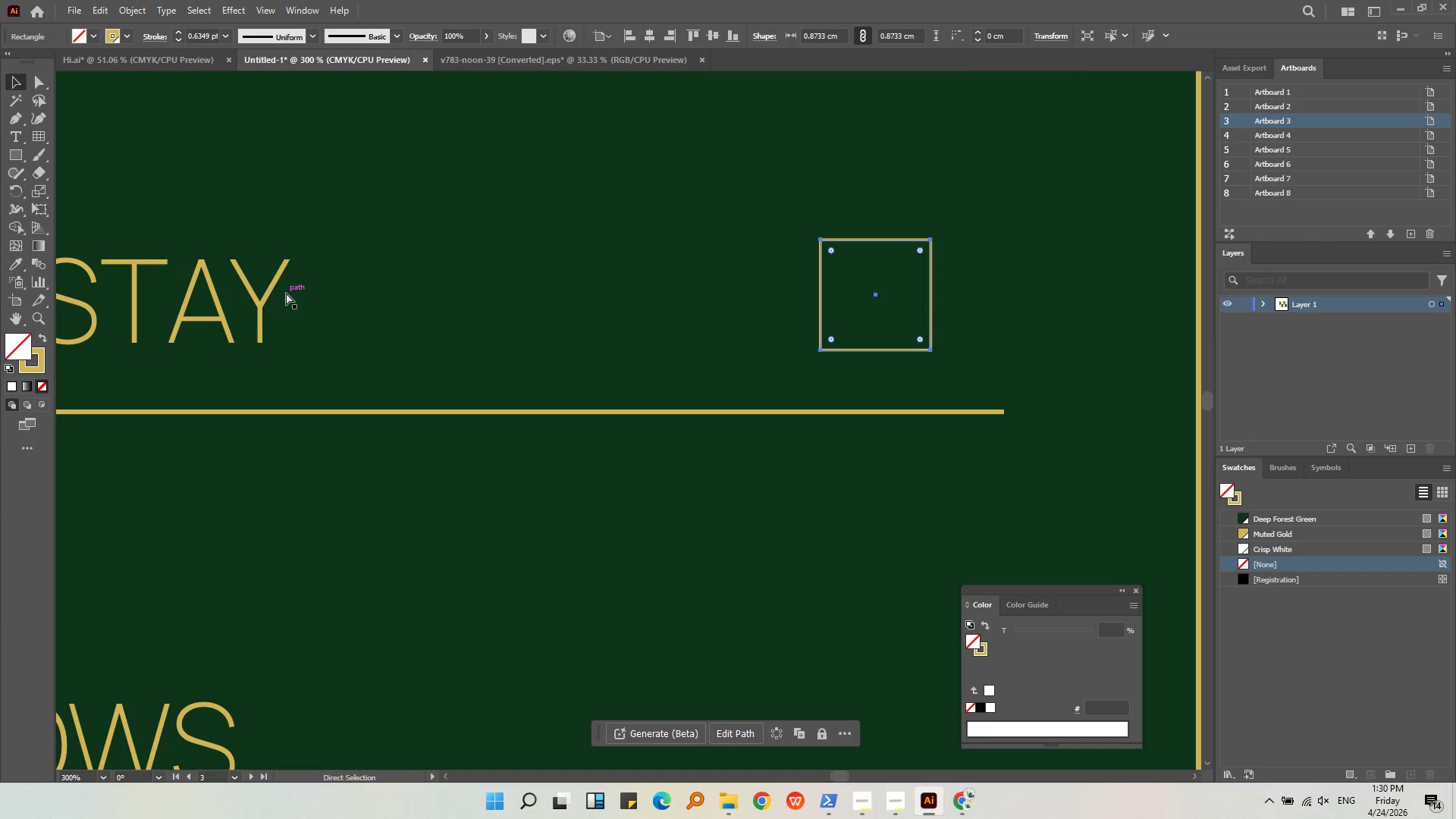 
hold_key(key=ShiftLeft, duration=1.01)
 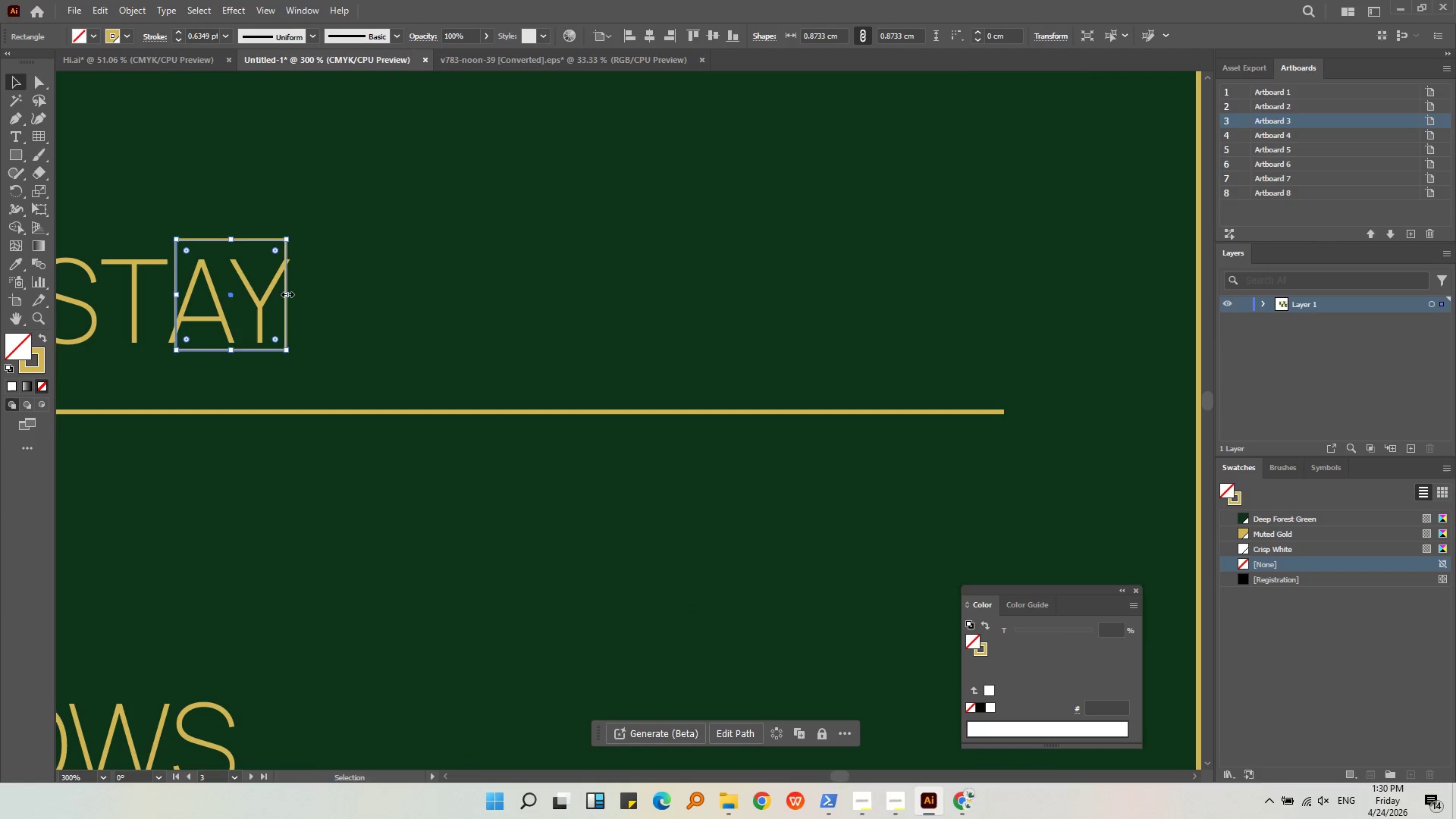 
key(Control+ControlLeft)
 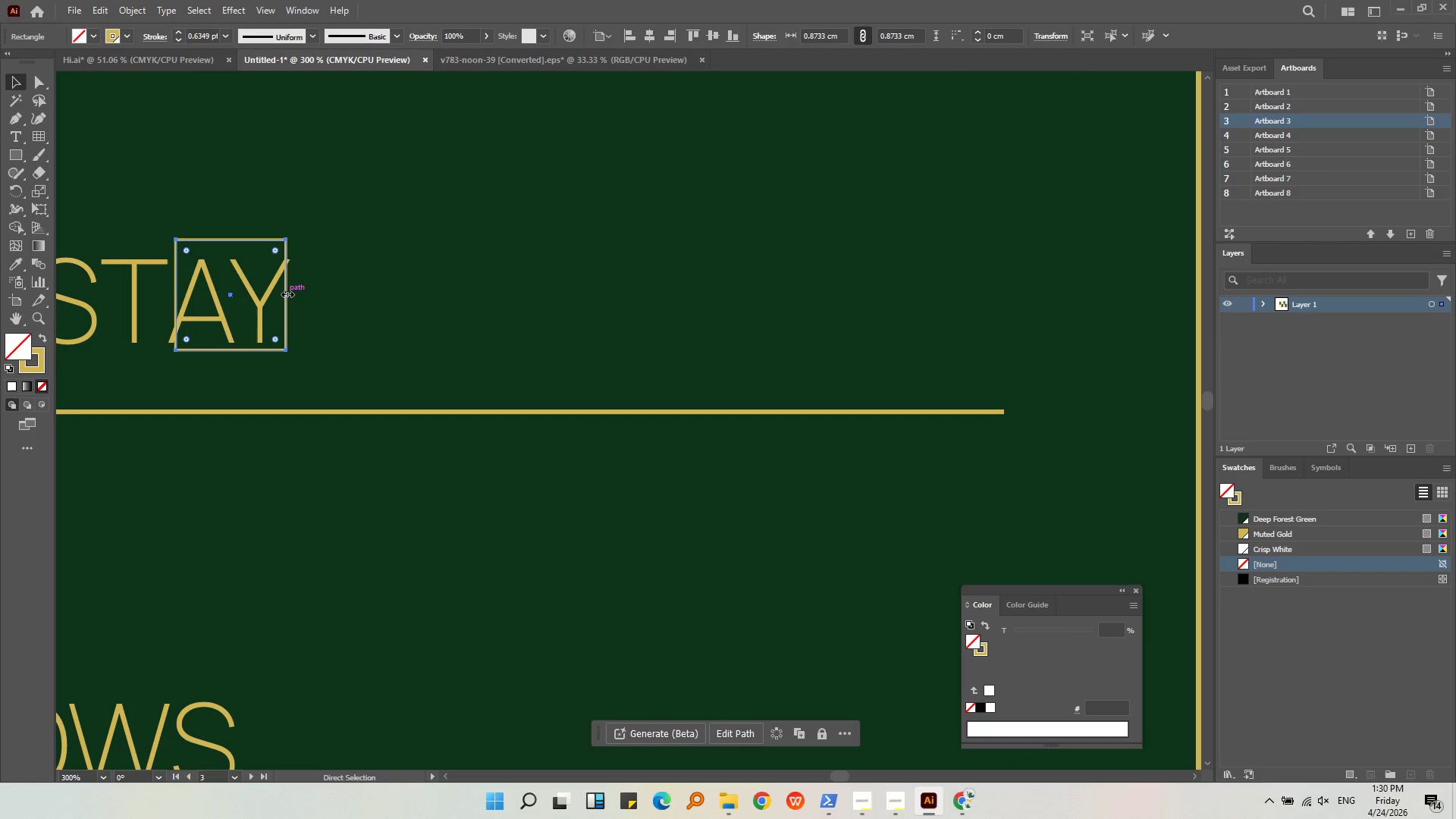 
key(Control+Z)
 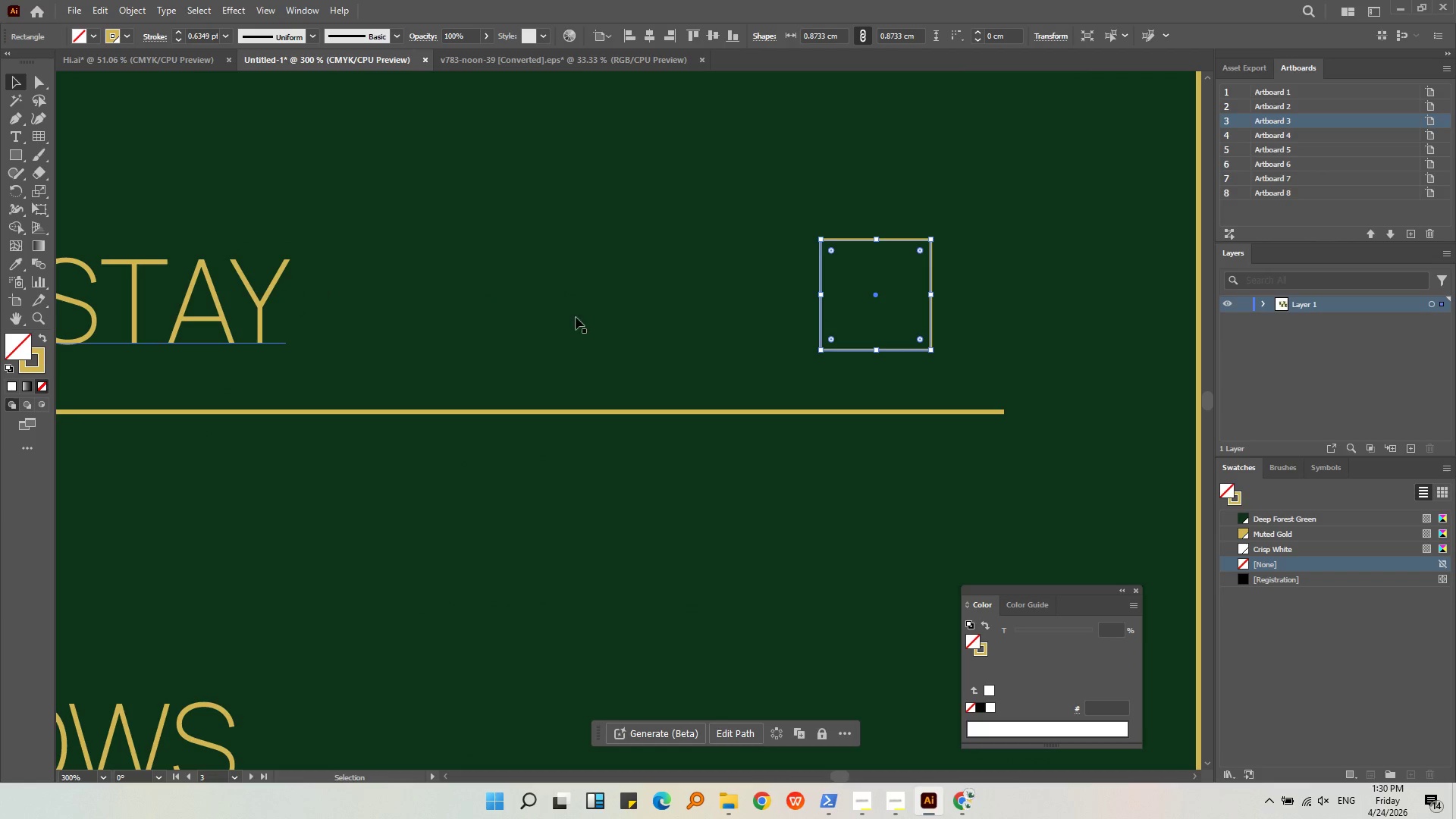 
key(Alt+AltLeft)
 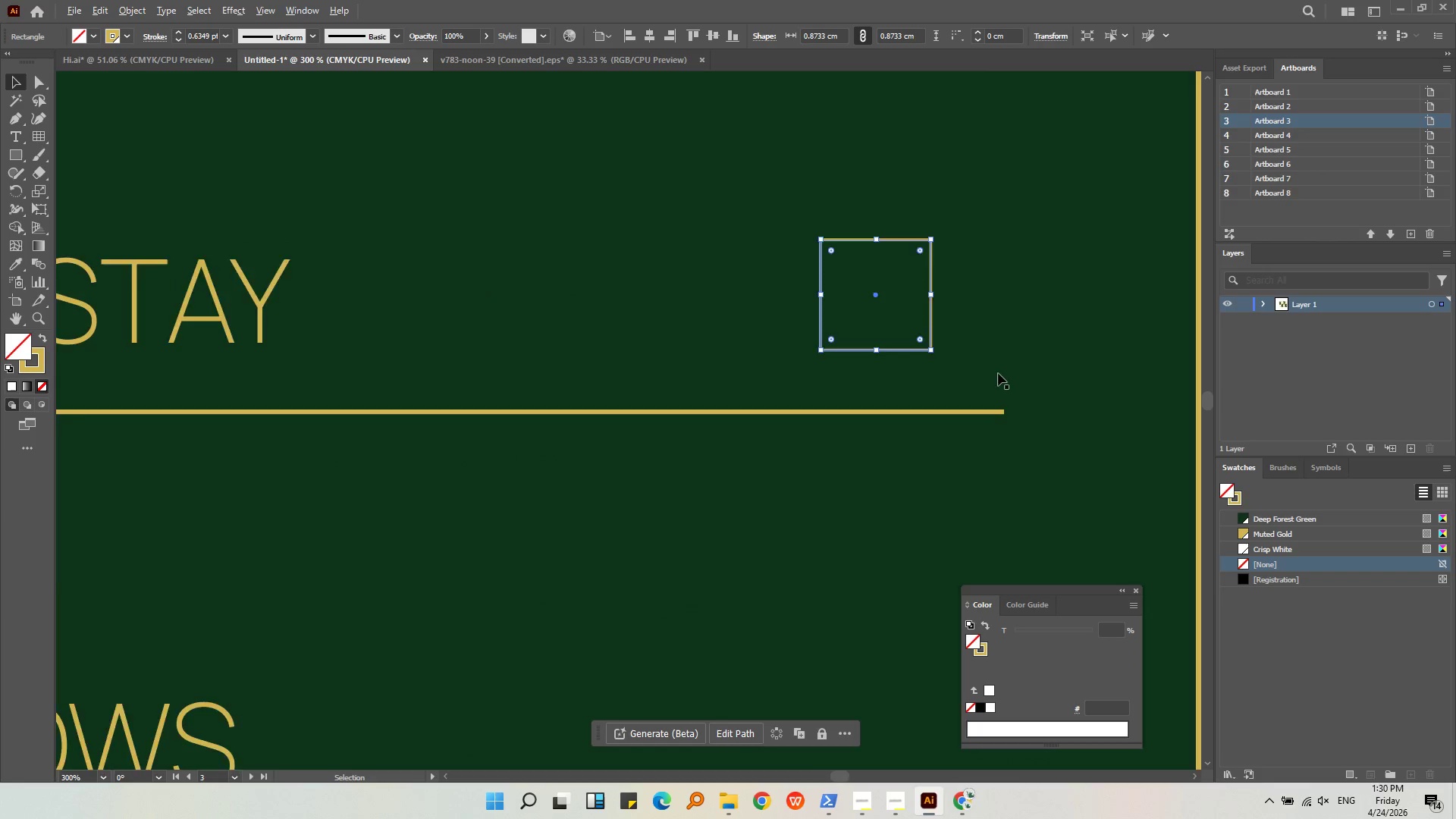 
scroll: coordinate [995, 372], scroll_direction: down, amount: 3.0
 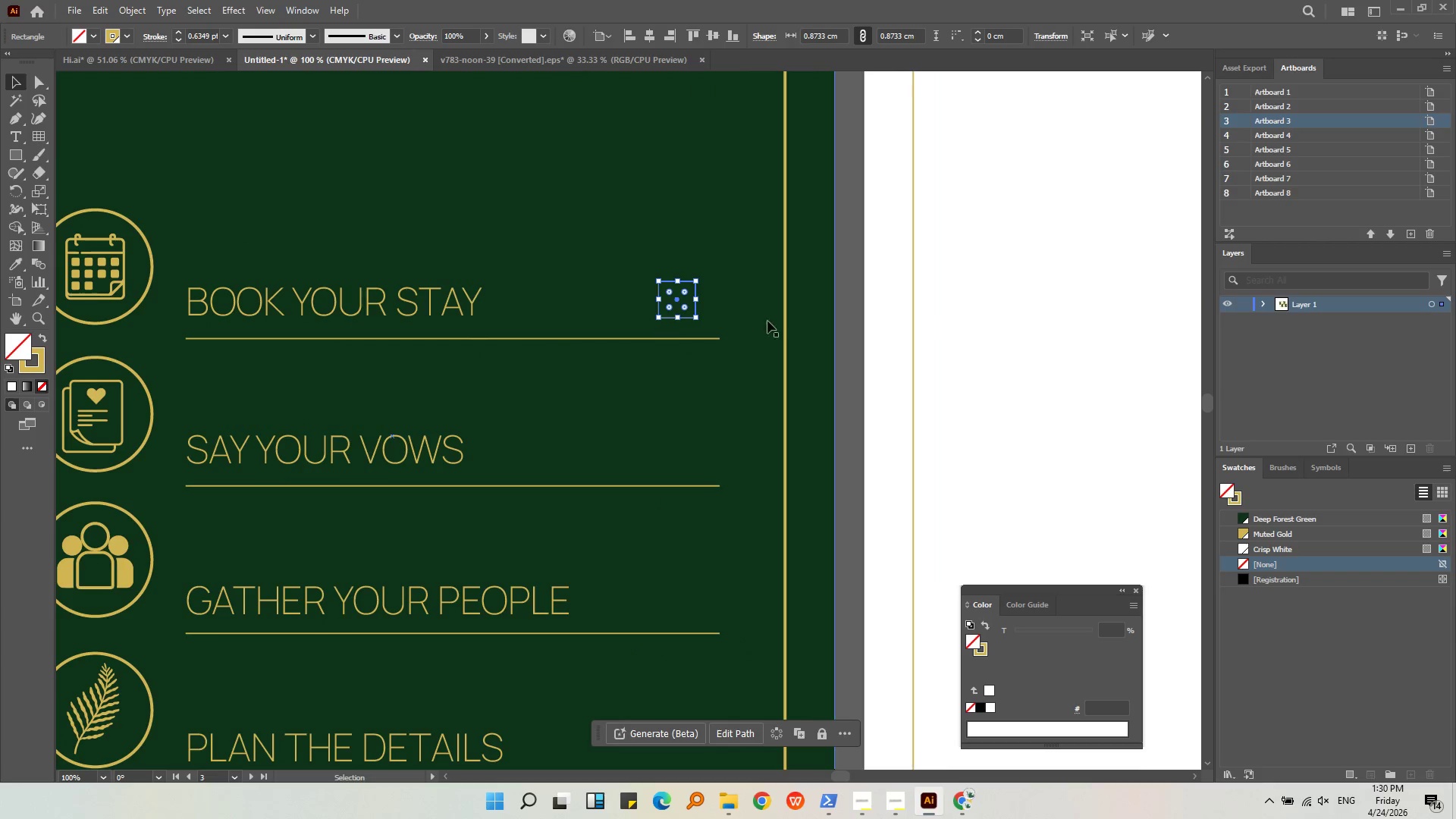 
left_click([962, 322])
 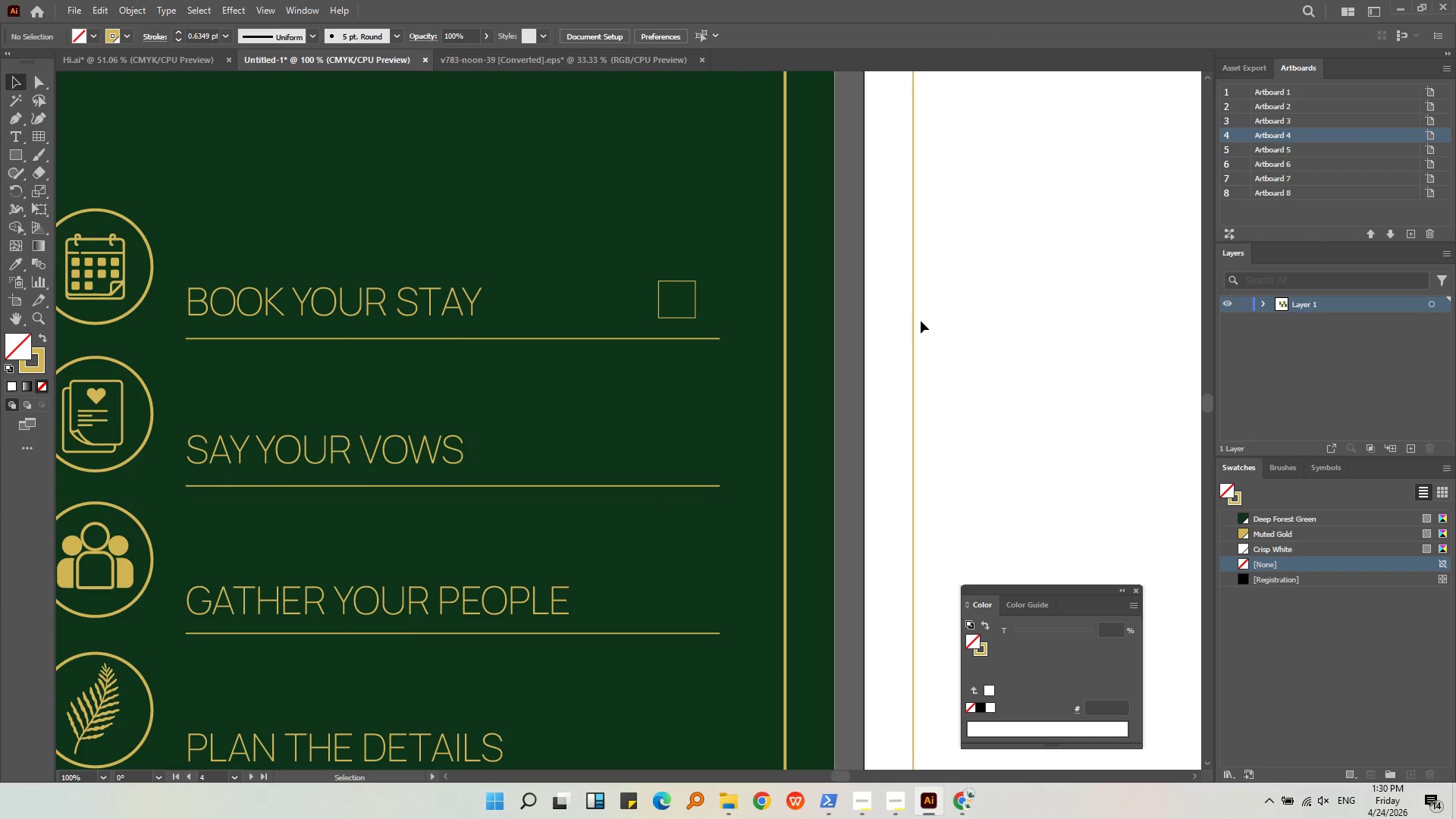 
key(Alt+AltLeft)
 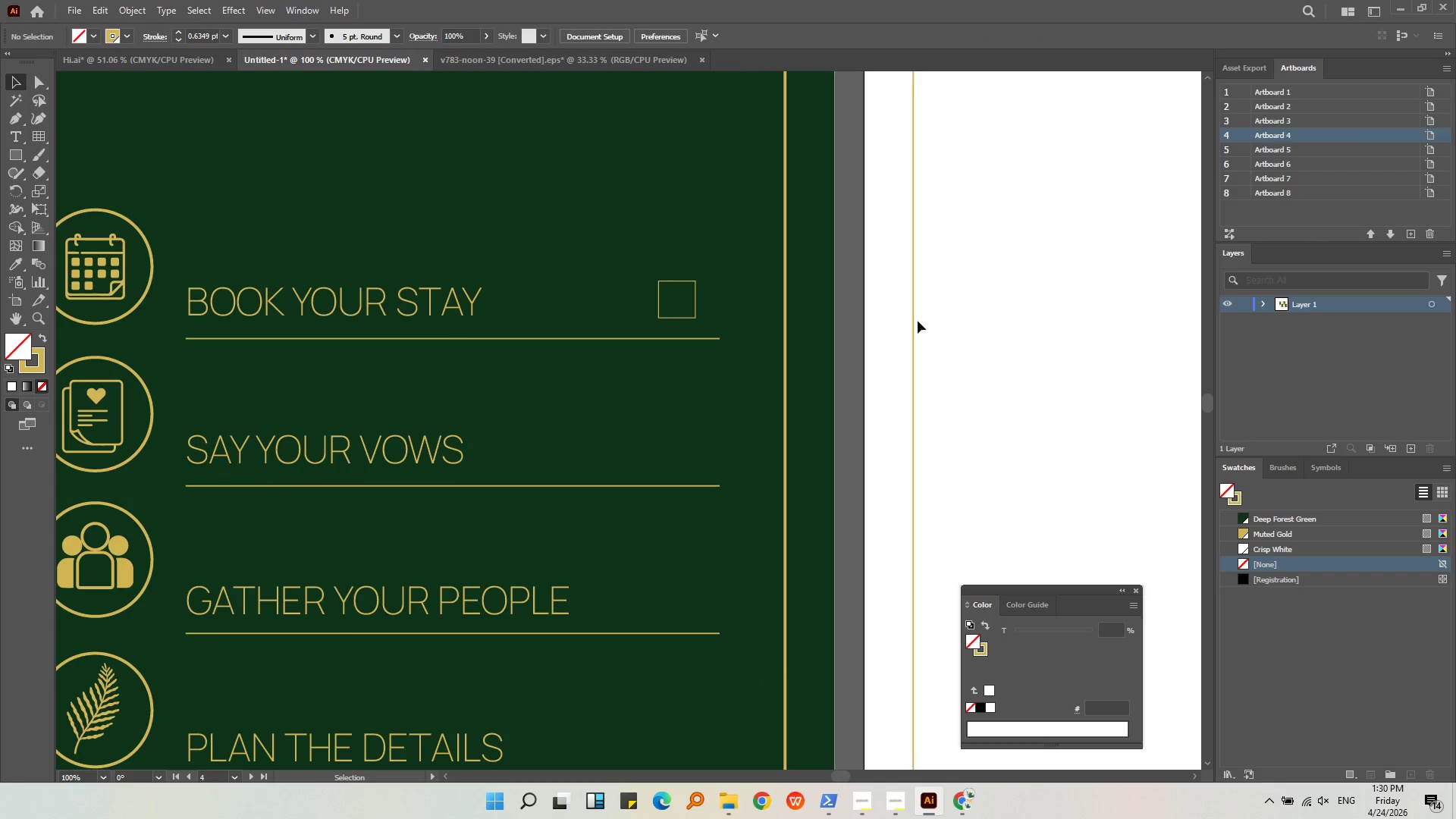 
scroll: coordinate [918, 321], scroll_direction: down, amount: 2.0
 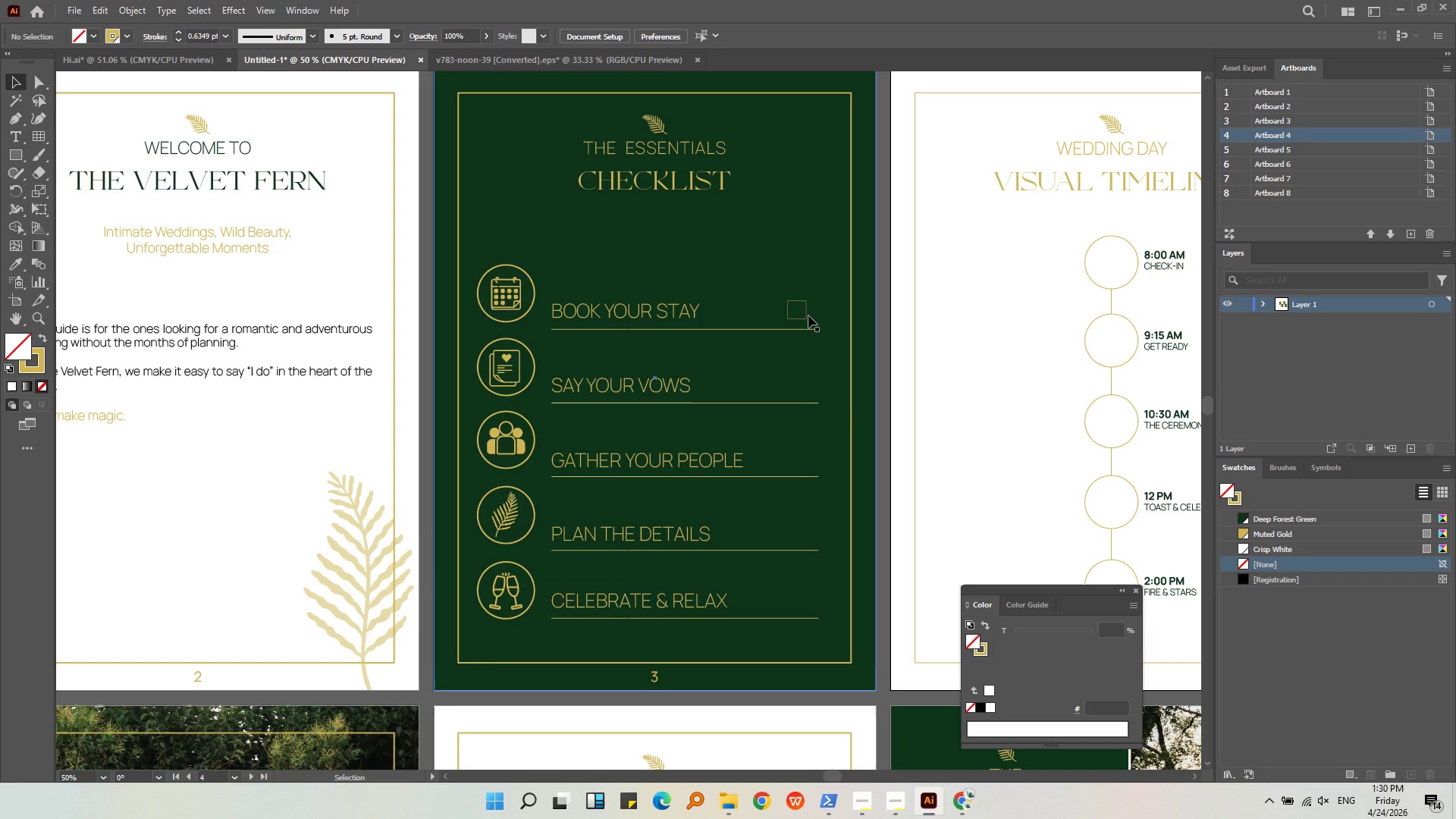 
left_click([808, 315])
 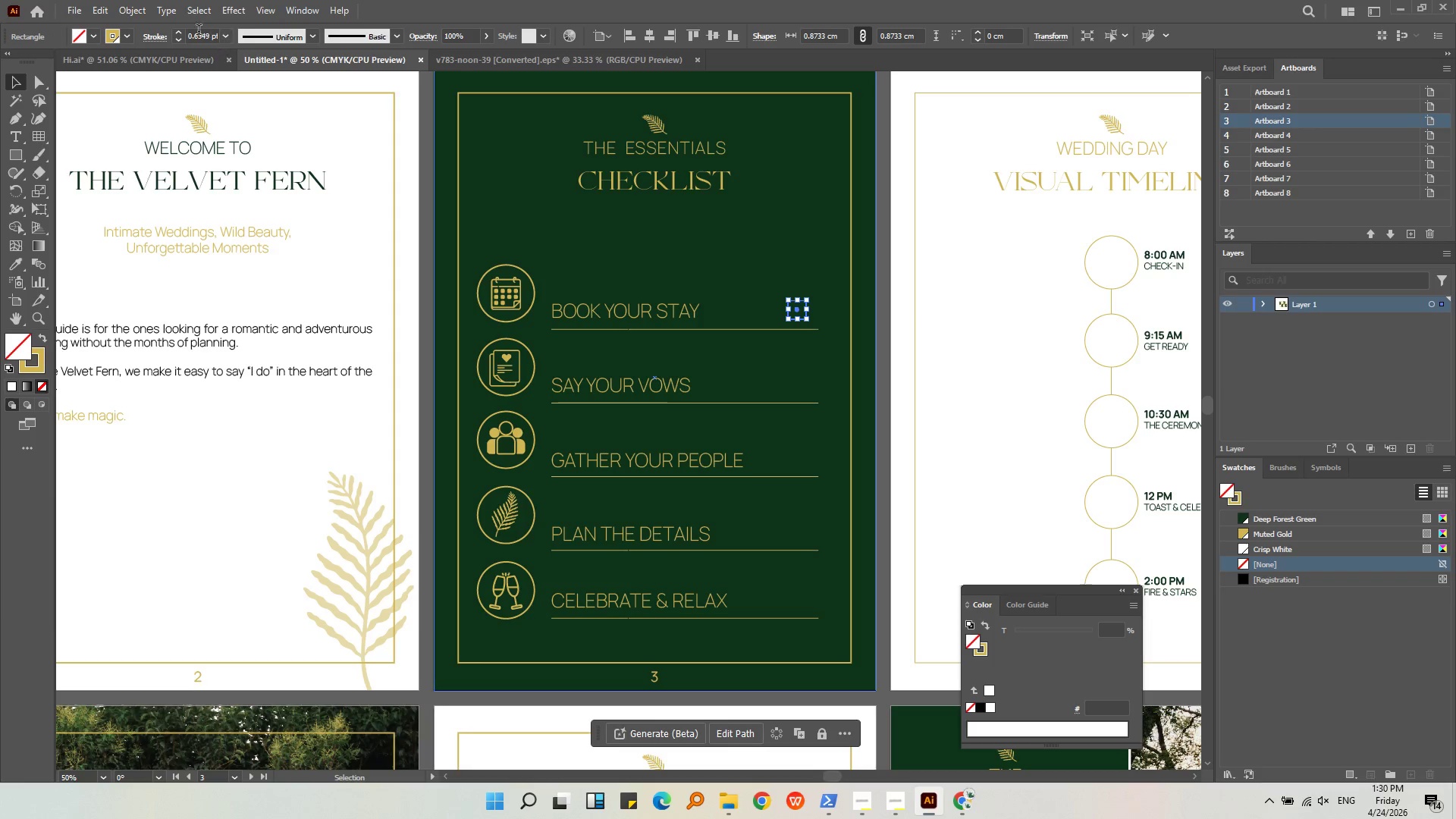 
left_click([178, 31])
 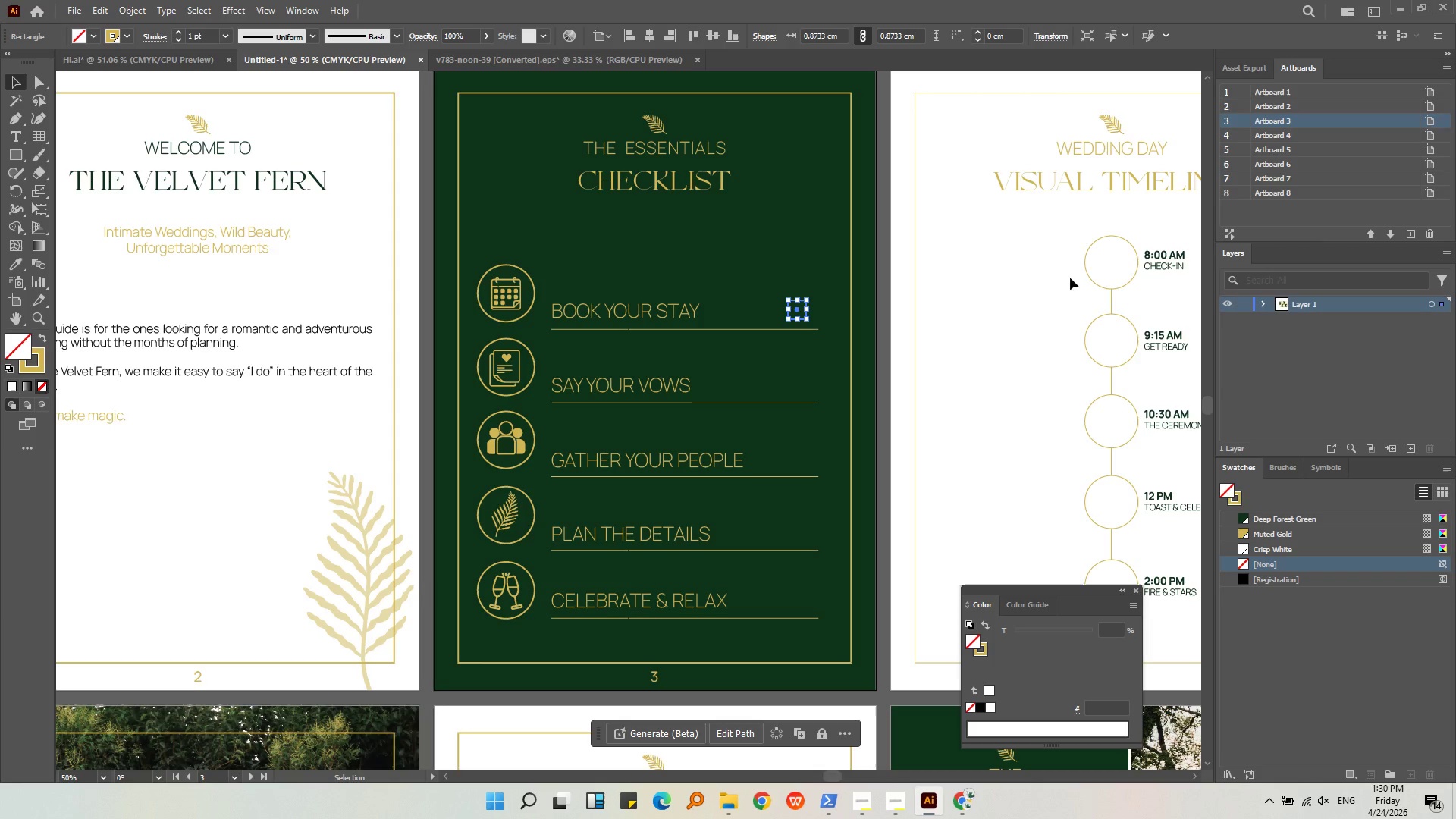 
left_click([981, 287])
 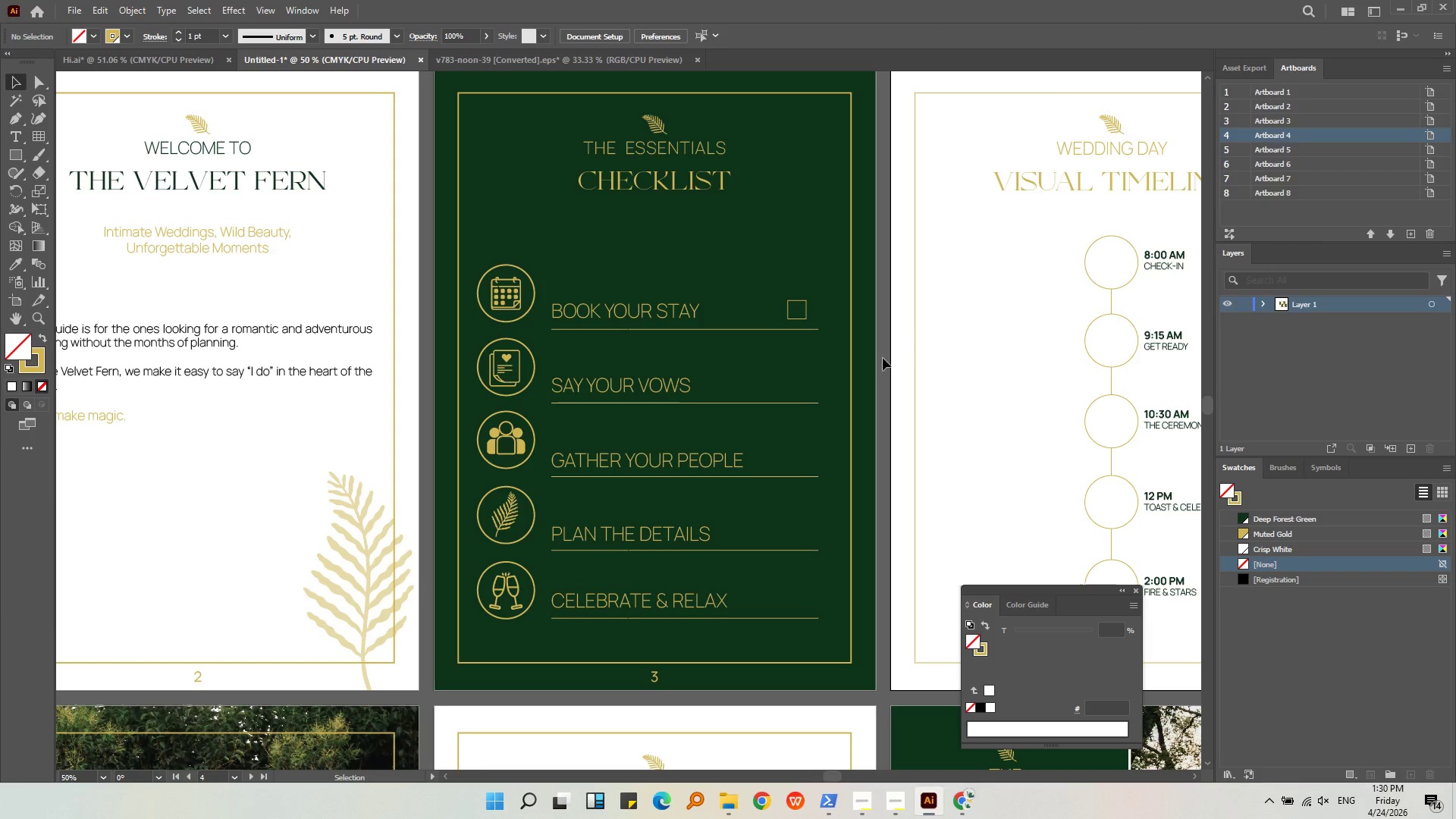 
hold_key(key=AltLeft, duration=0.53)
 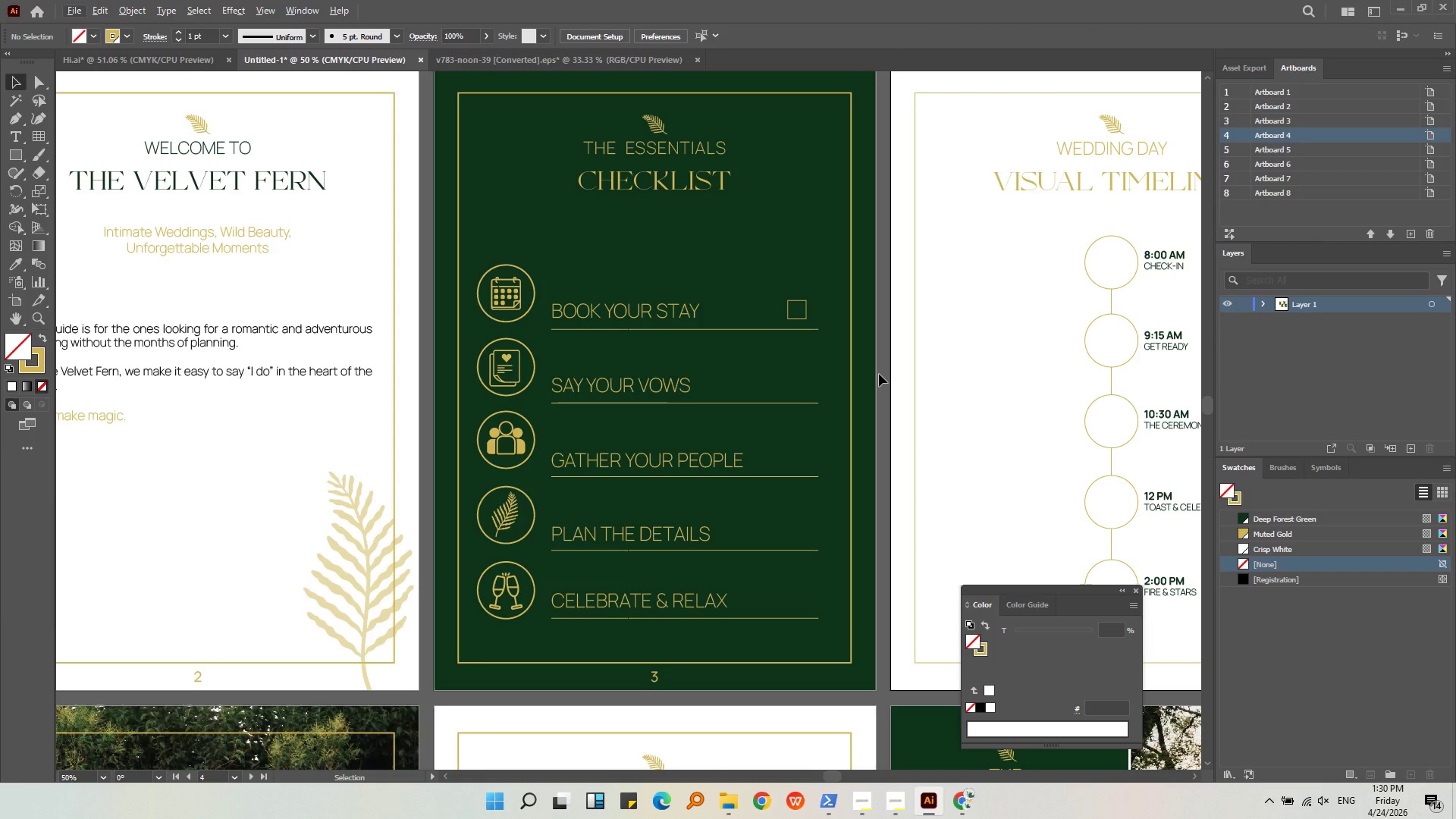 
hold_key(key=AltLeft, duration=0.36)
scroll: coordinate [768, 319], scroll_direction: up, amount: 2.0
 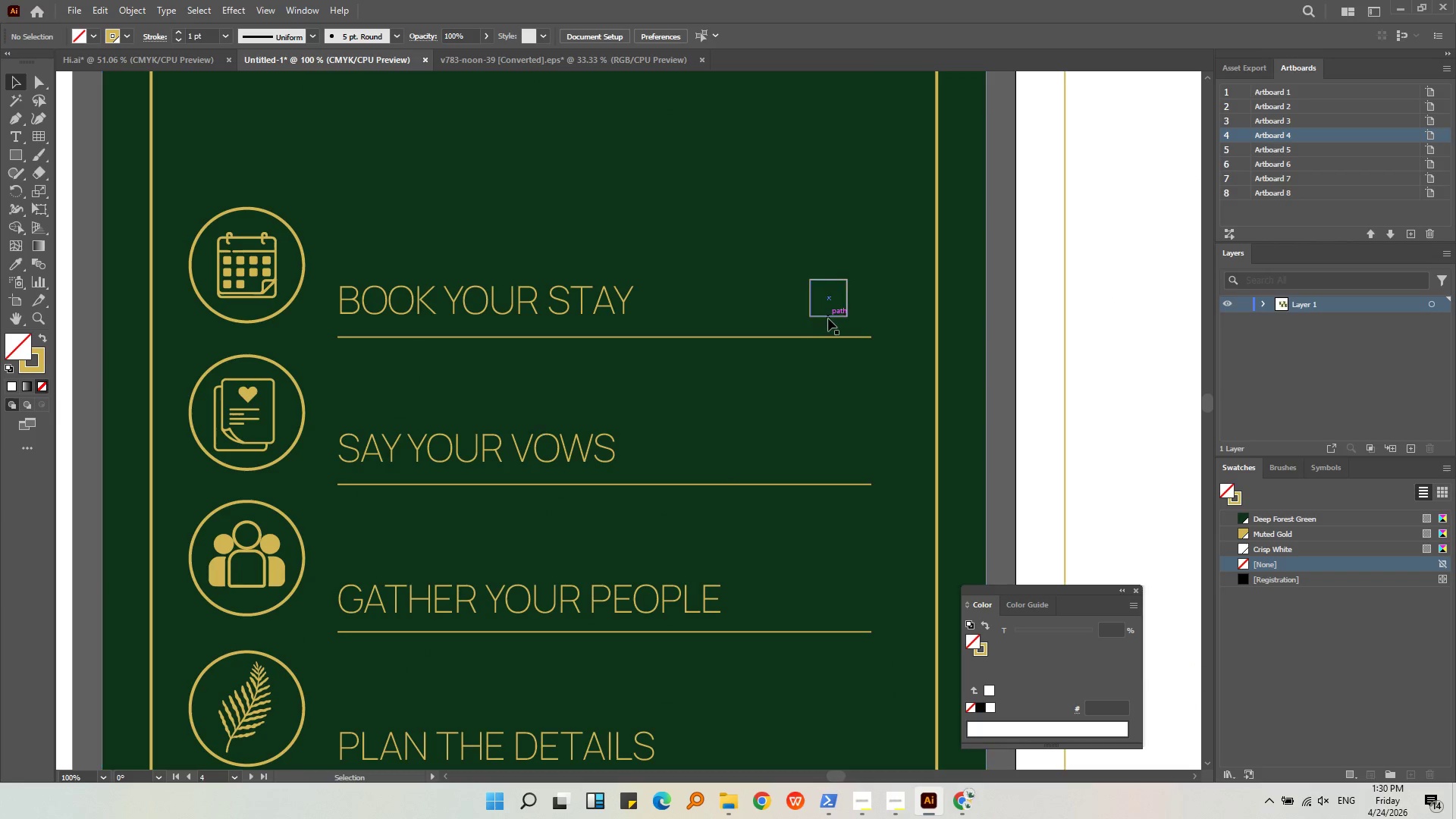 
left_click([828, 318])
 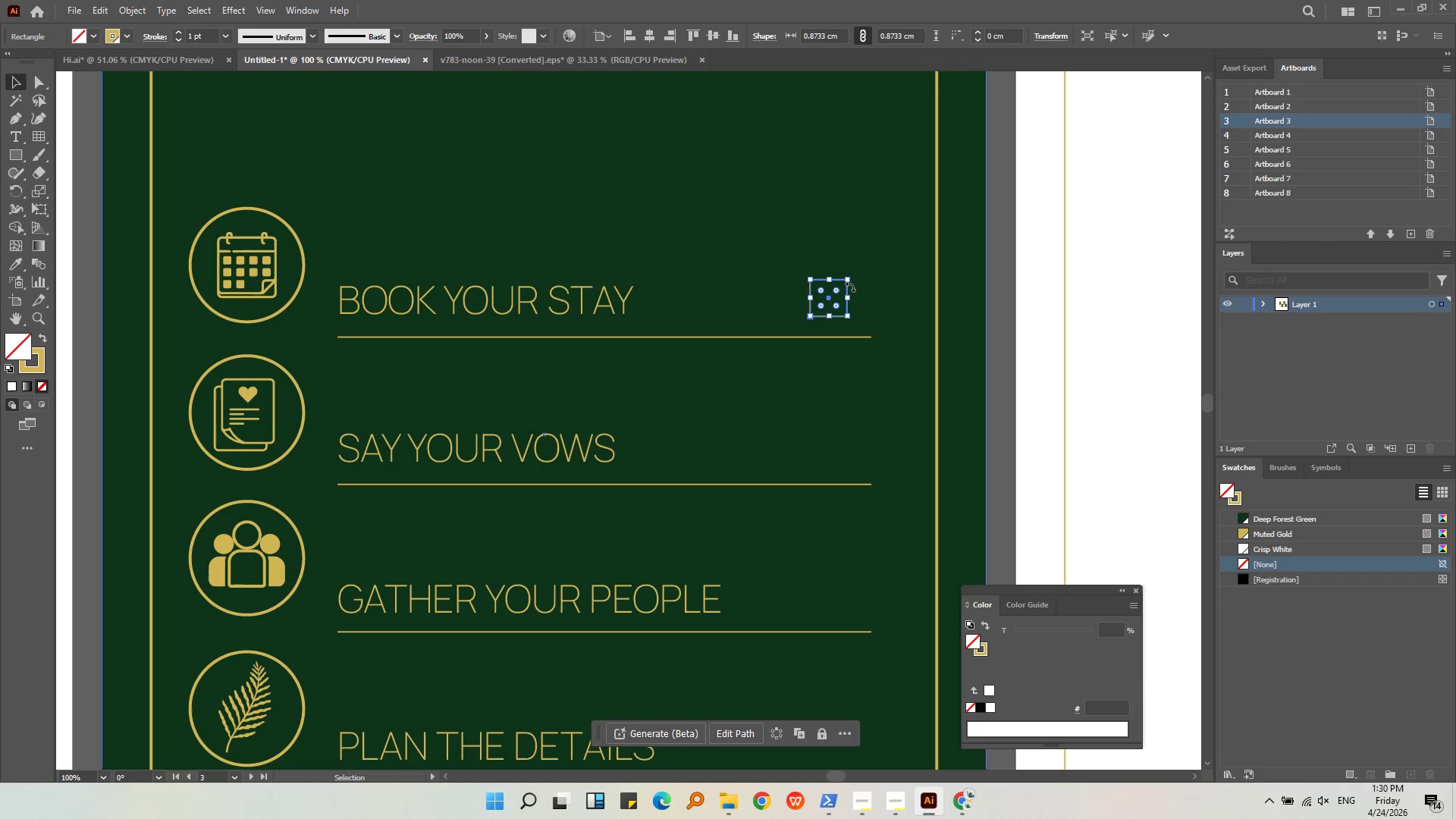 
key(Alt+AltLeft)
 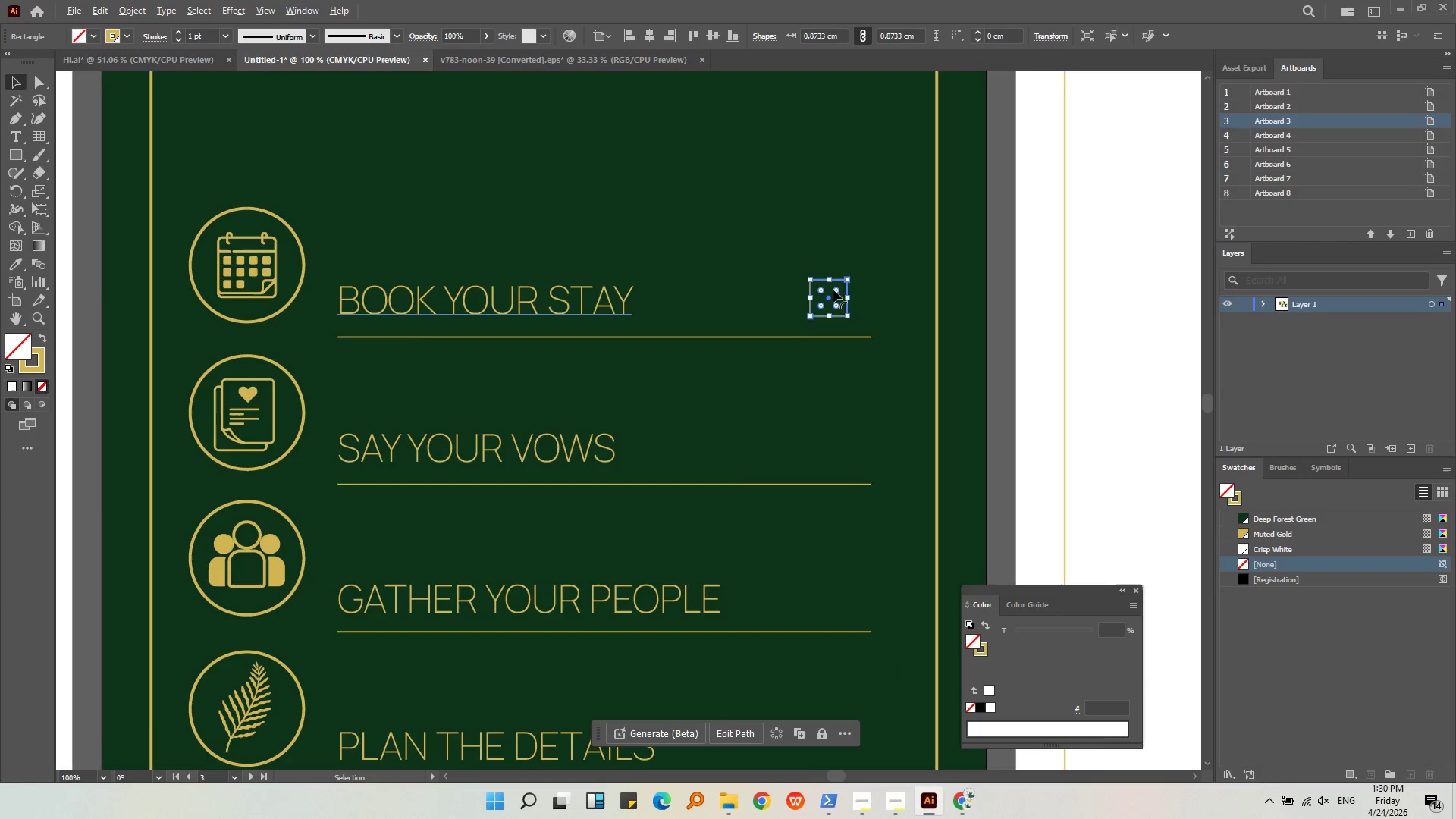 
scroll: coordinate [833, 290], scroll_direction: up, amount: 1.0
 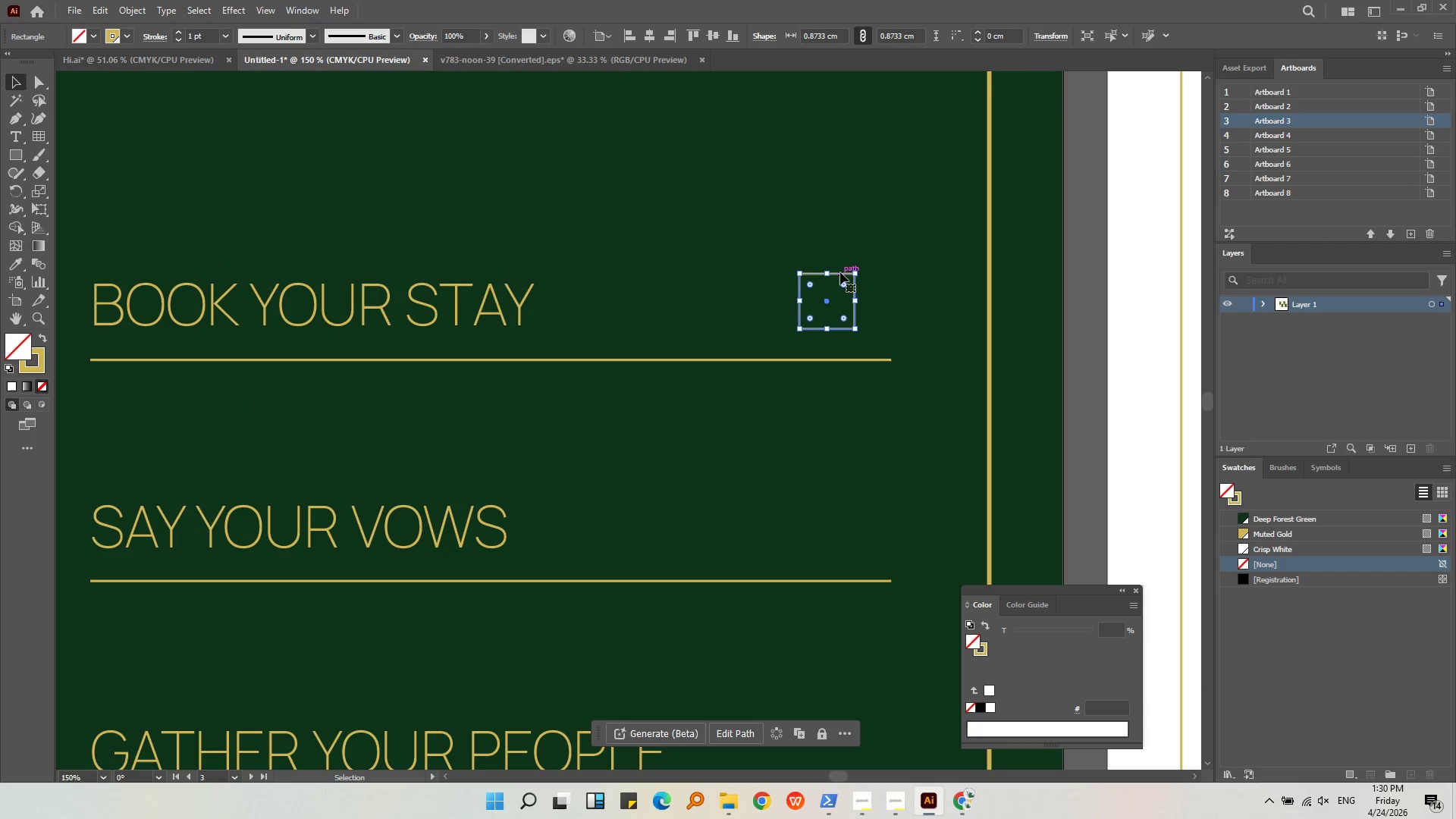 
left_click_drag(start_coordinate=[840, 272], to_coordinate=[841, 504])
 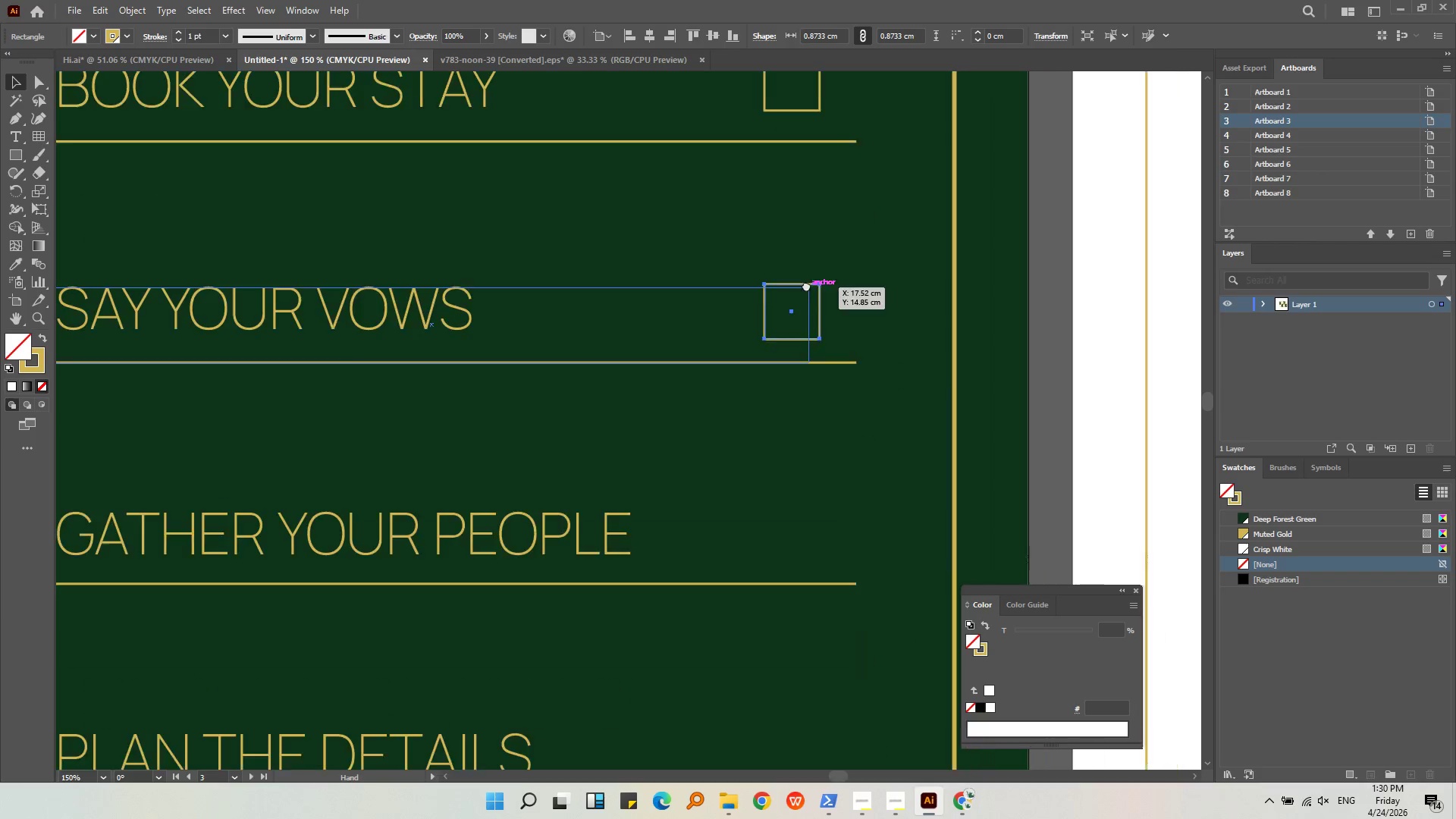 
hold_key(key=AltLeft, duration=2.89)
 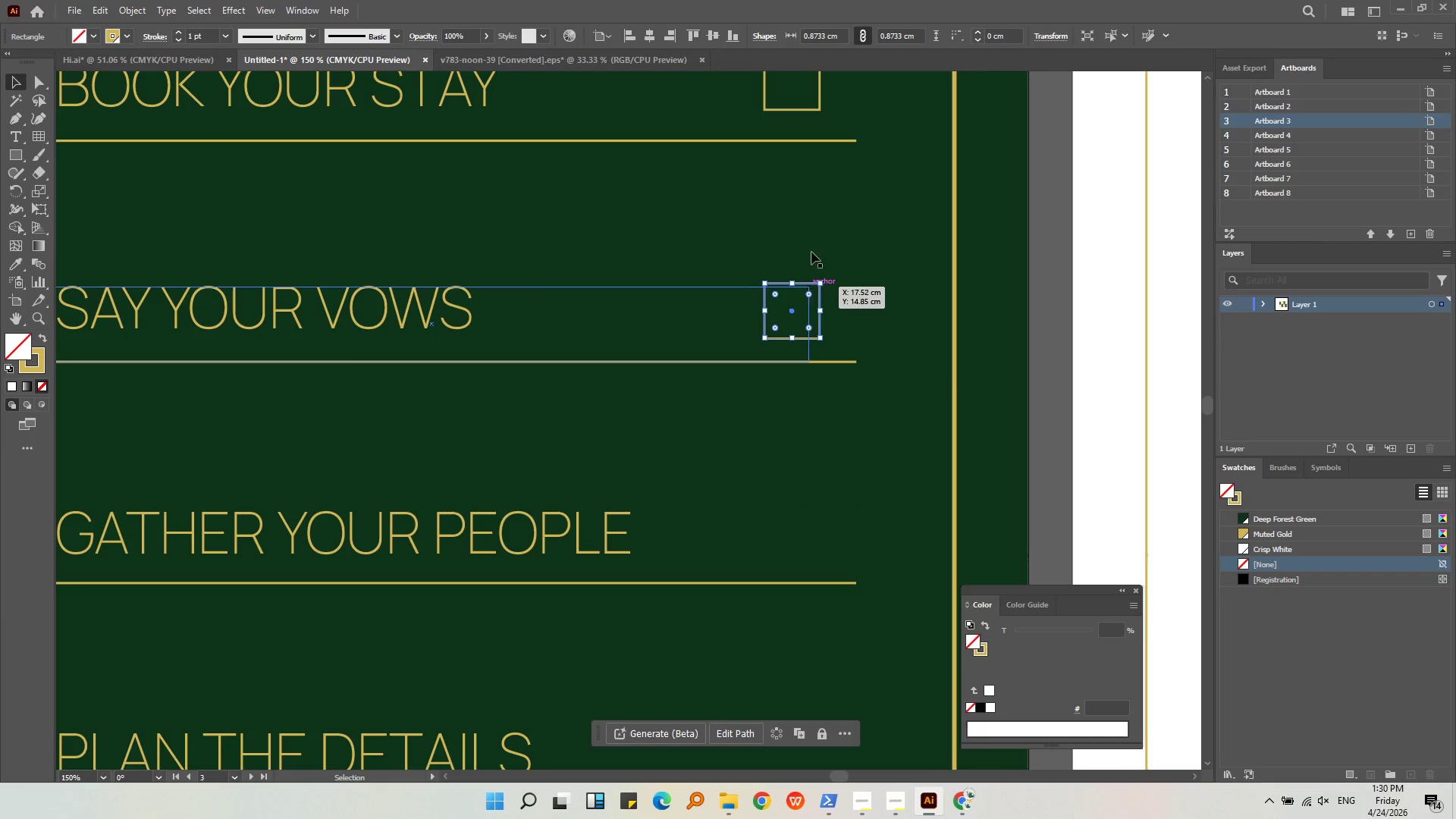 
hold_key(key=ShiftLeft, duration=0.95)
 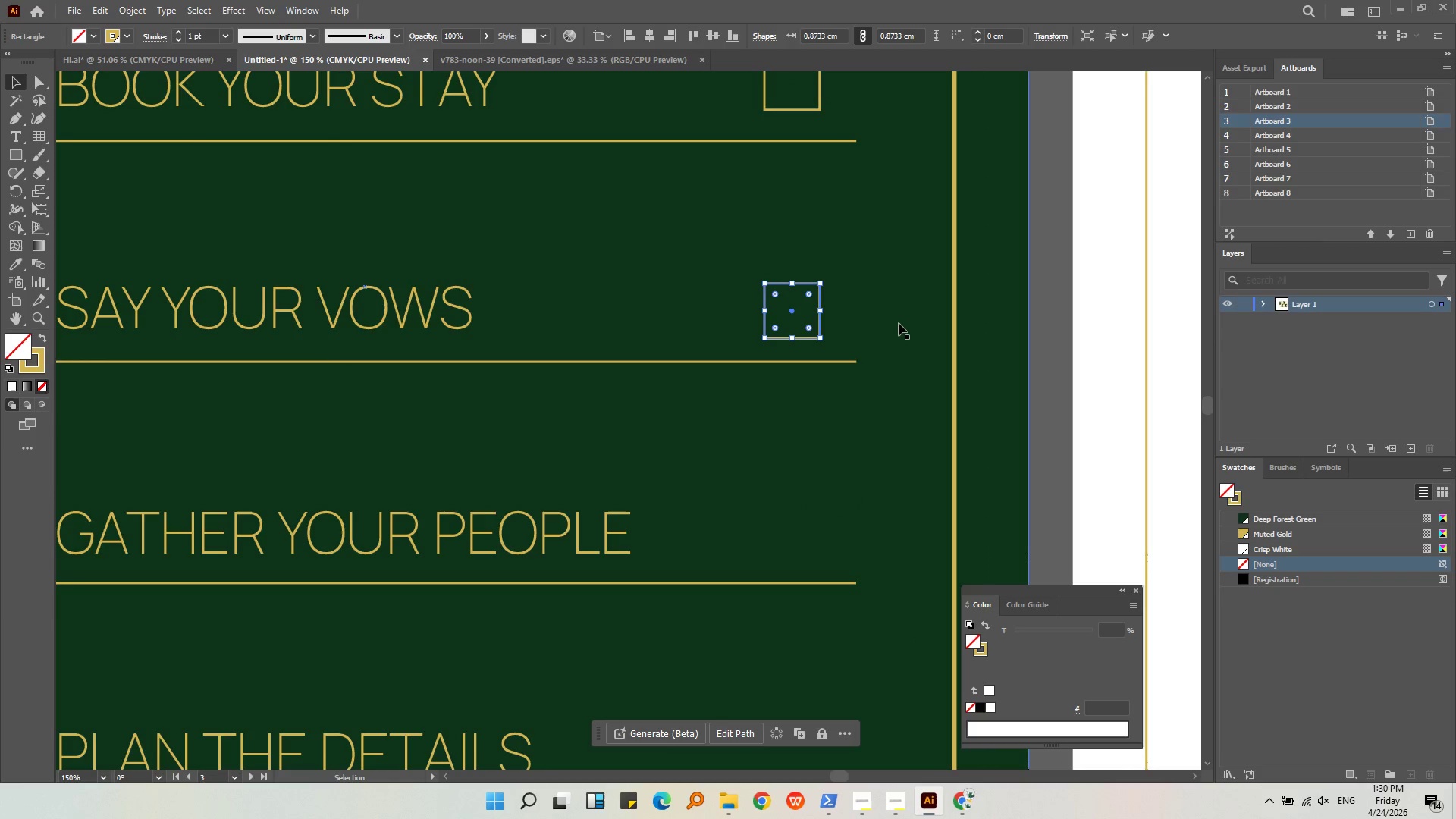 
double_click([396, 312])
 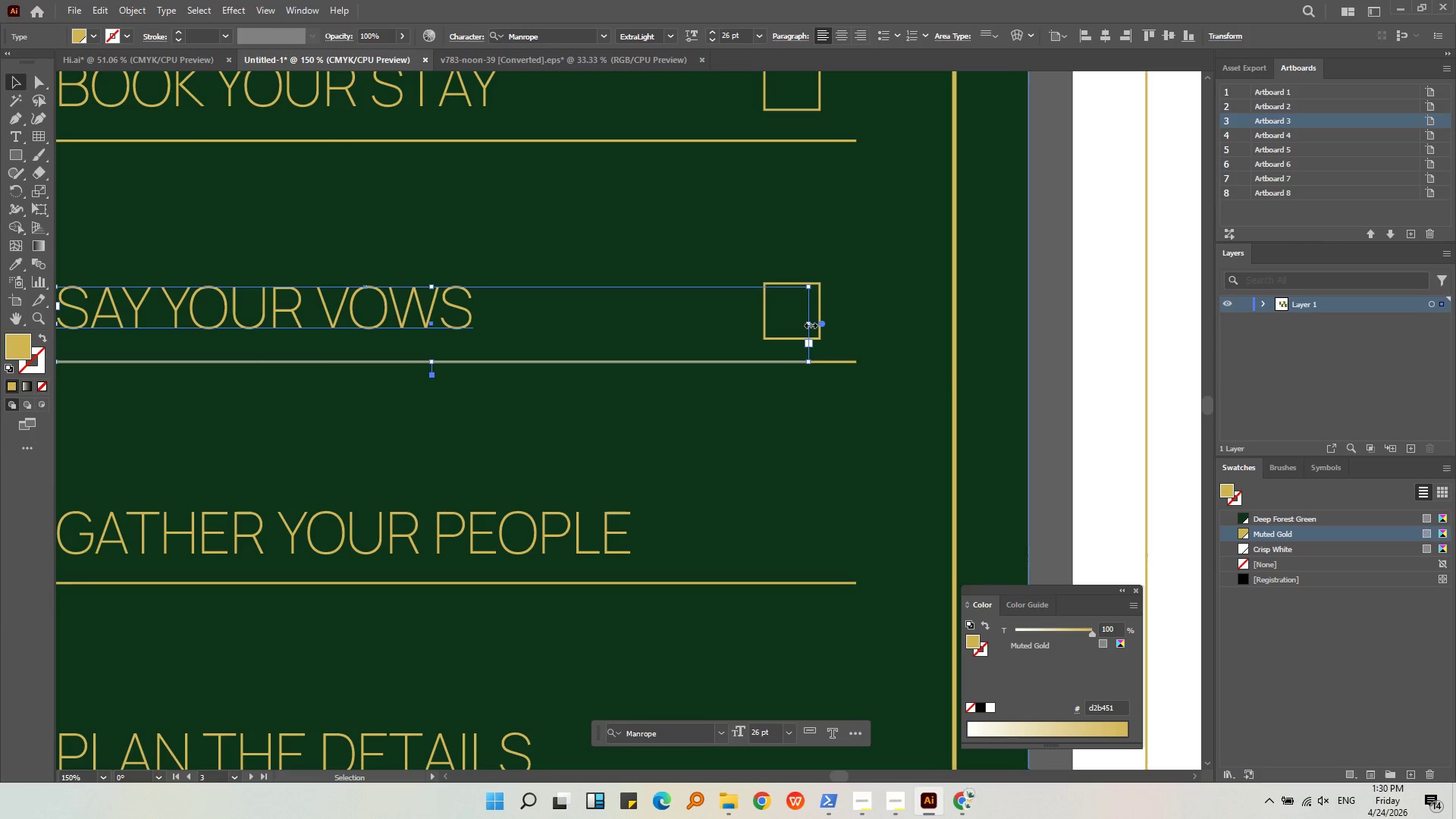 
left_click_drag(start_coordinate=[808, 324], to_coordinate=[605, 325])
 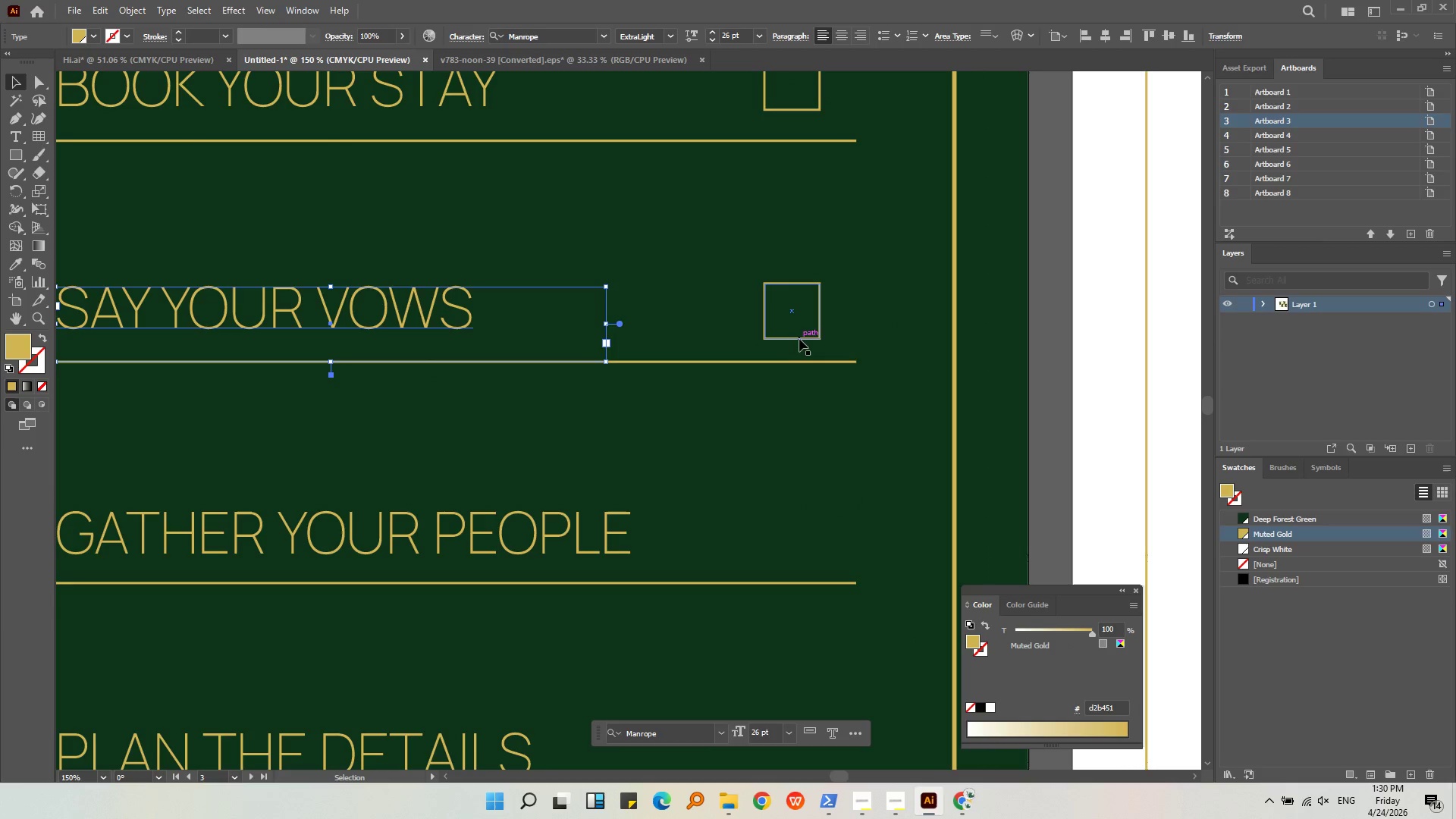 
left_click([799, 341])
 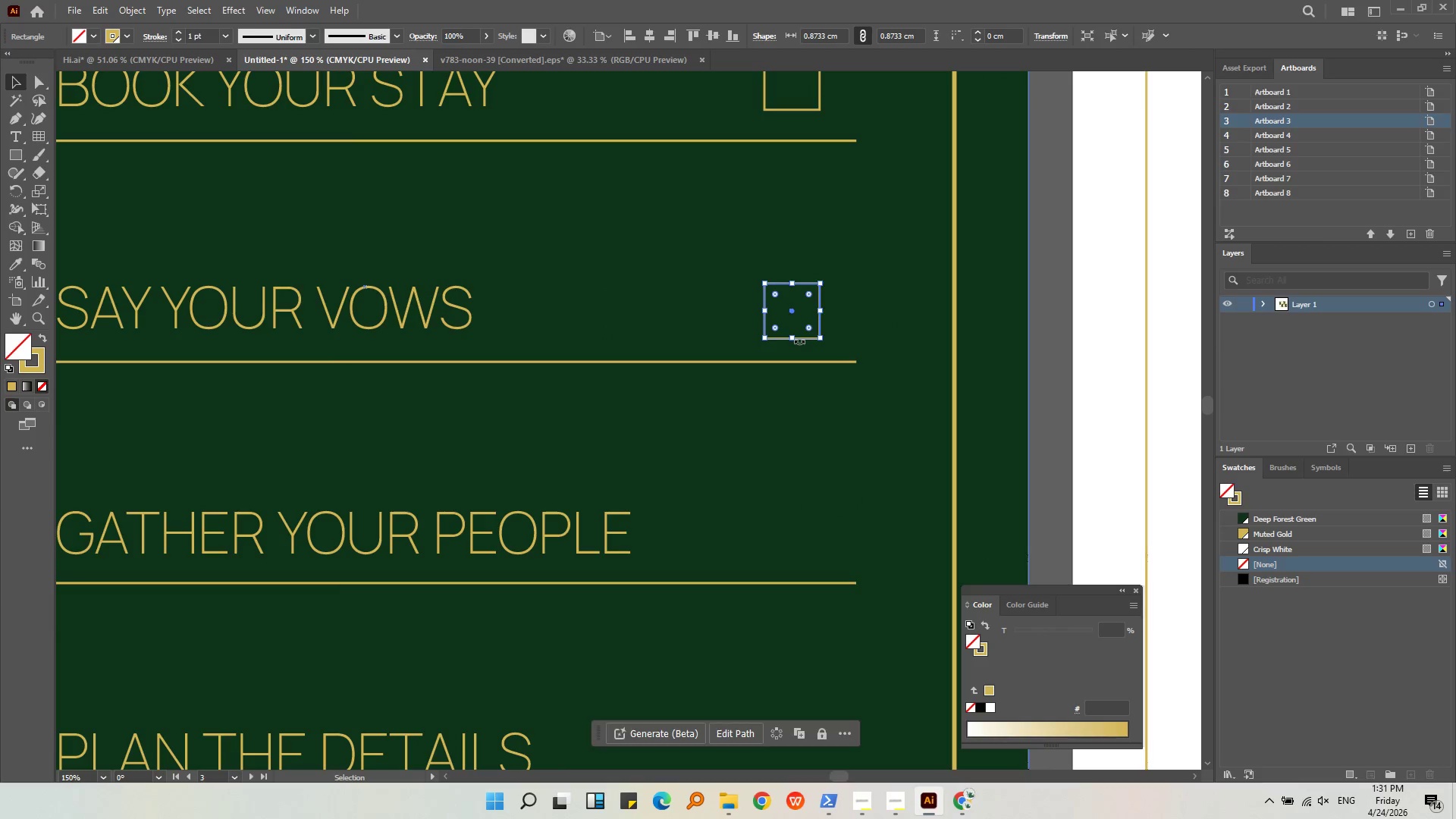 
left_click_drag(start_coordinate=[799, 341], to_coordinate=[795, 481])
 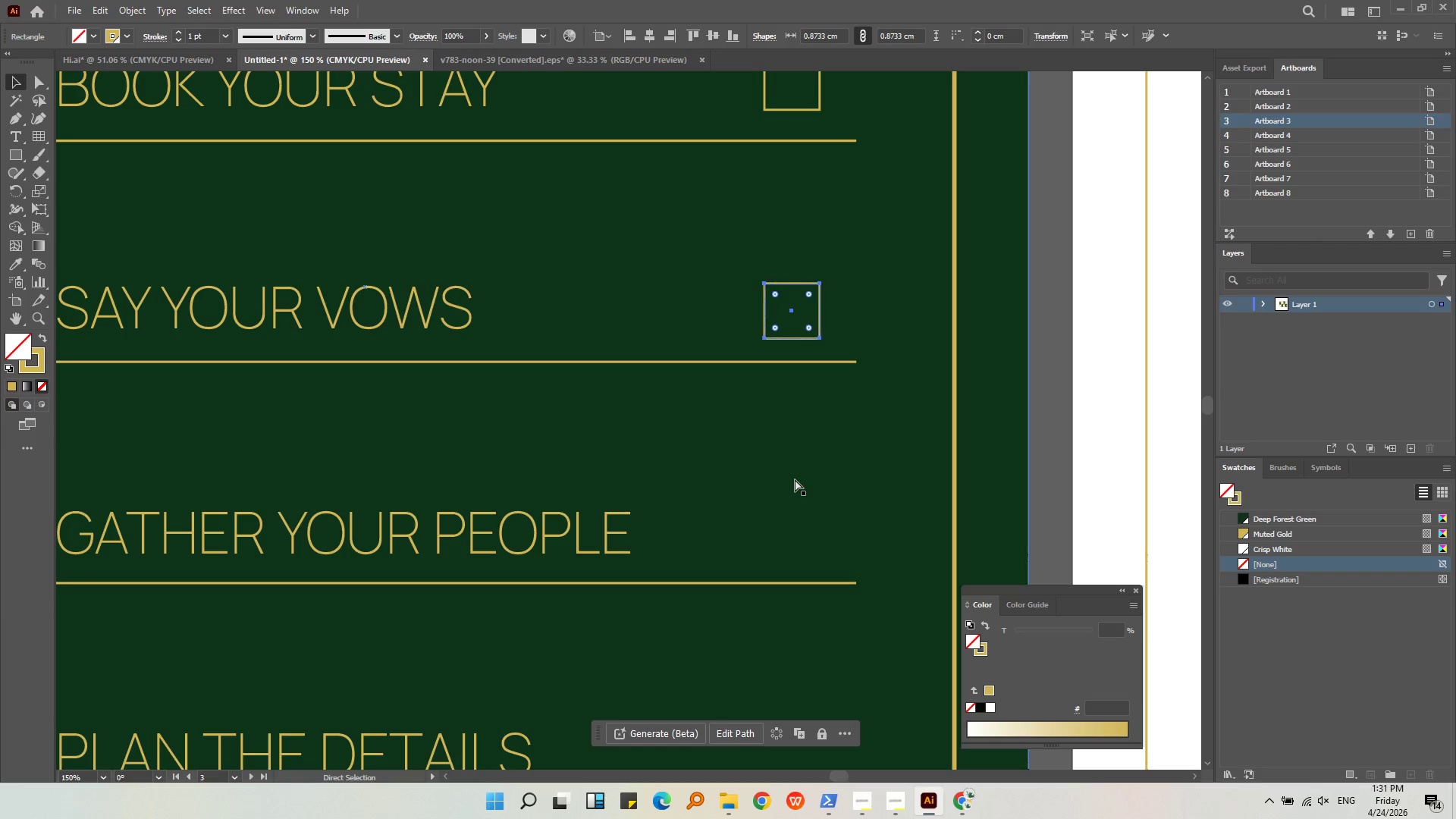 
hold_key(key=AltLeft, duration=0.59)
 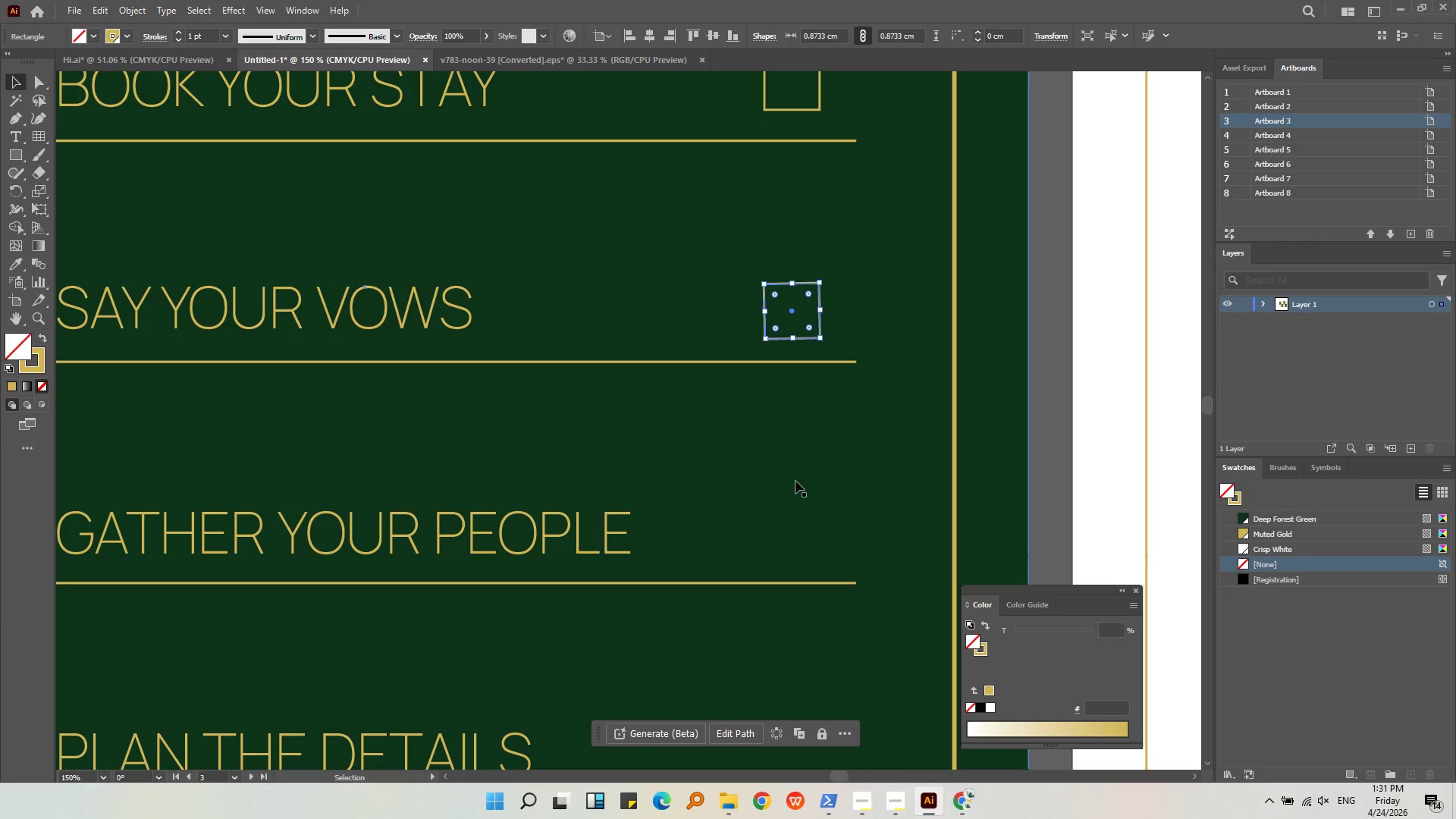 
key(Control+ControlLeft)
 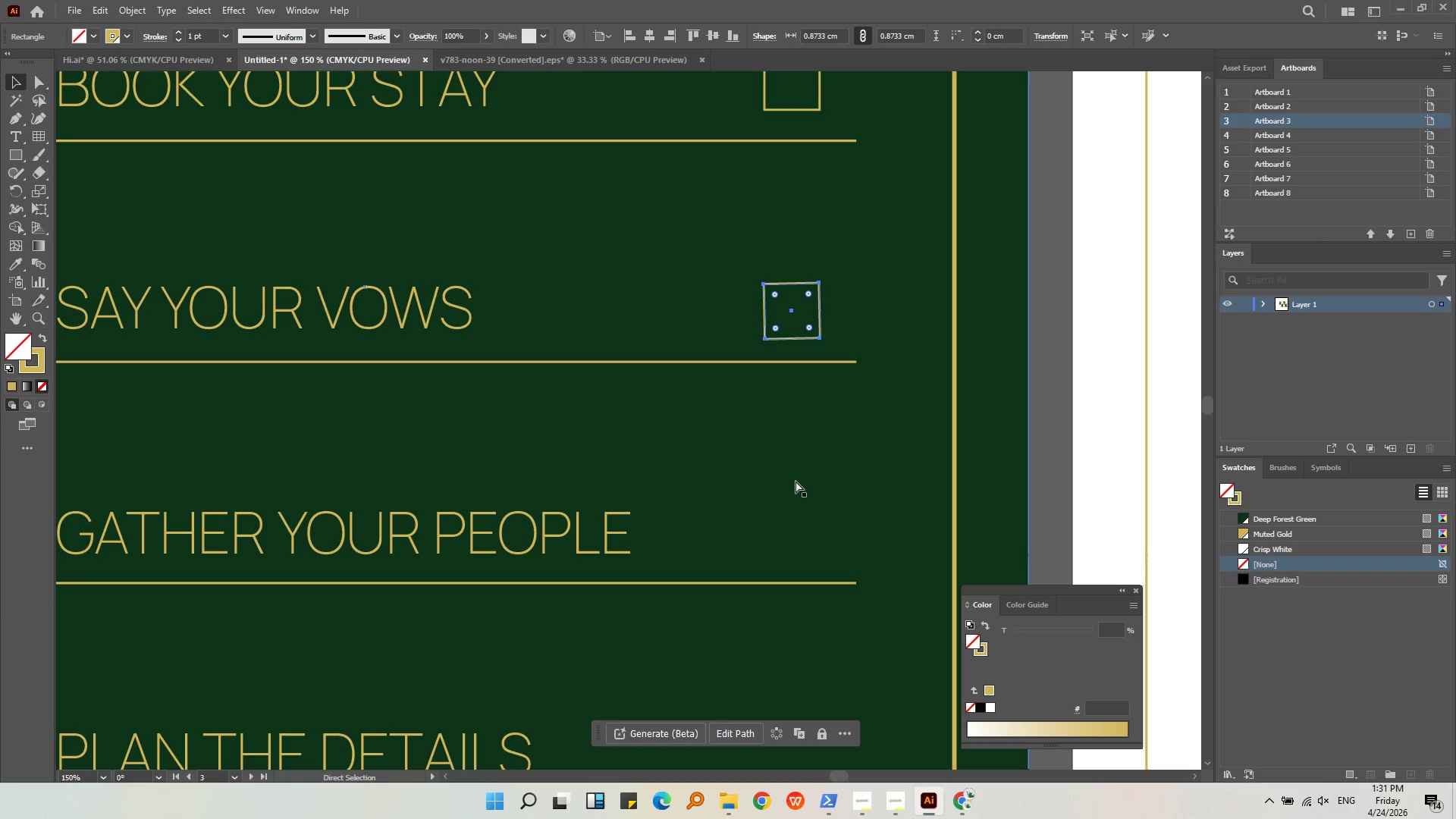 
key(Control+Z)
 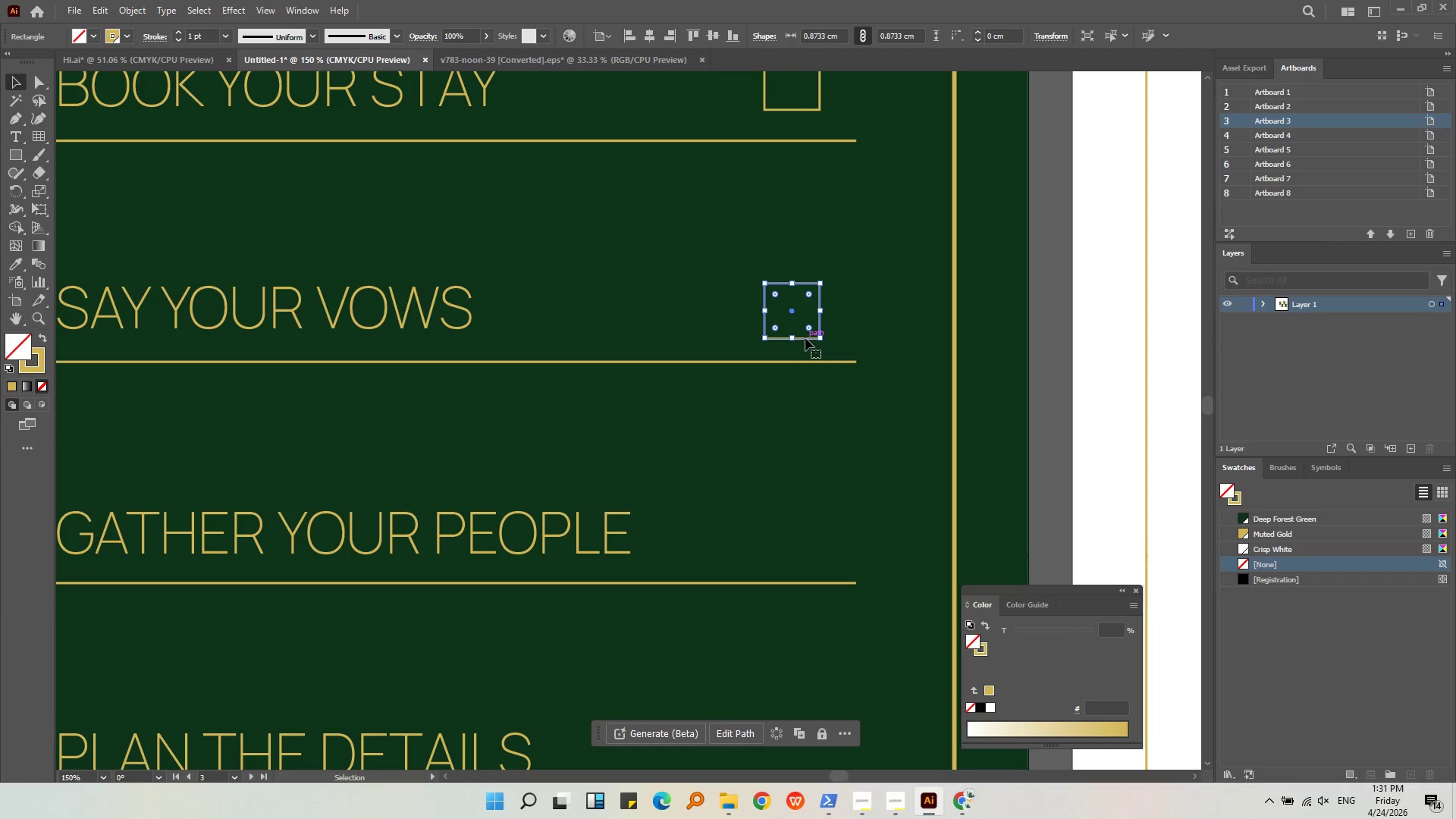 
hold_key(key=AltLeft, duration=1.94)
left_click_drag(start_coordinate=[805, 338], to_coordinate=[801, 554])
 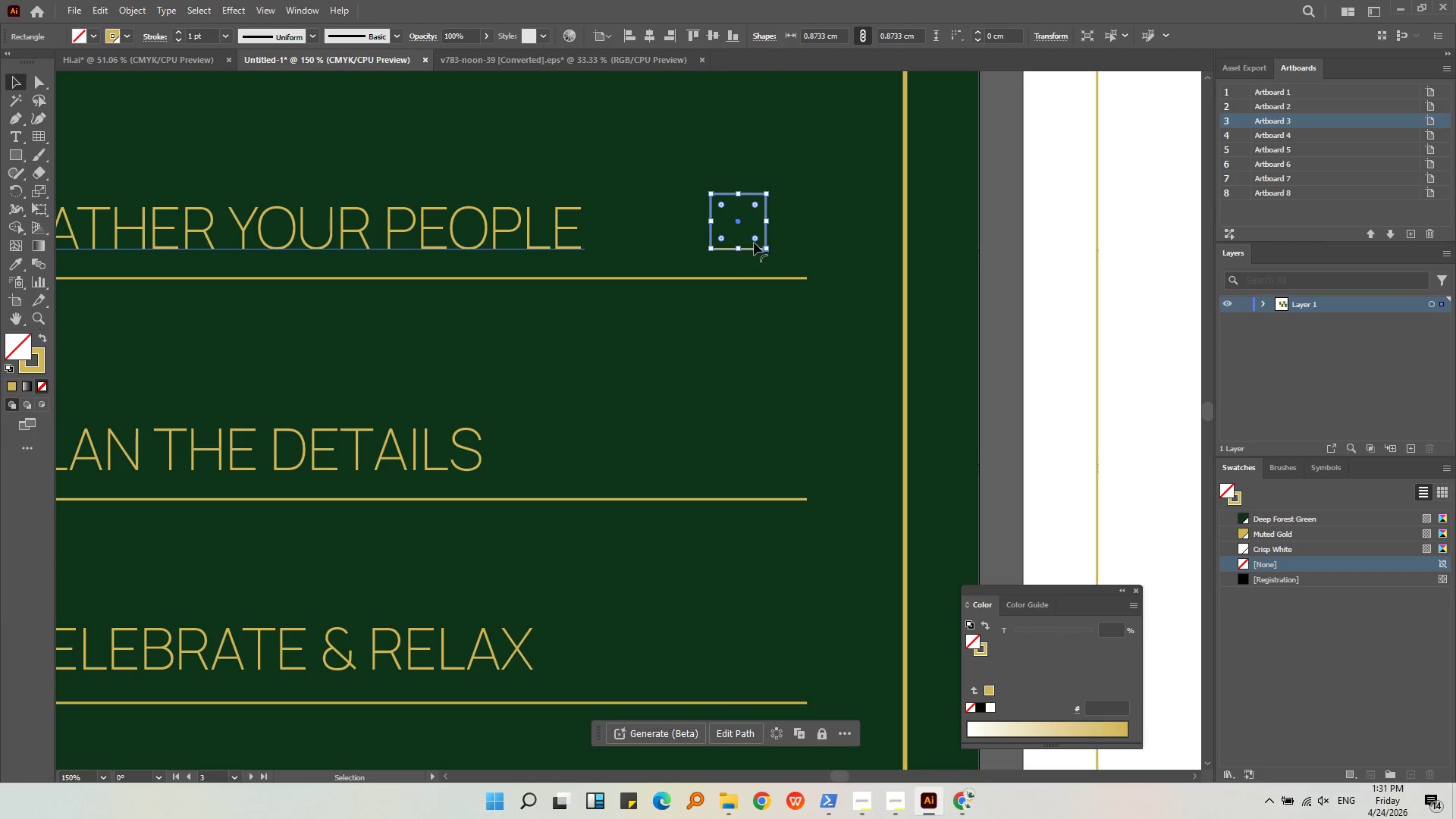 
left_click_drag(start_coordinate=[755, 248], to_coordinate=[753, 469])
 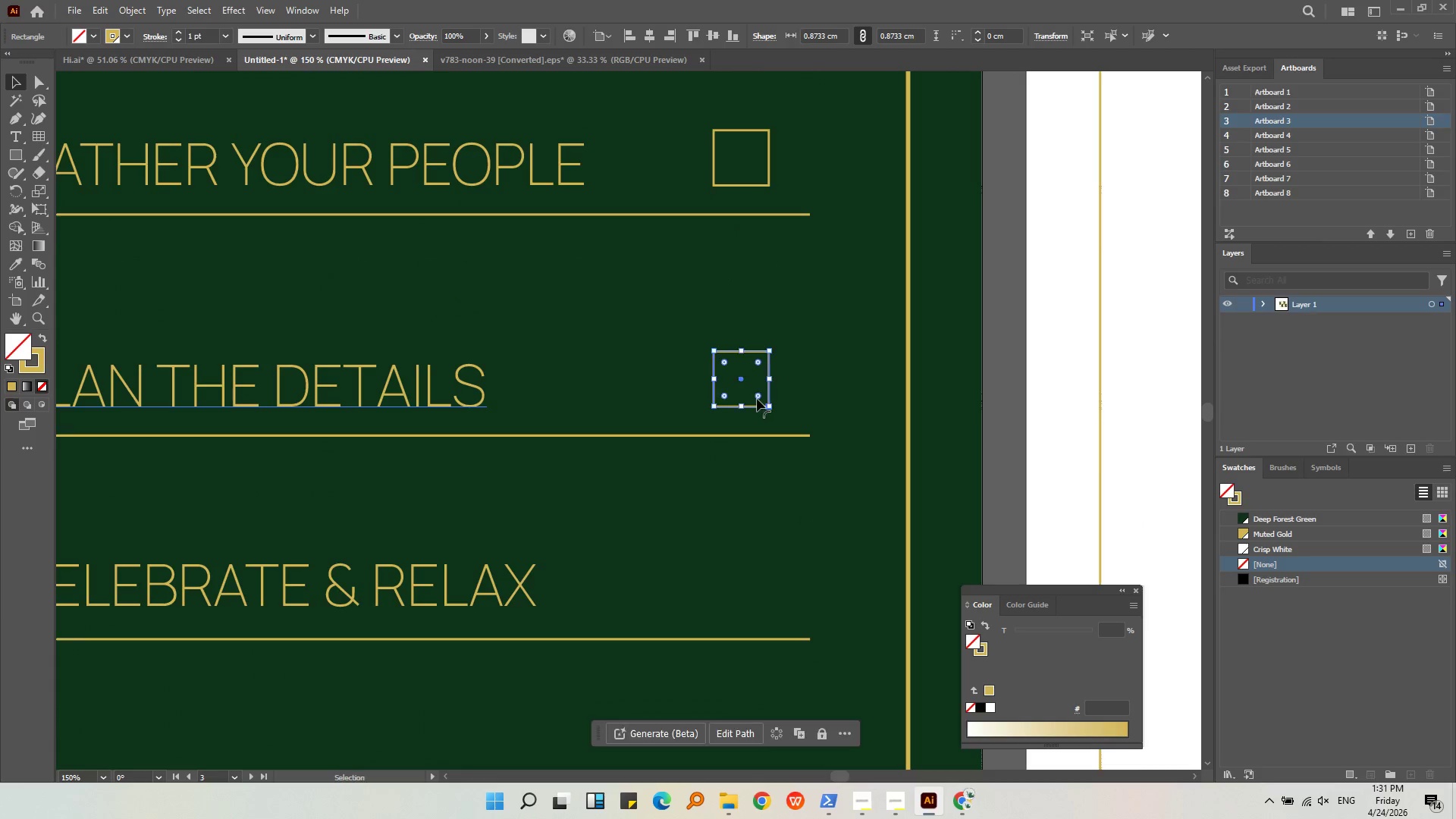 
hold_key(key=AltLeft, duration=2.28)
 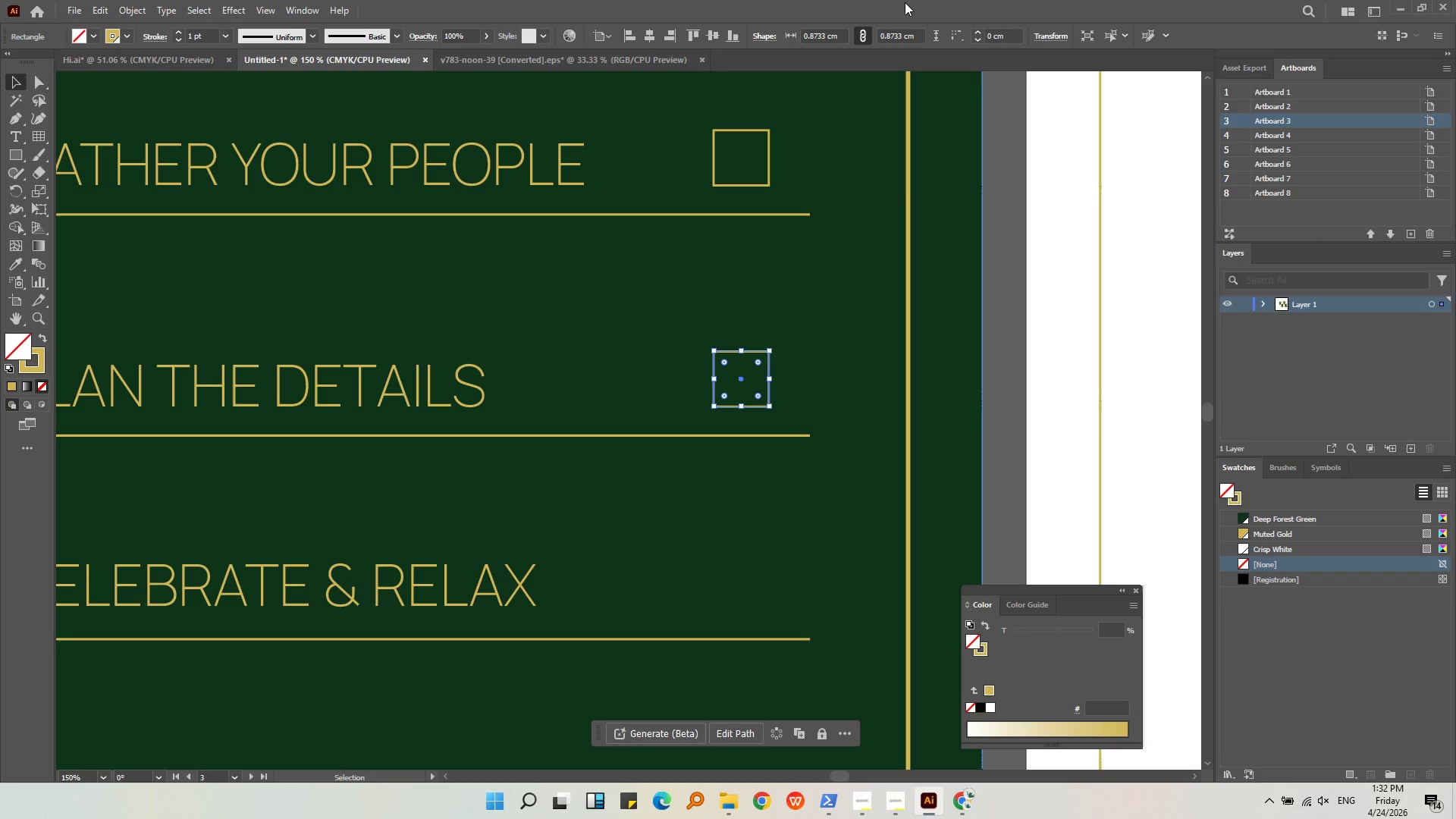 
wait(90.19)
 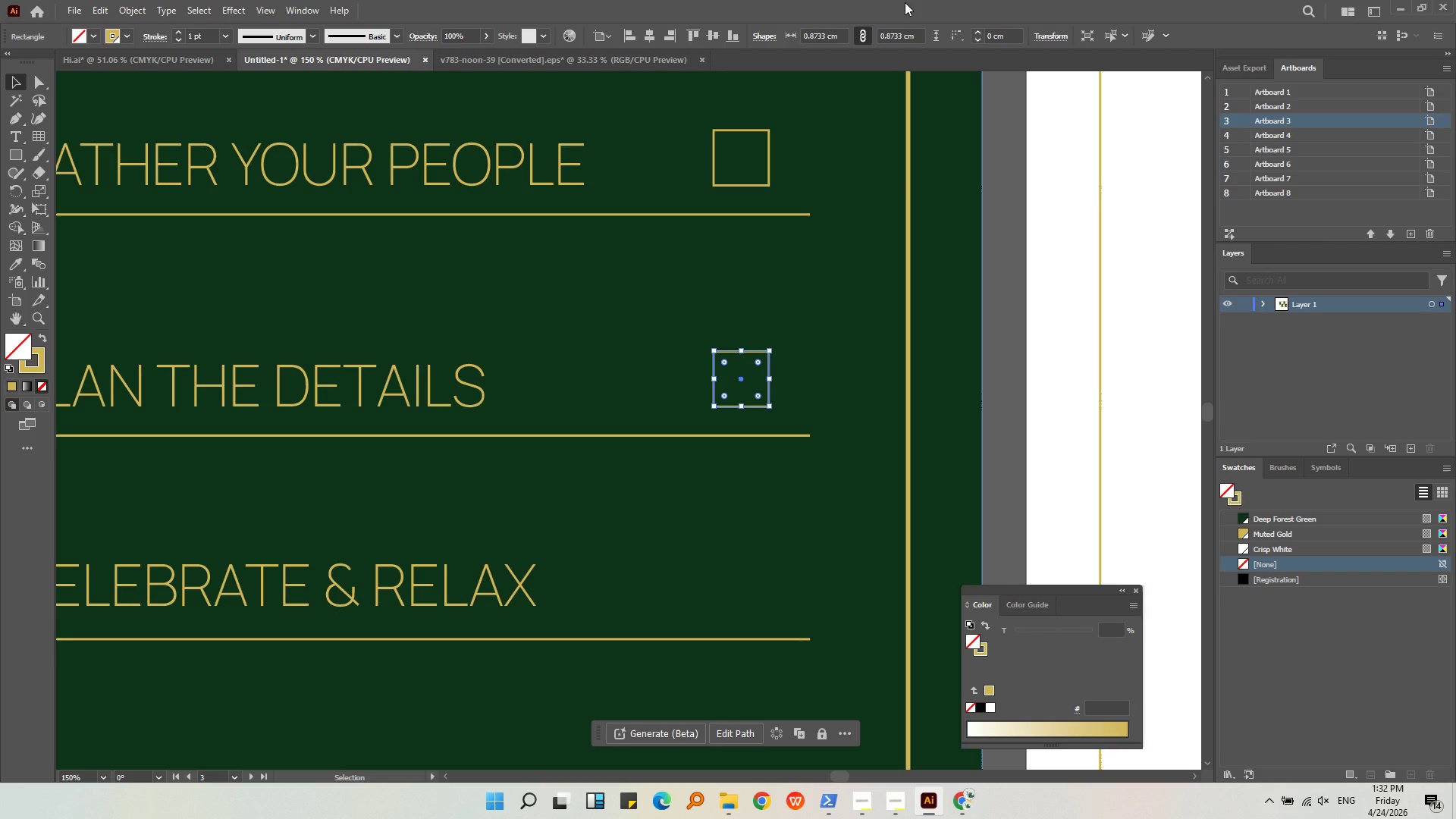 
left_click_drag(start_coordinate=[788, 329], to_coordinate=[787, 529])
 